 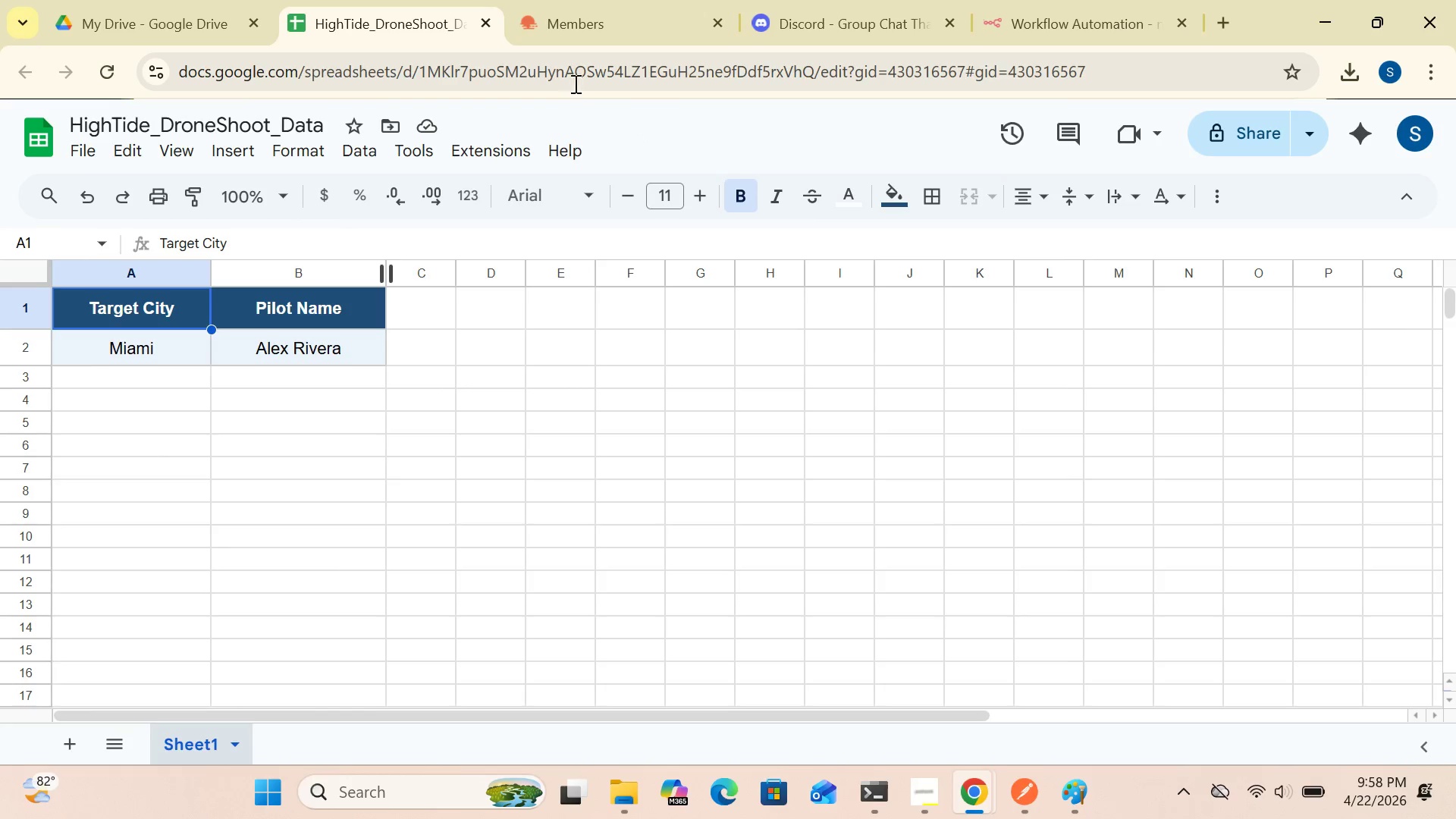 
left_click([607, 24])
 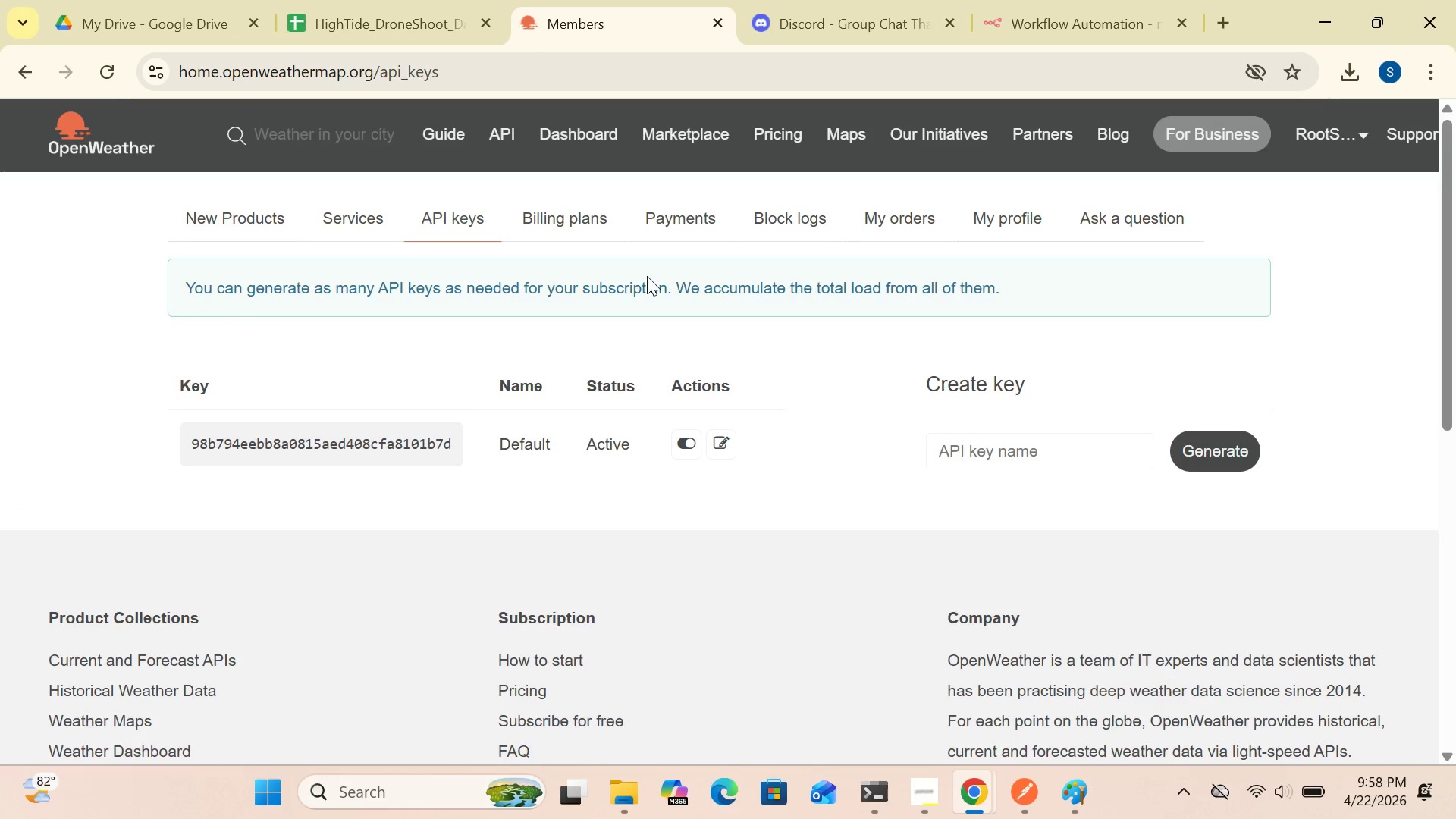 
wait(7.45)
 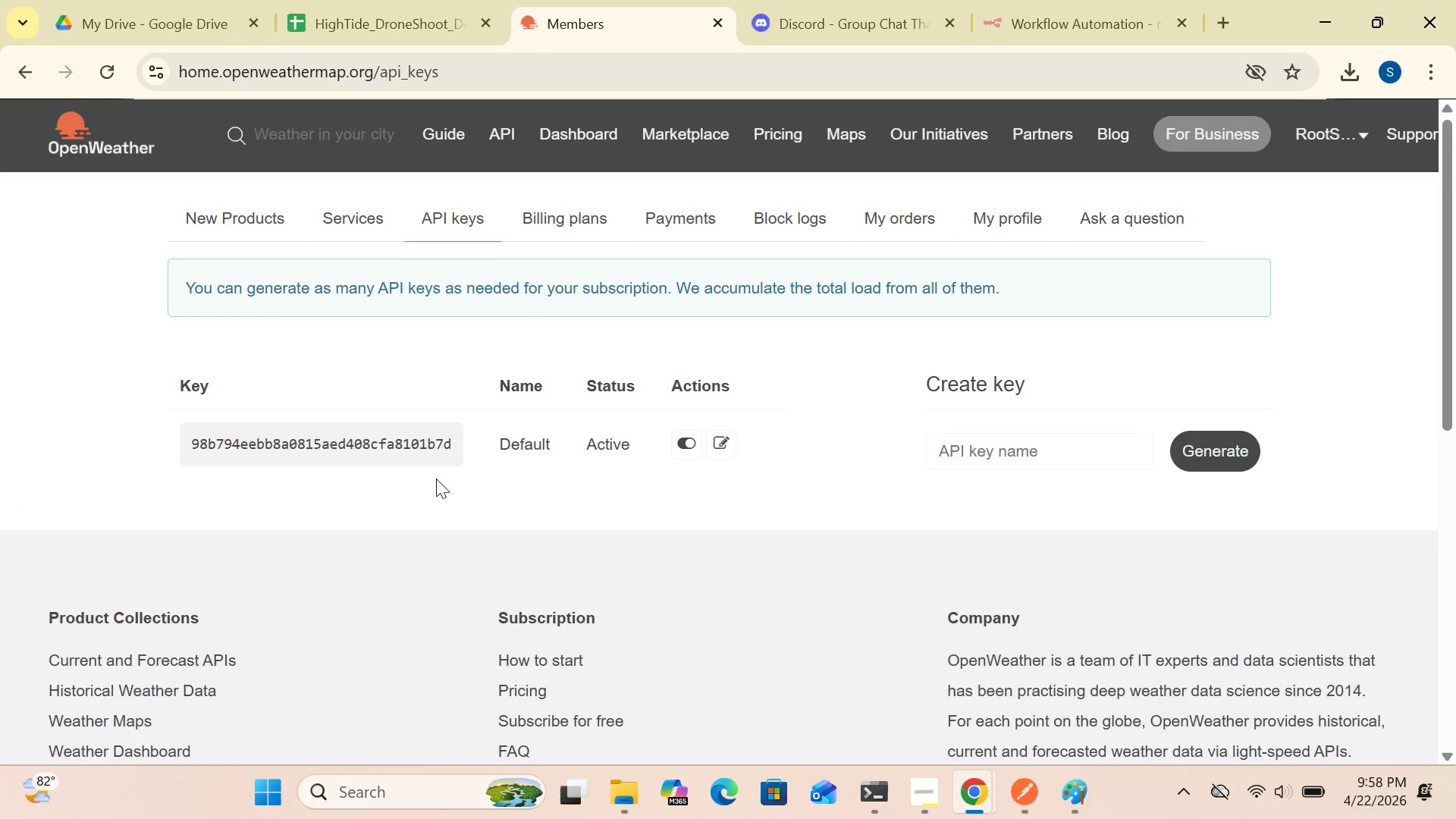 
left_click([833, 28])
 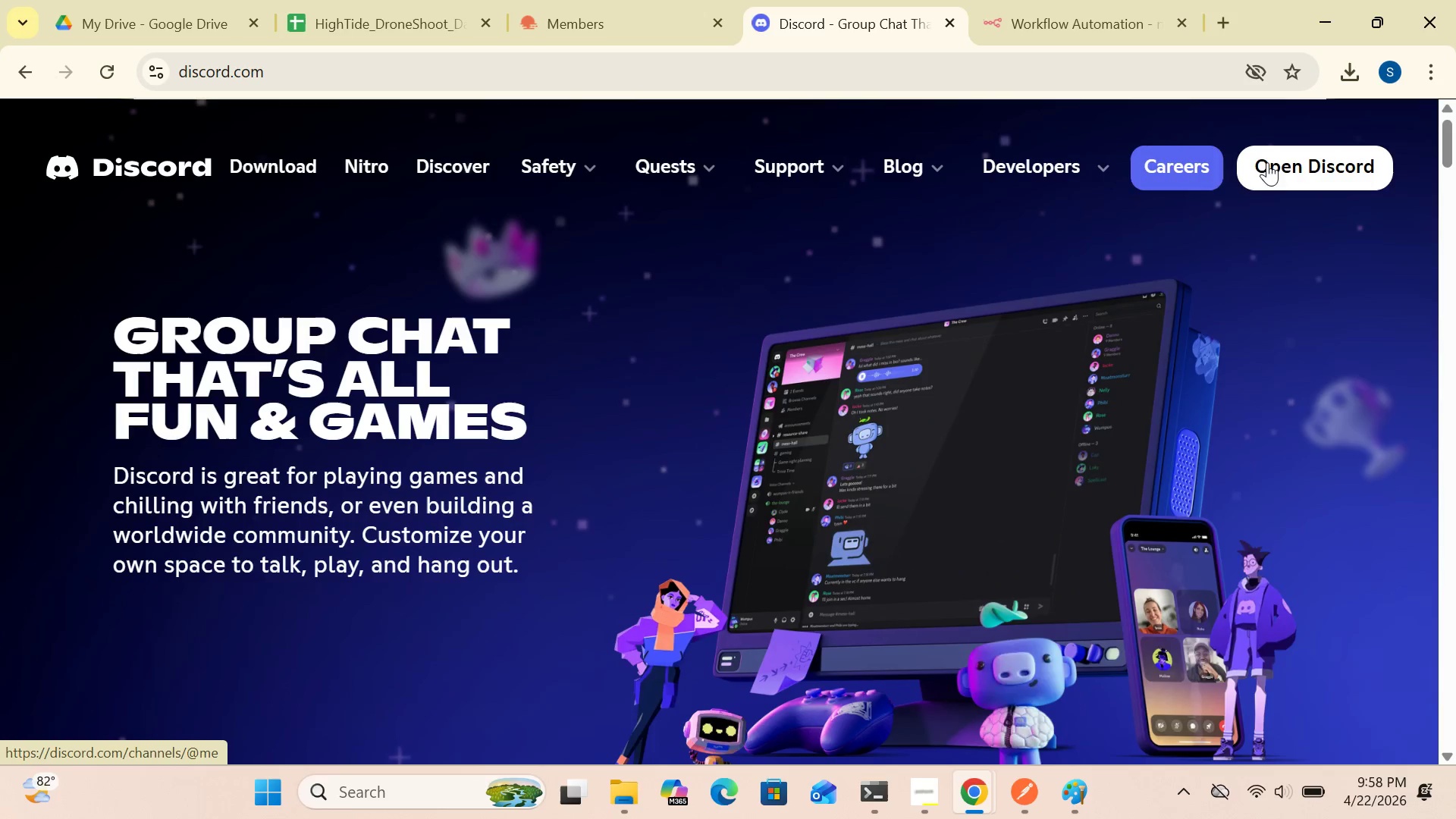 
left_click([1297, 149])
 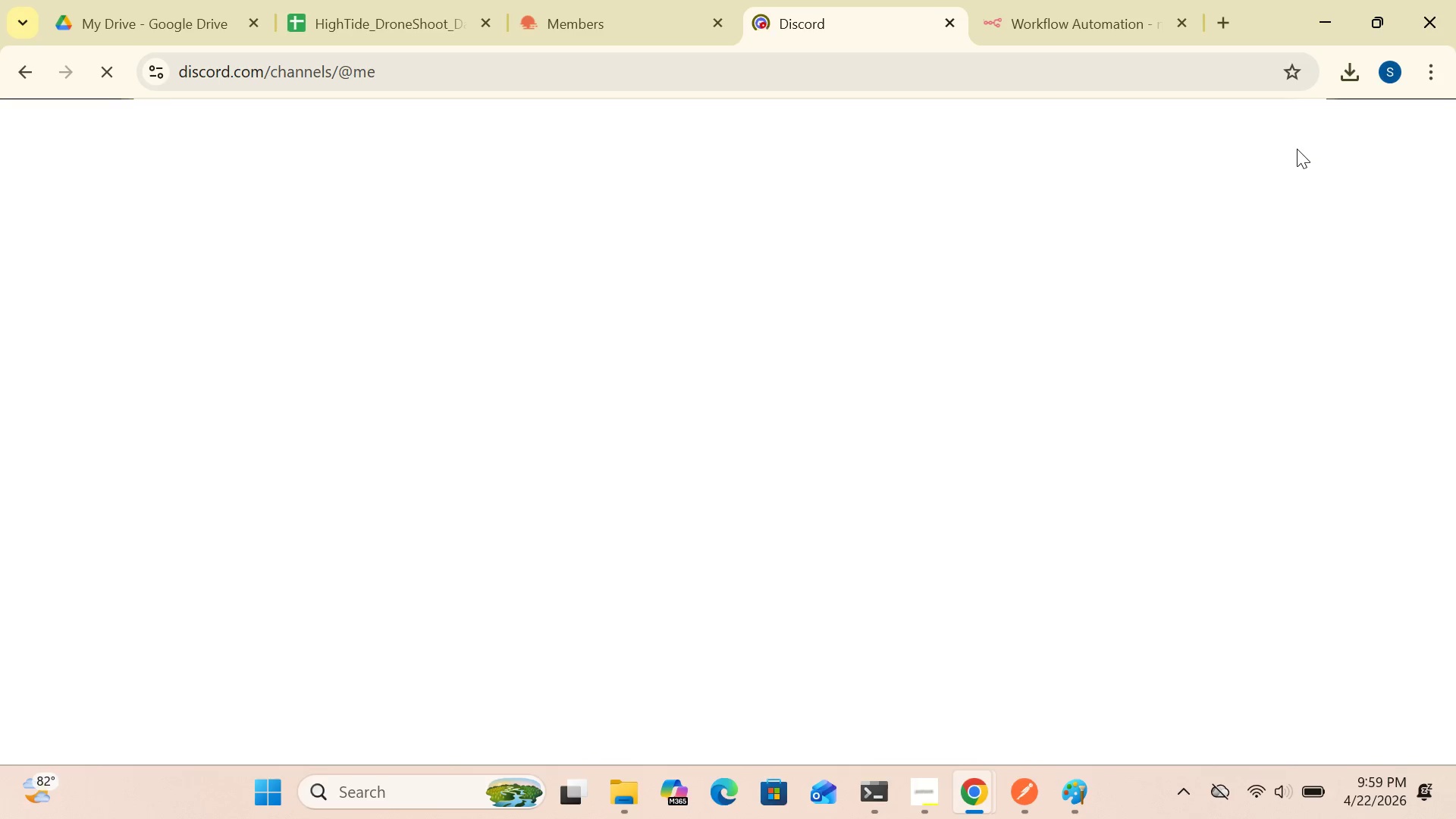 
wait(8.64)
 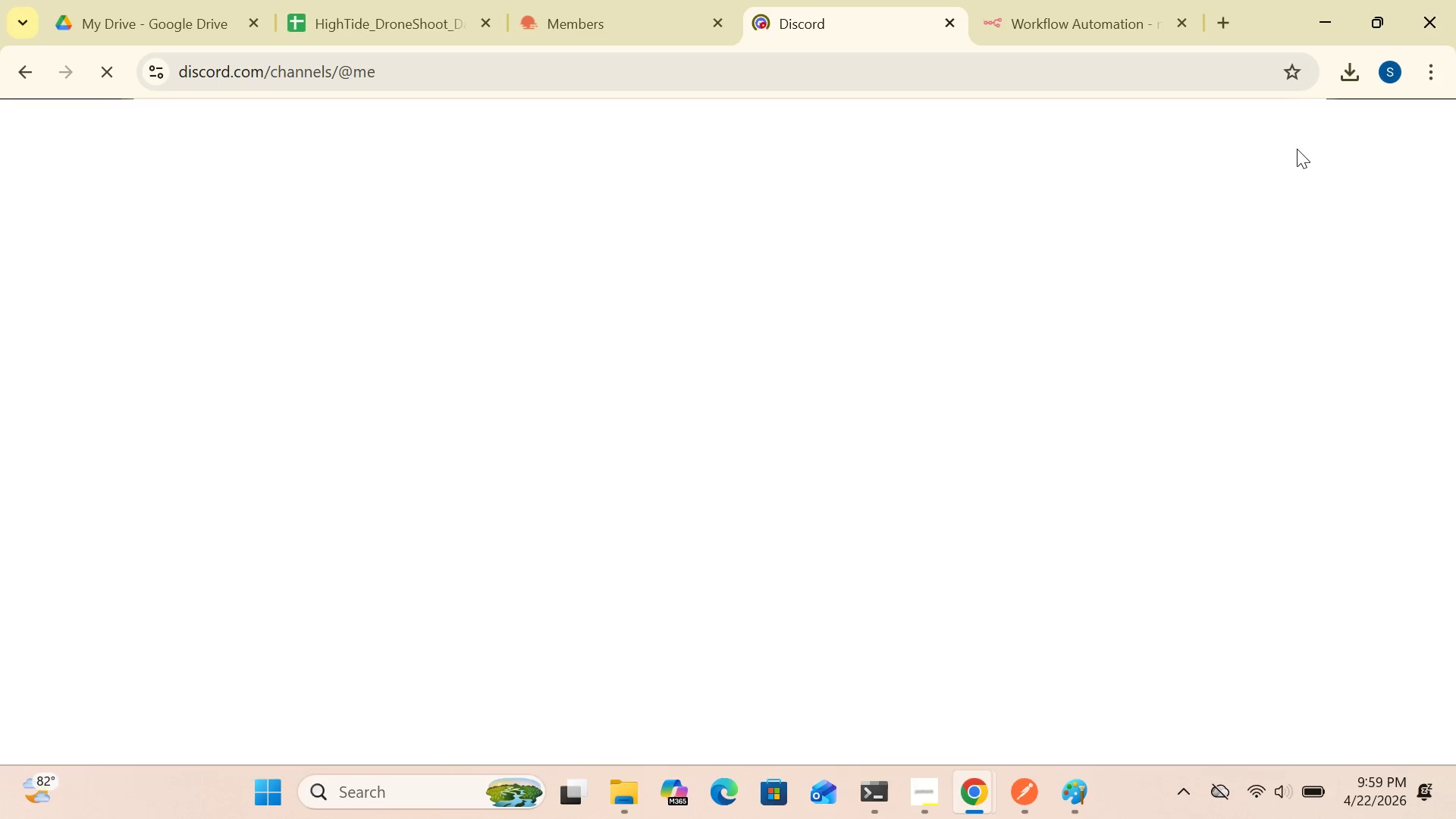 
left_click([253, 23])
 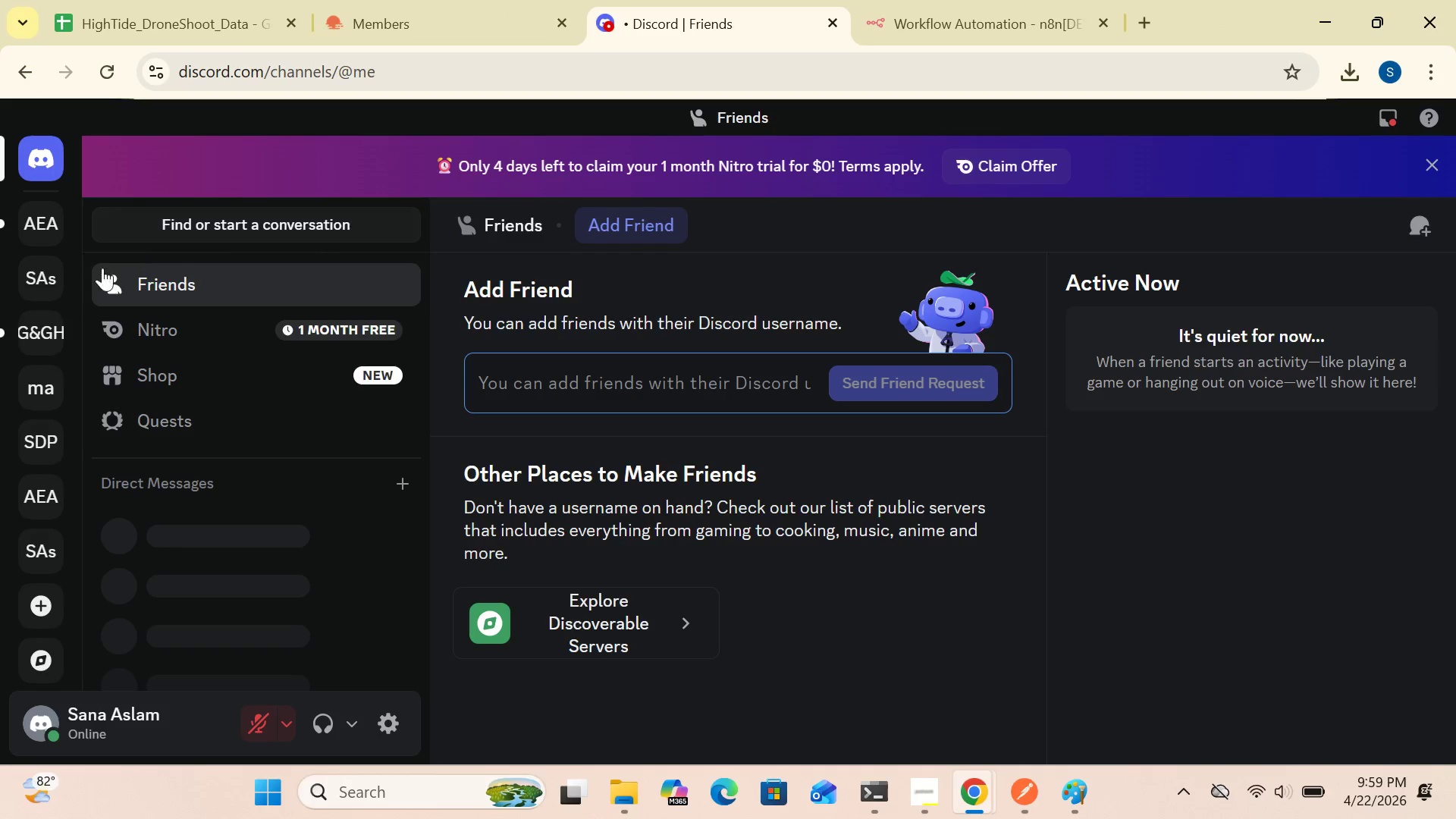 
left_click([47, 281])
 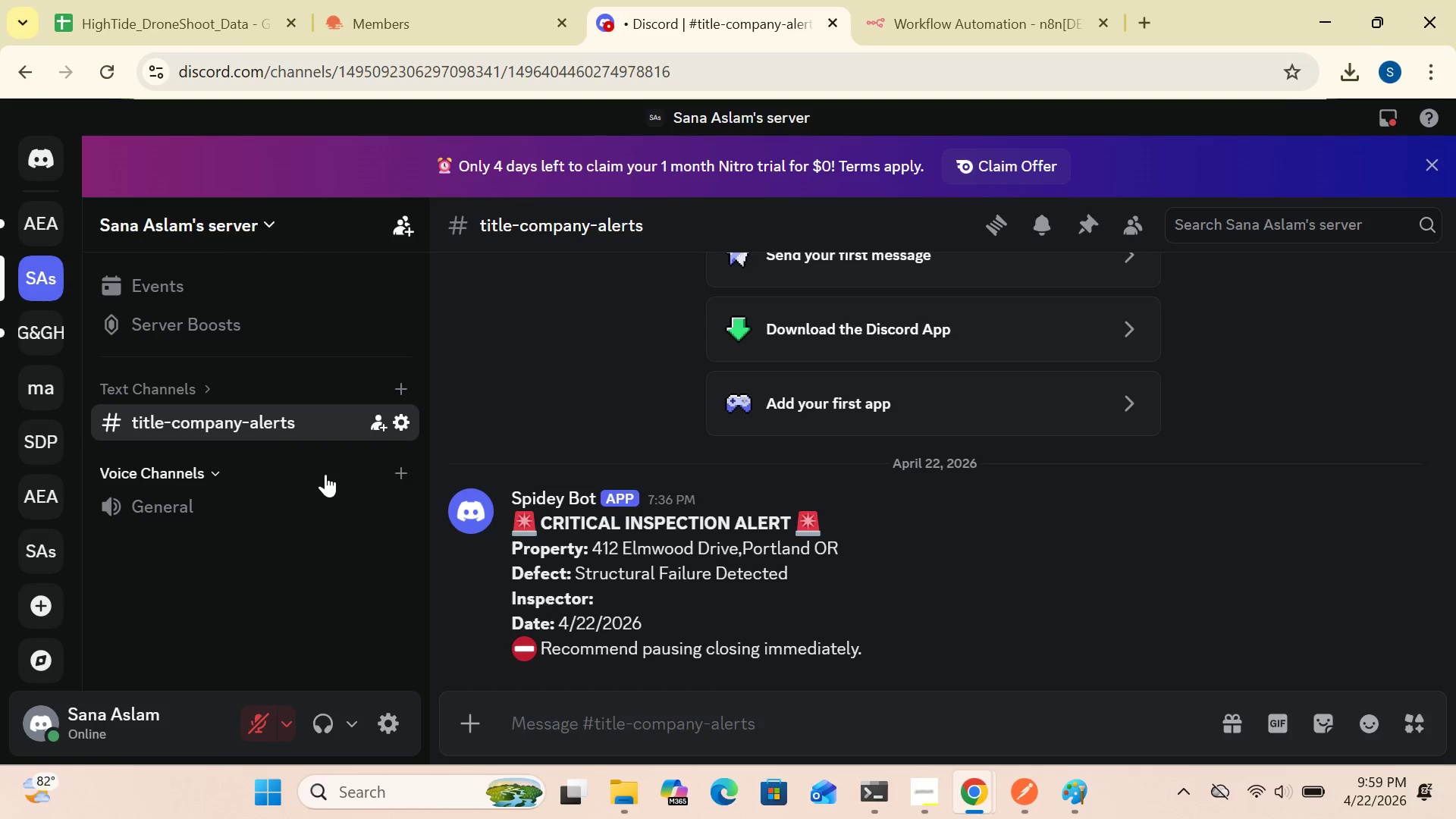 
wait(11.36)
 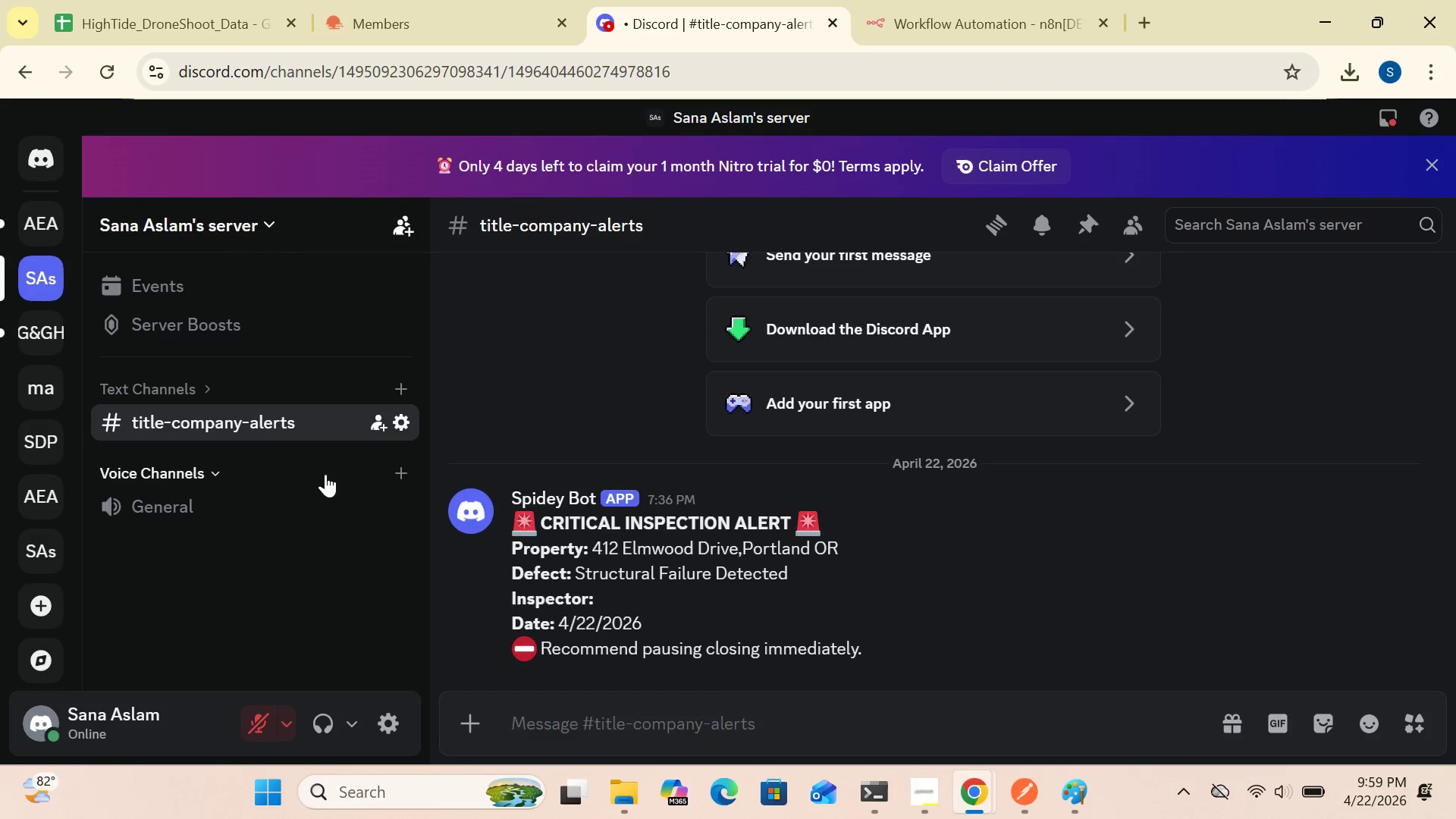 
left_click([404, 428])
 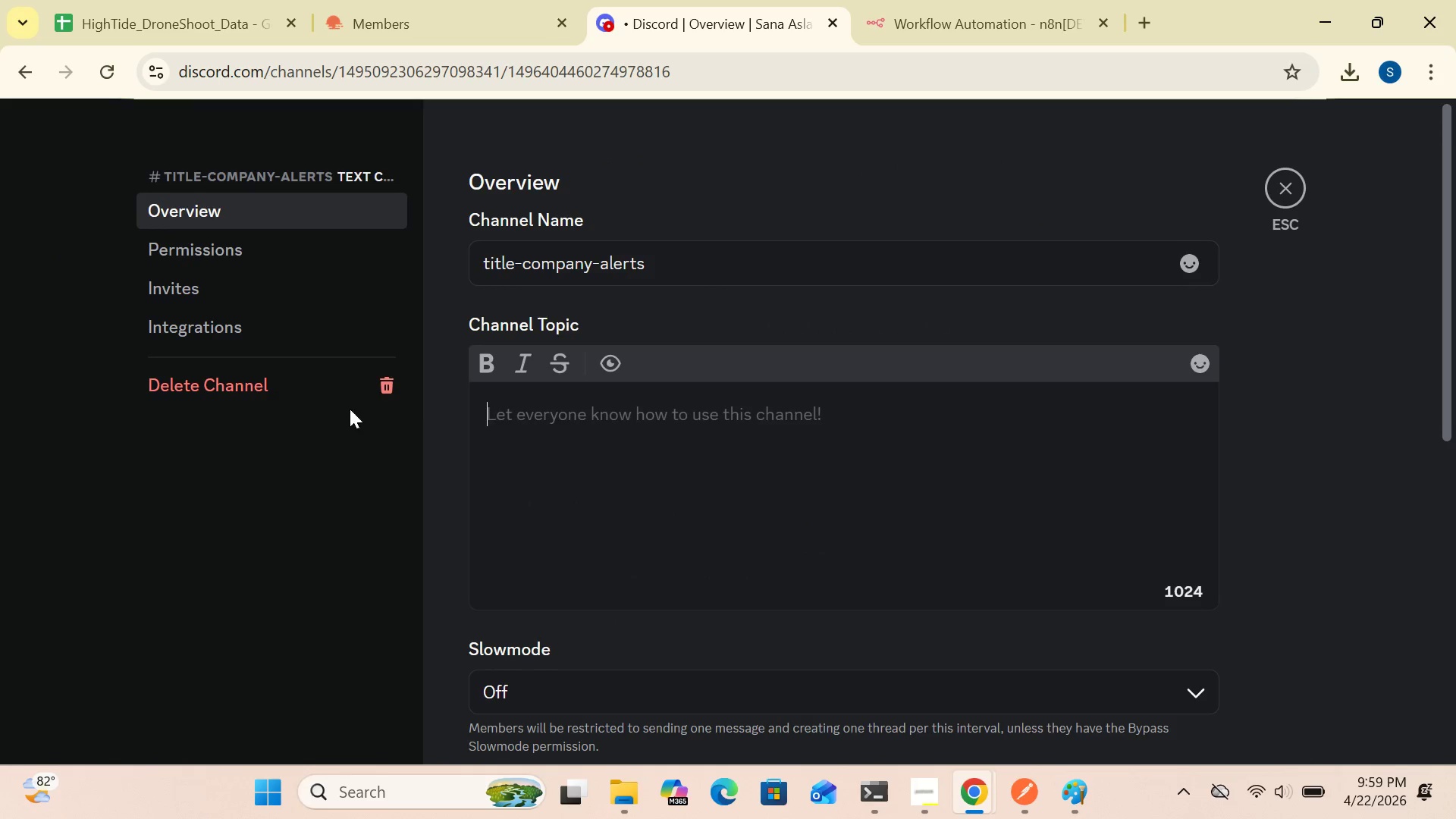 
left_click([389, 383])
 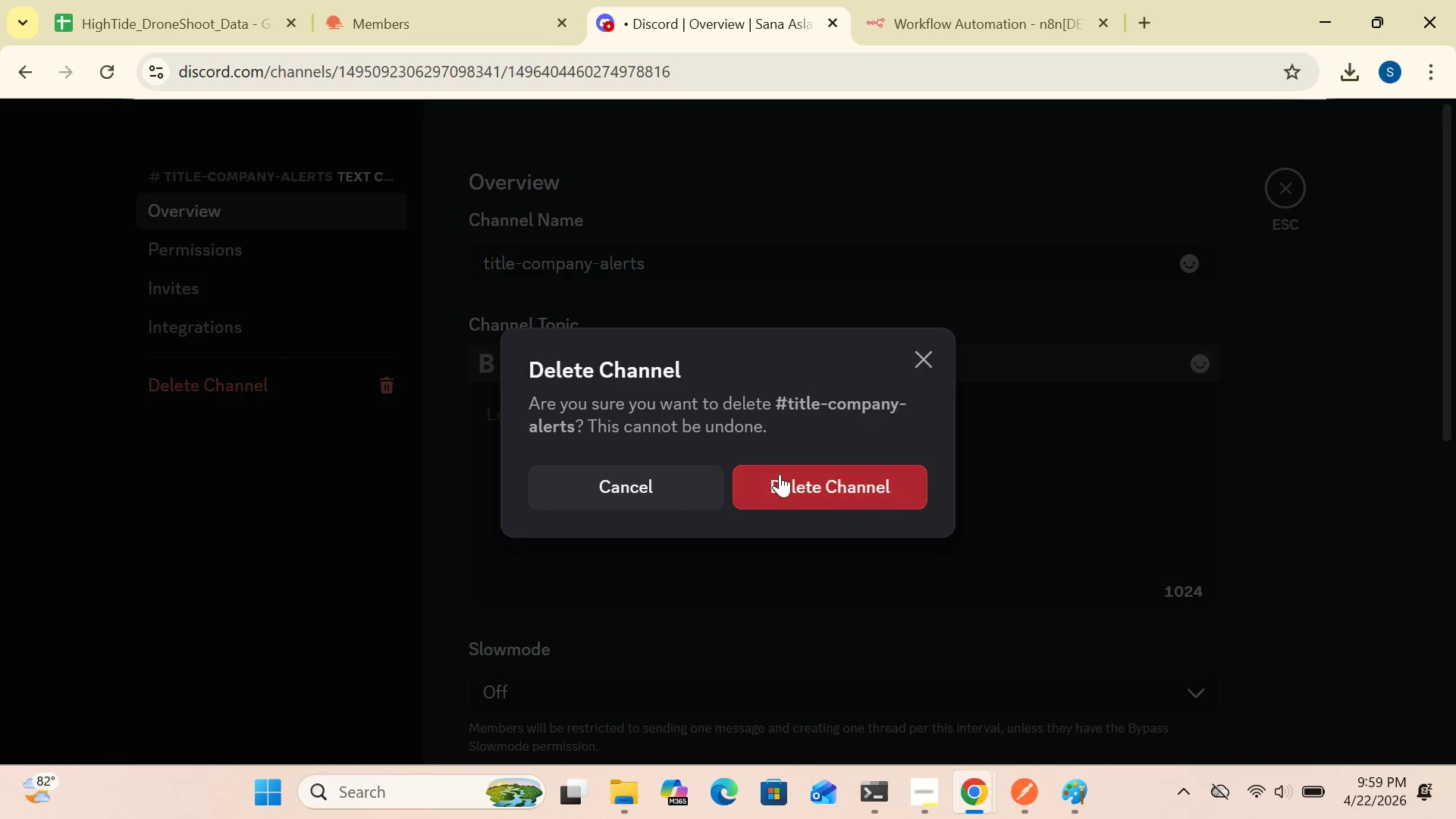 
left_click([806, 485])
 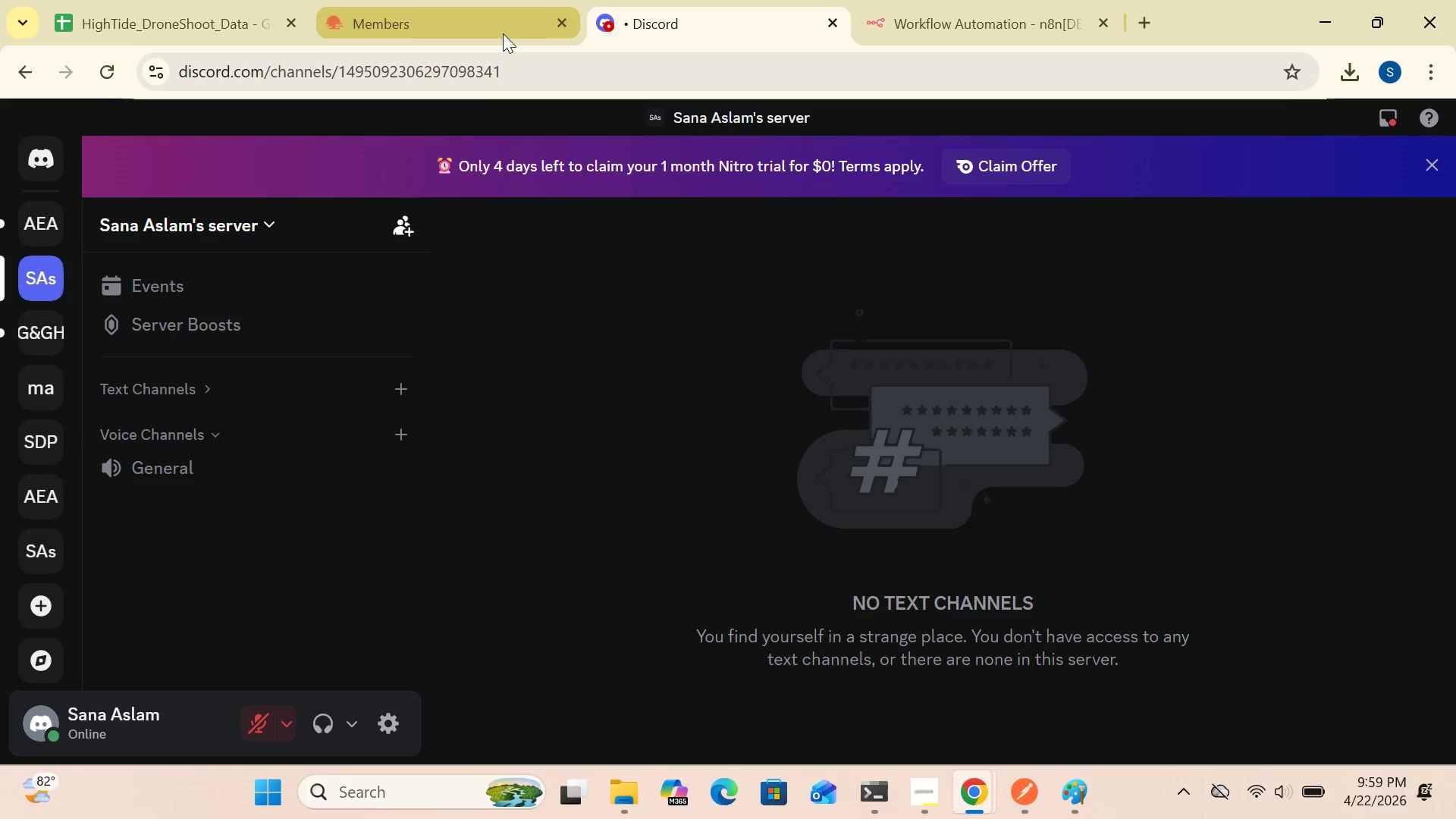 
left_click([921, 20])
 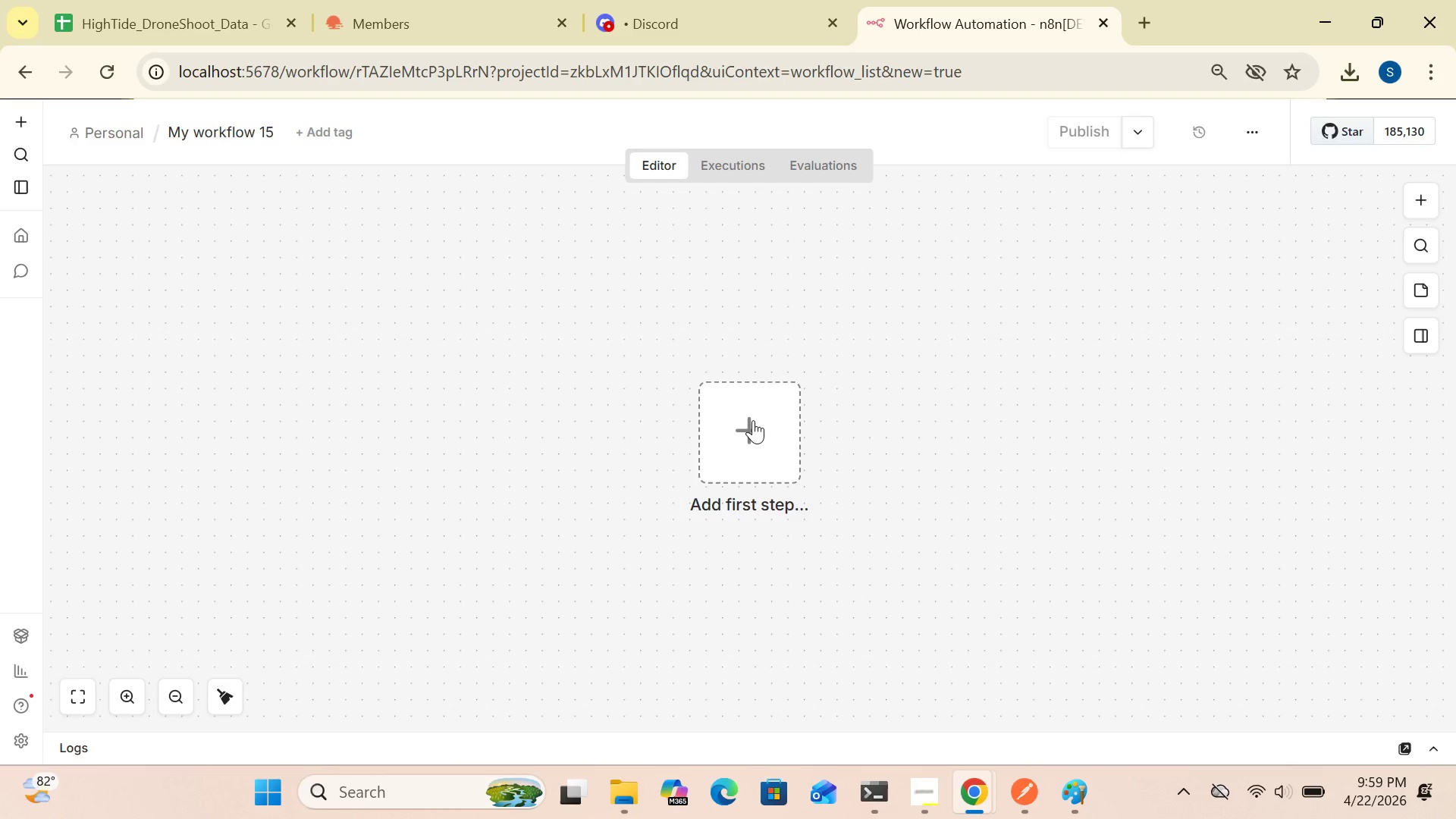 
left_click([753, 420])
 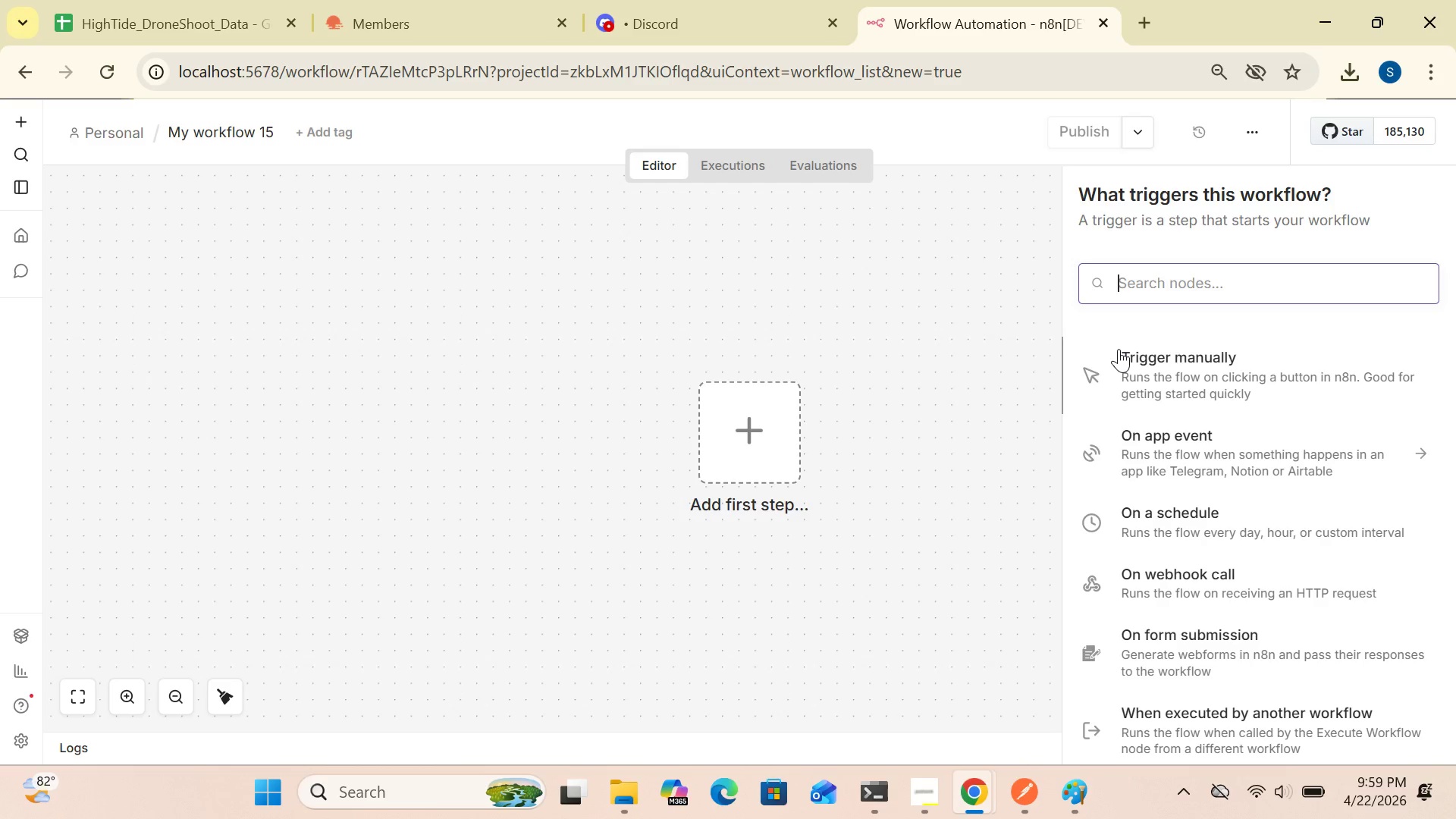 
wait(7.88)
 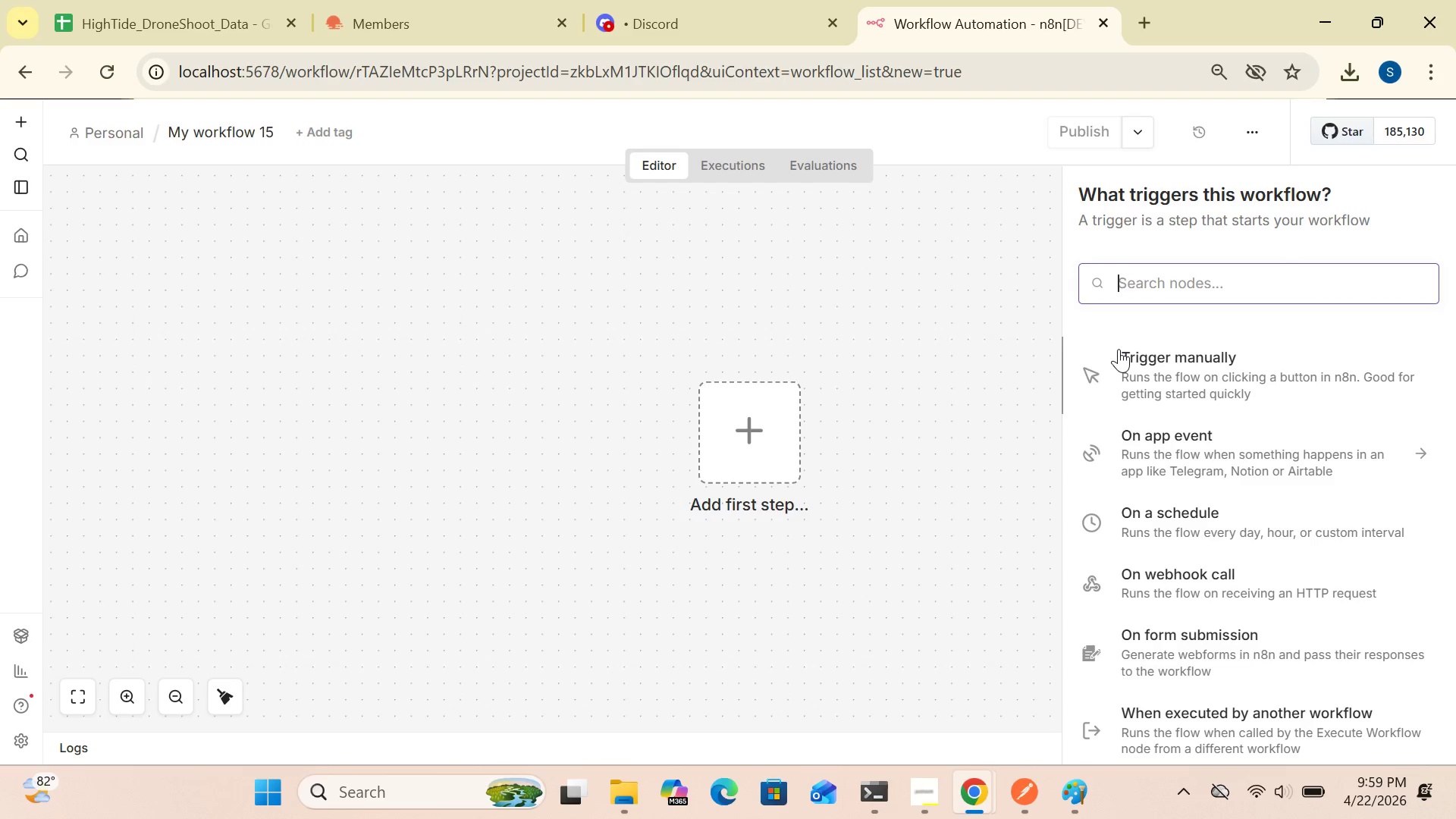 
type(Scheule)
 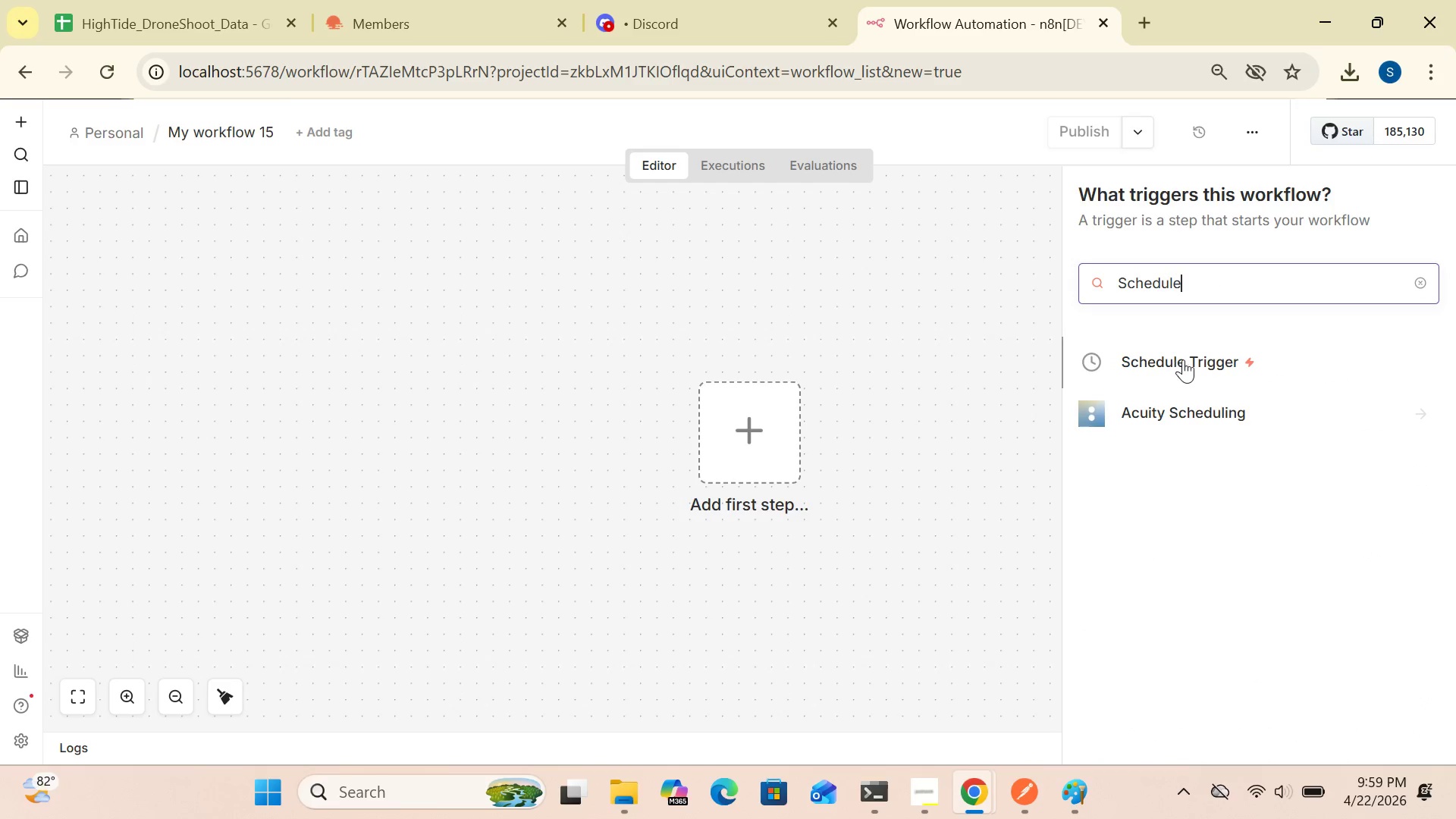 
left_click([1181, 360])
 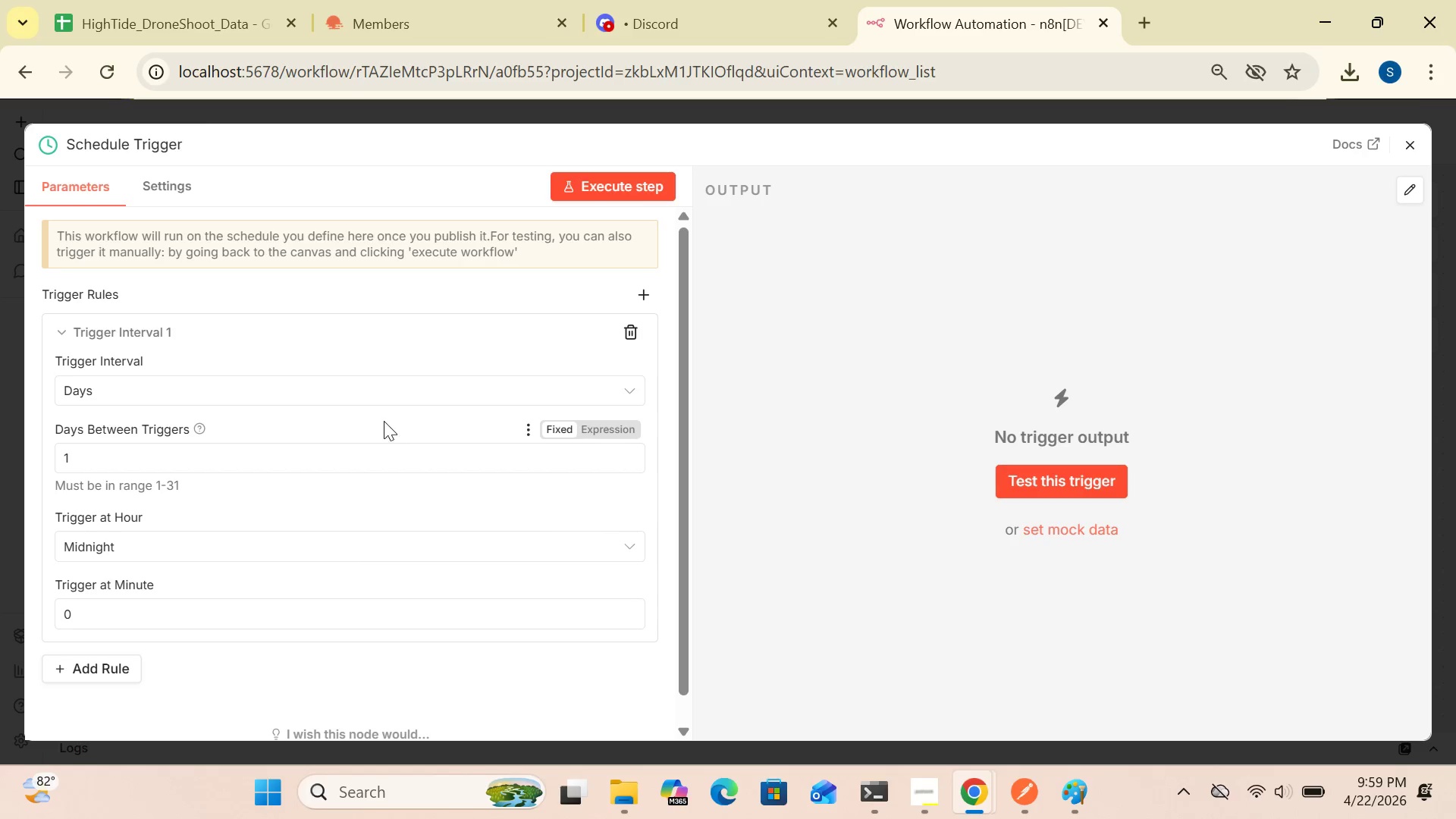 
wait(17.98)
 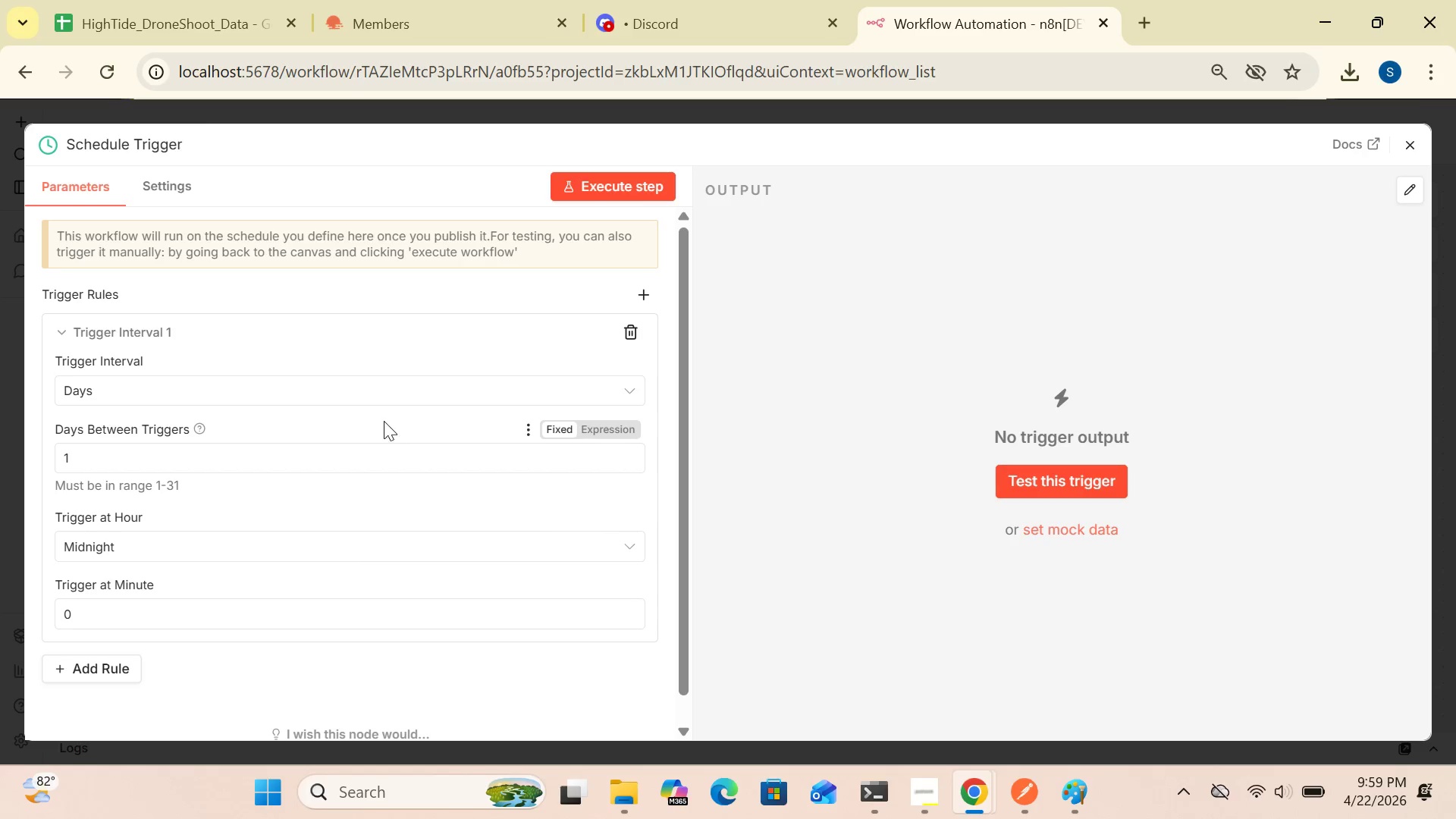 
left_click([186, 401])
 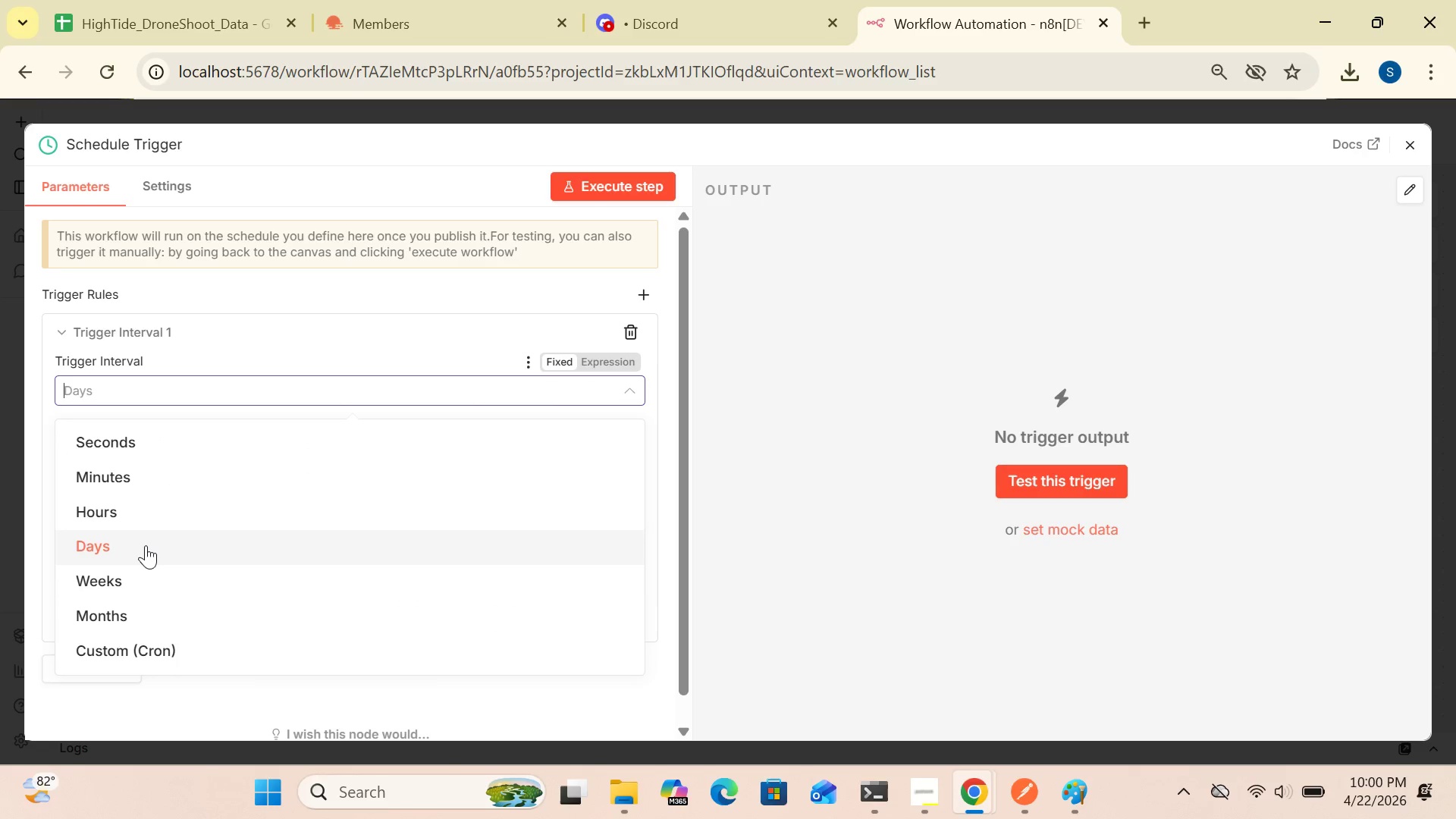 
left_click([143, 548])
 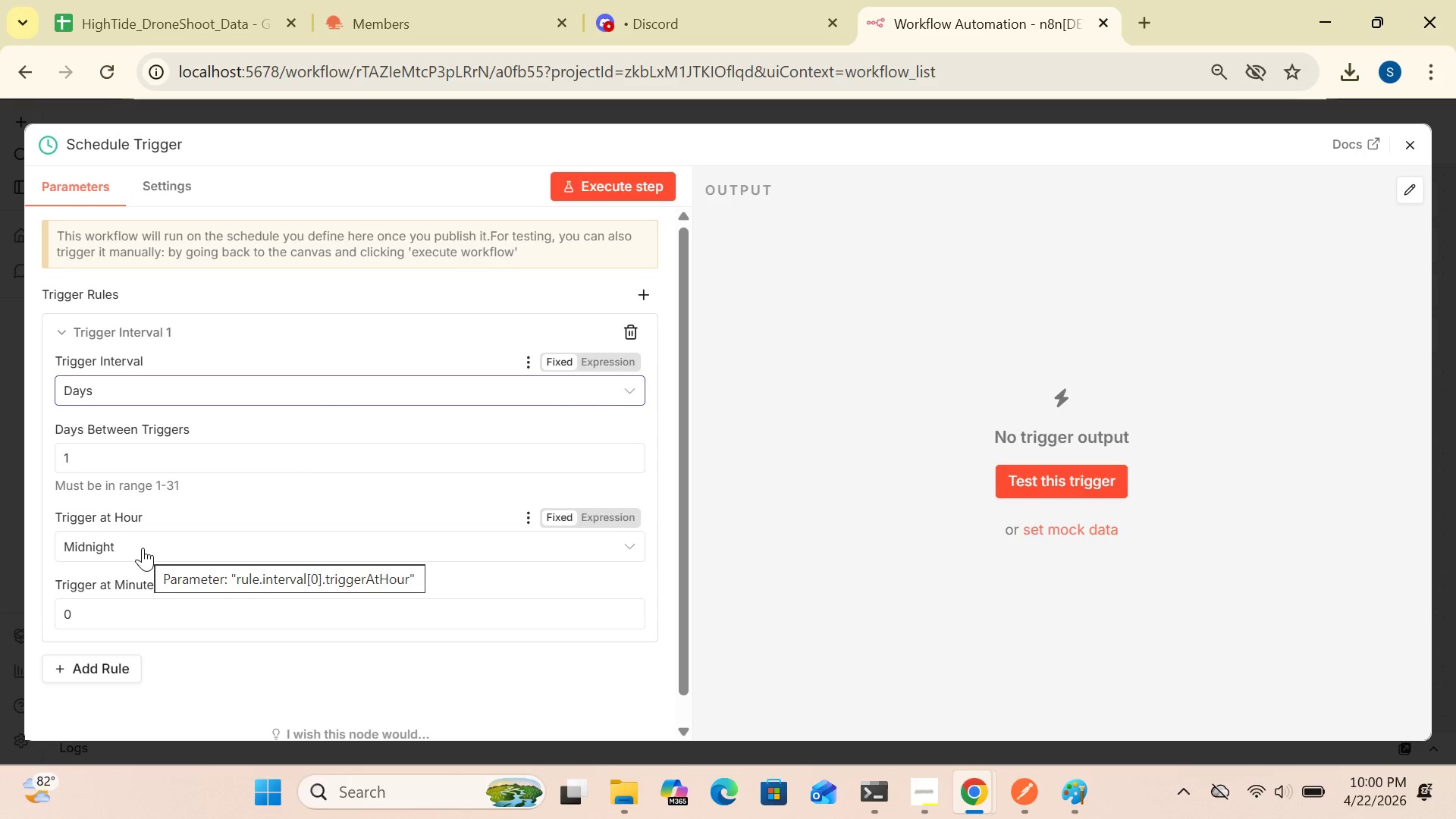 
wait(9.89)
 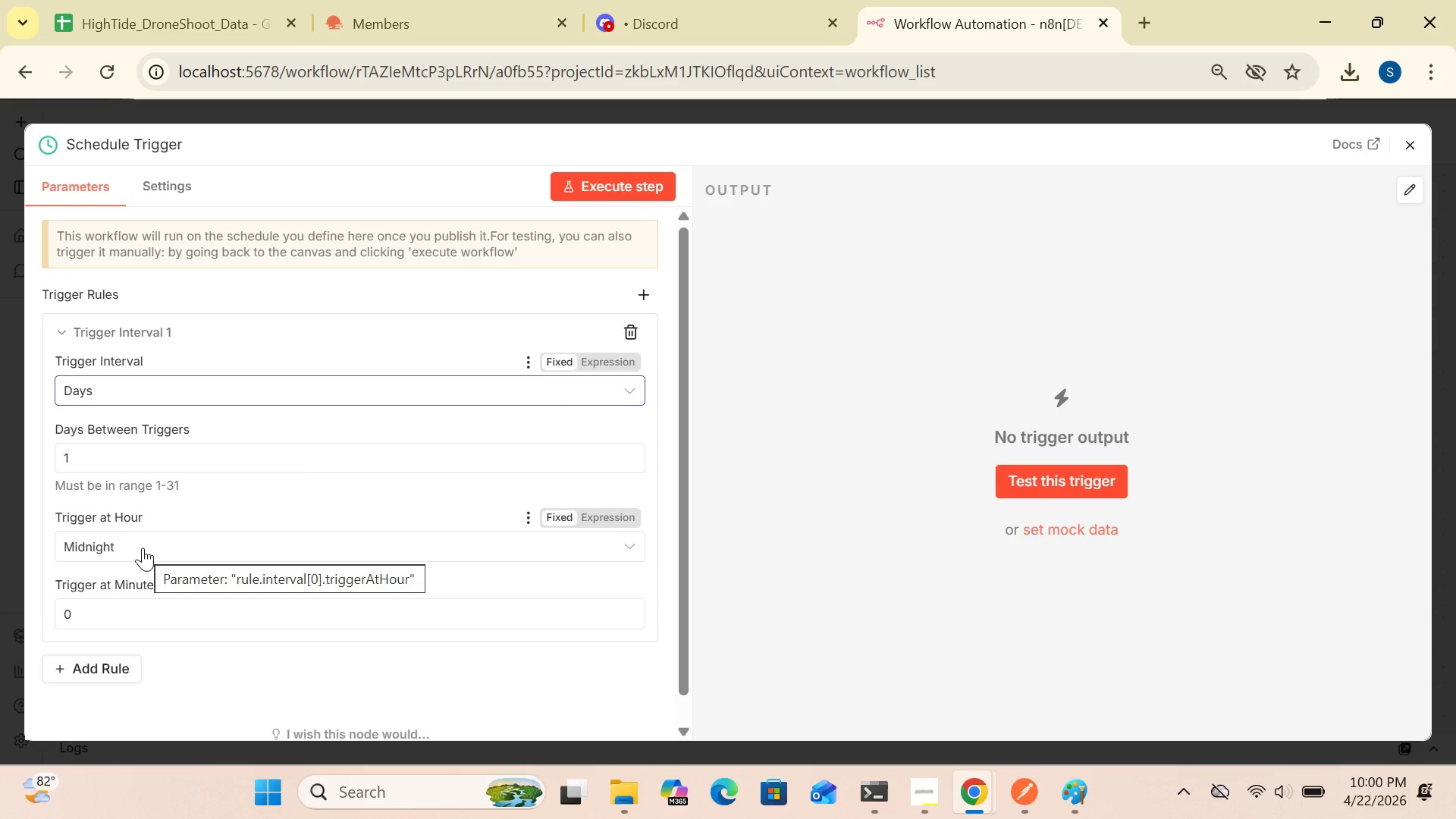 
left_click_drag(start_coordinate=[686, 468], to_coordinate=[681, 531])
 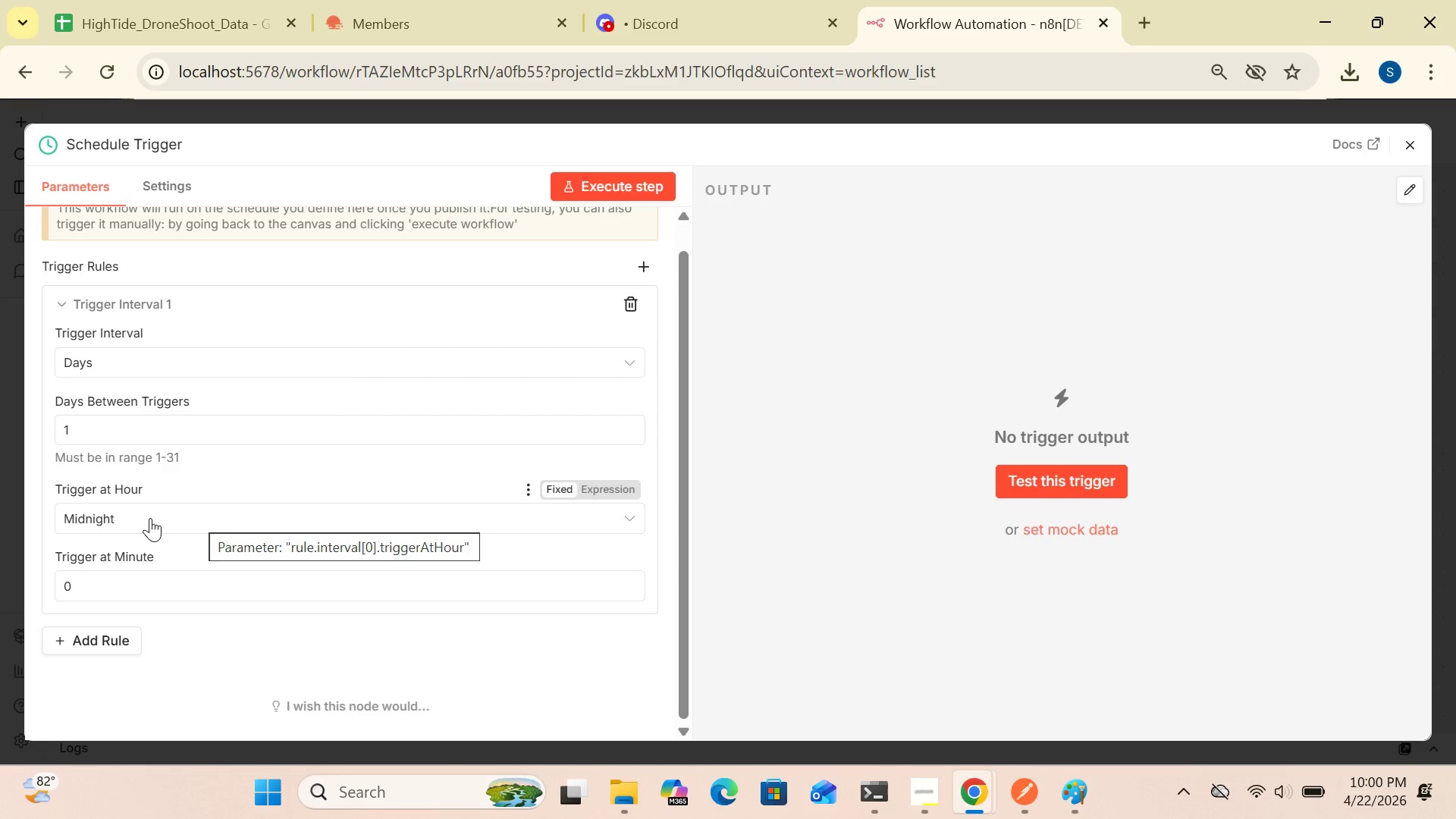 
wait(38.86)
 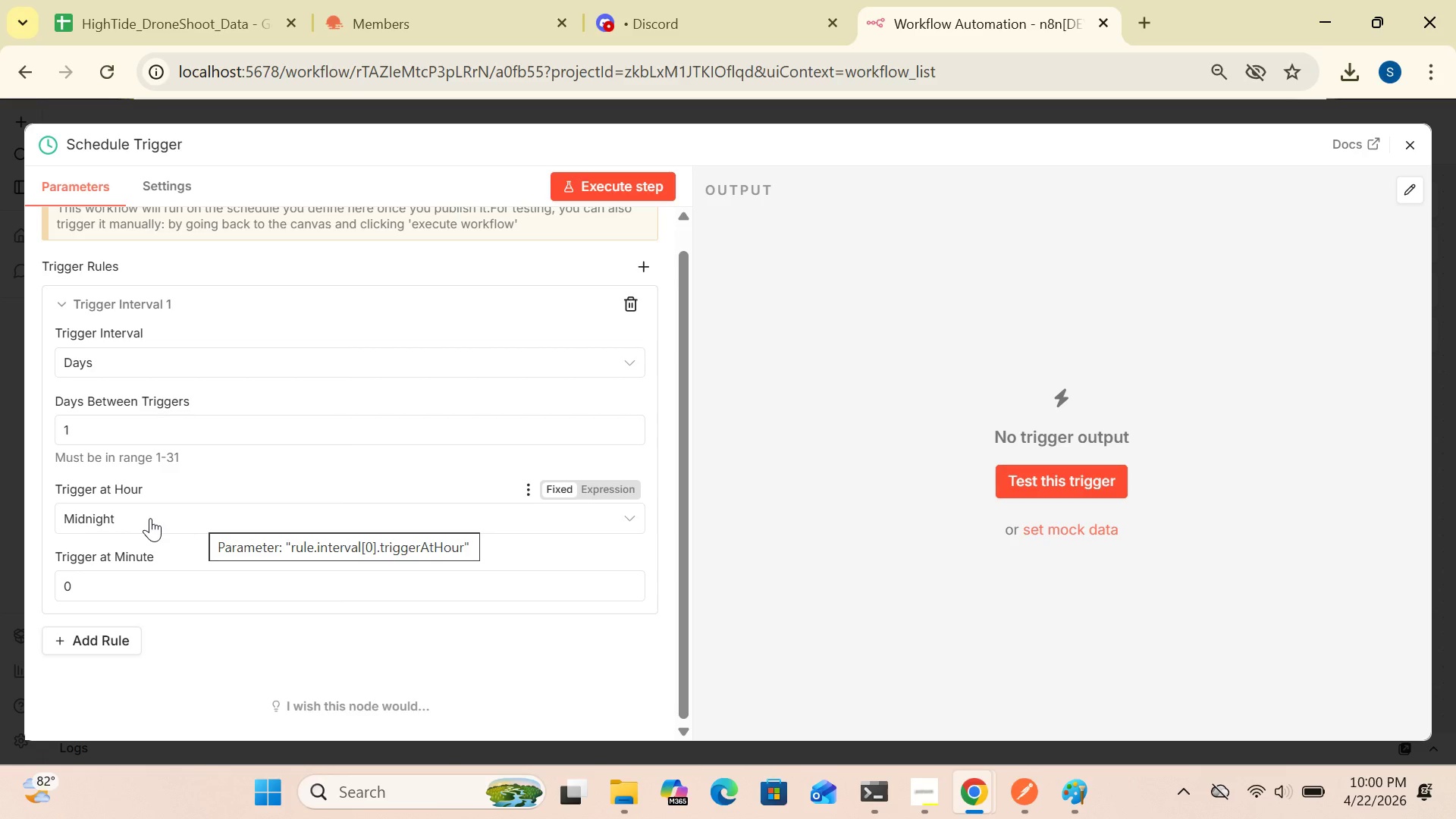 
mouse_move([491, 580])
 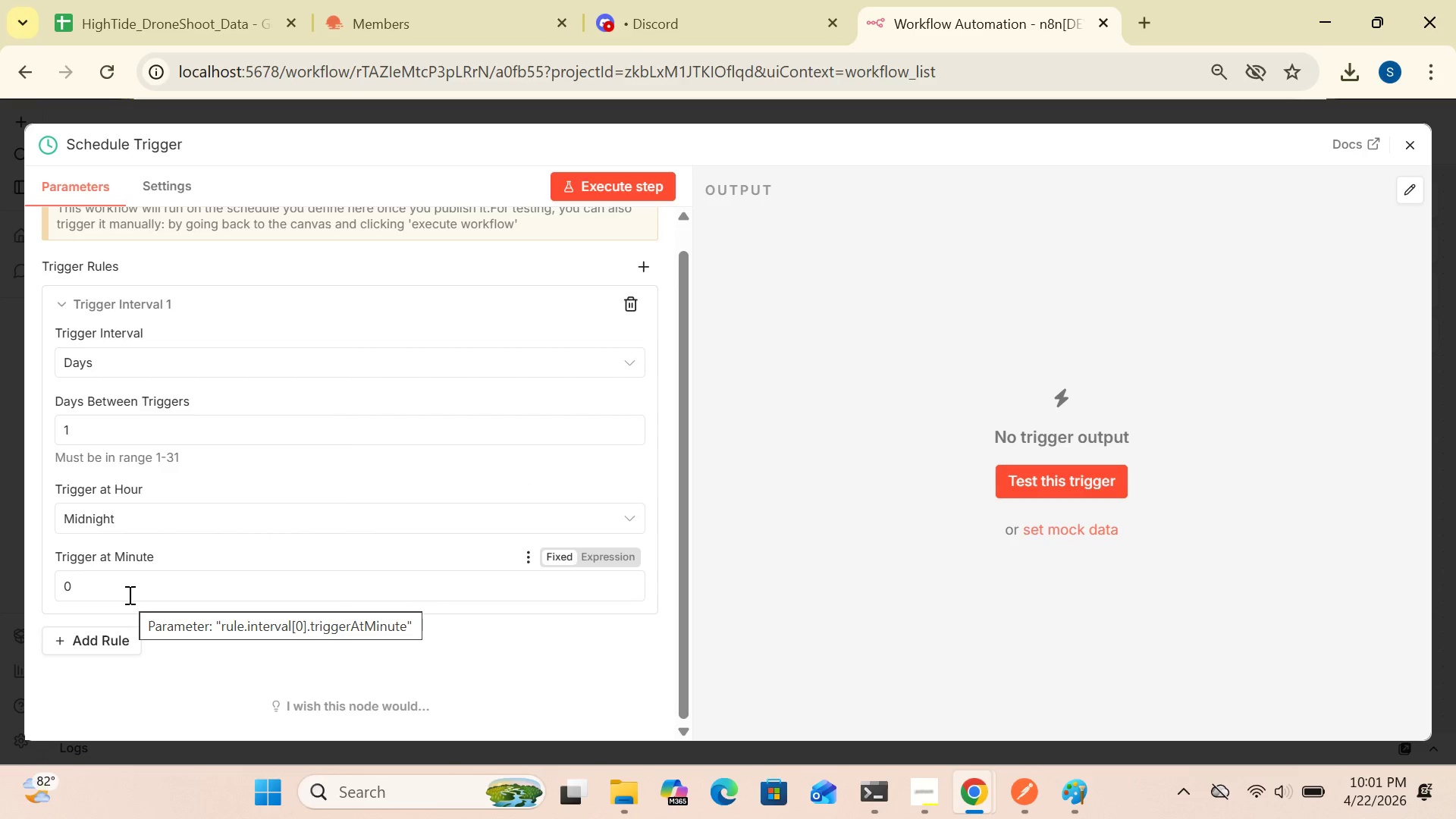 
wait(23.61)
 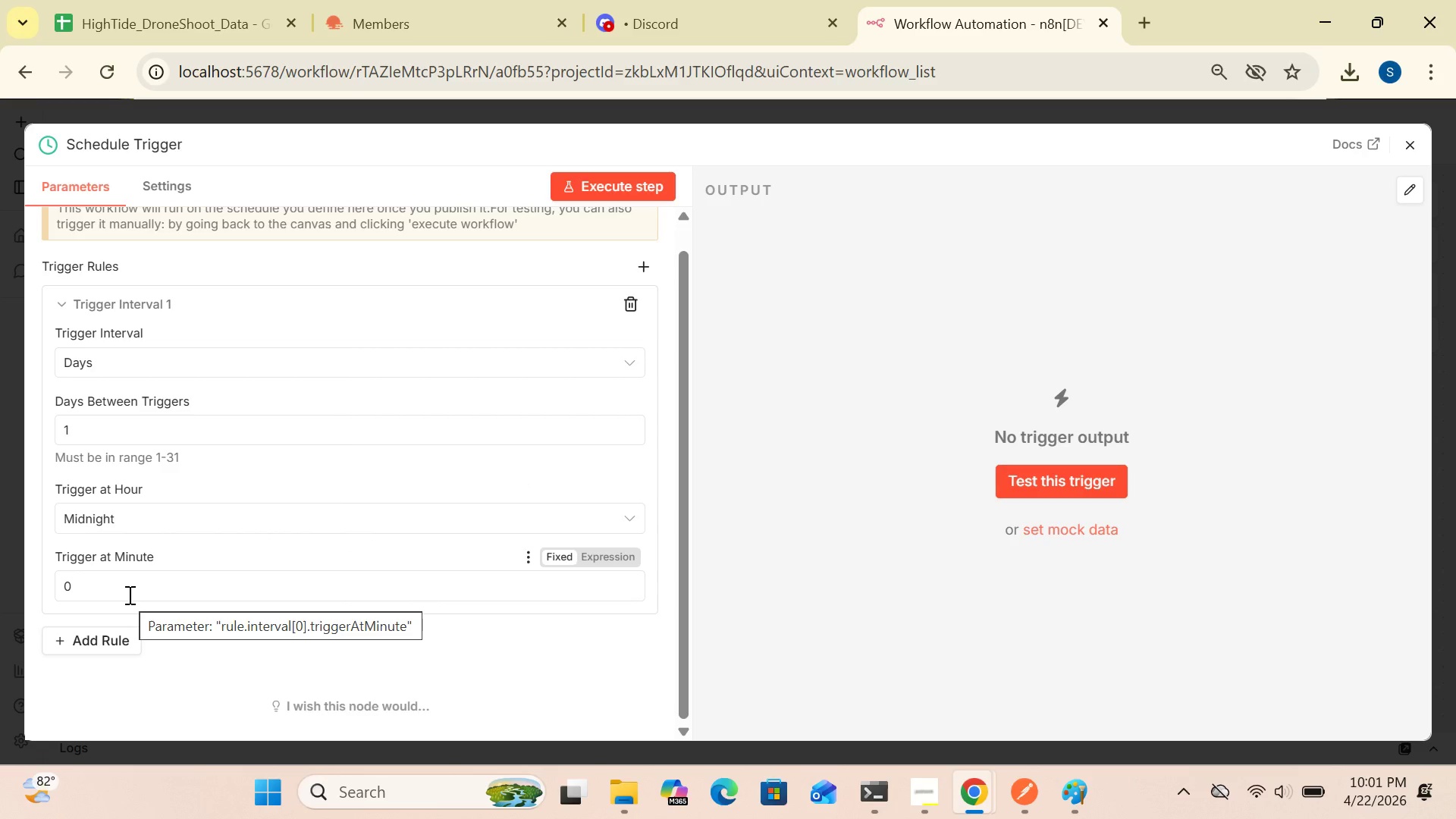 
left_click([1415, 152])
 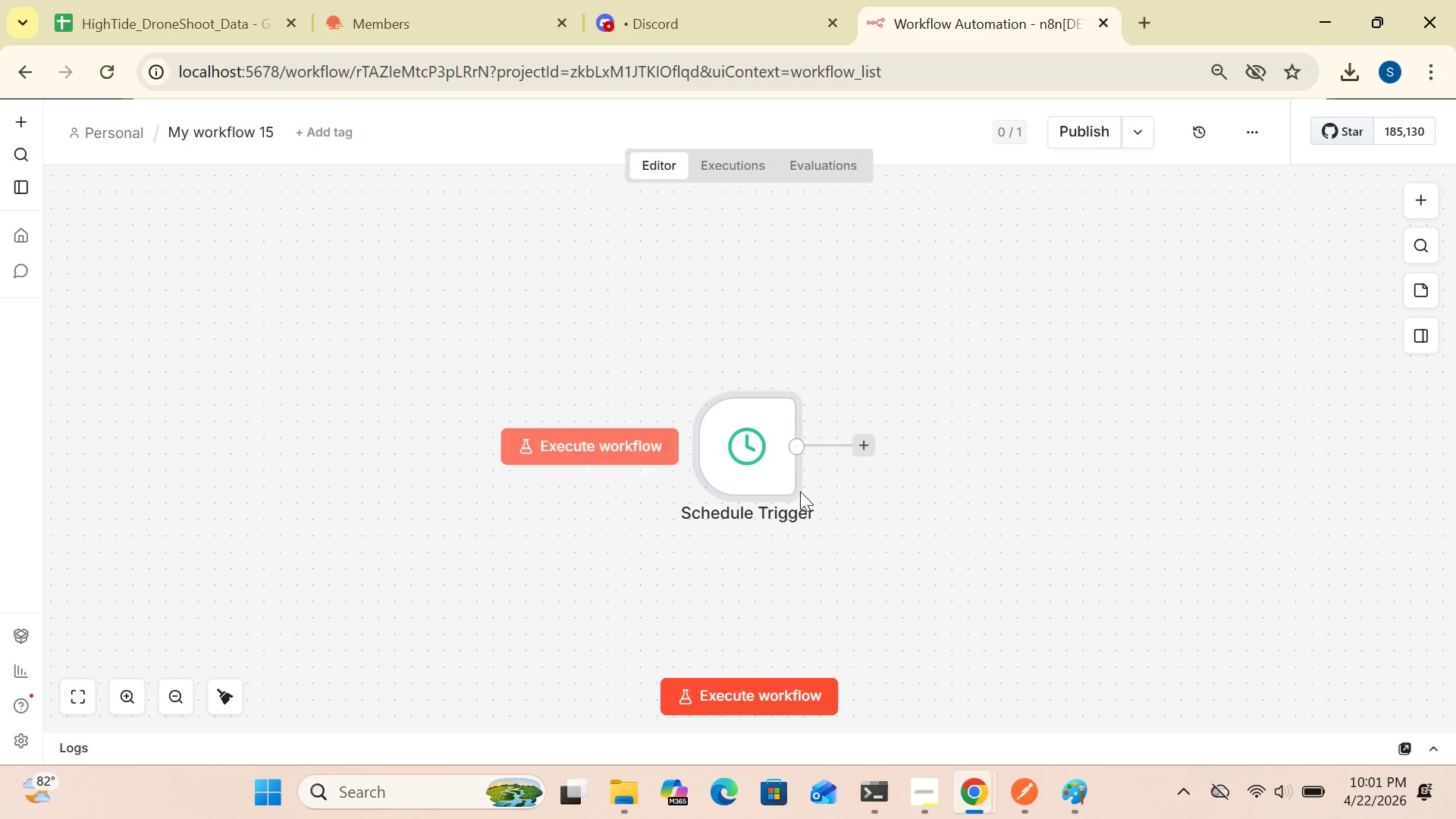 
left_click_drag(start_coordinate=[759, 466], to_coordinate=[450, 469])
 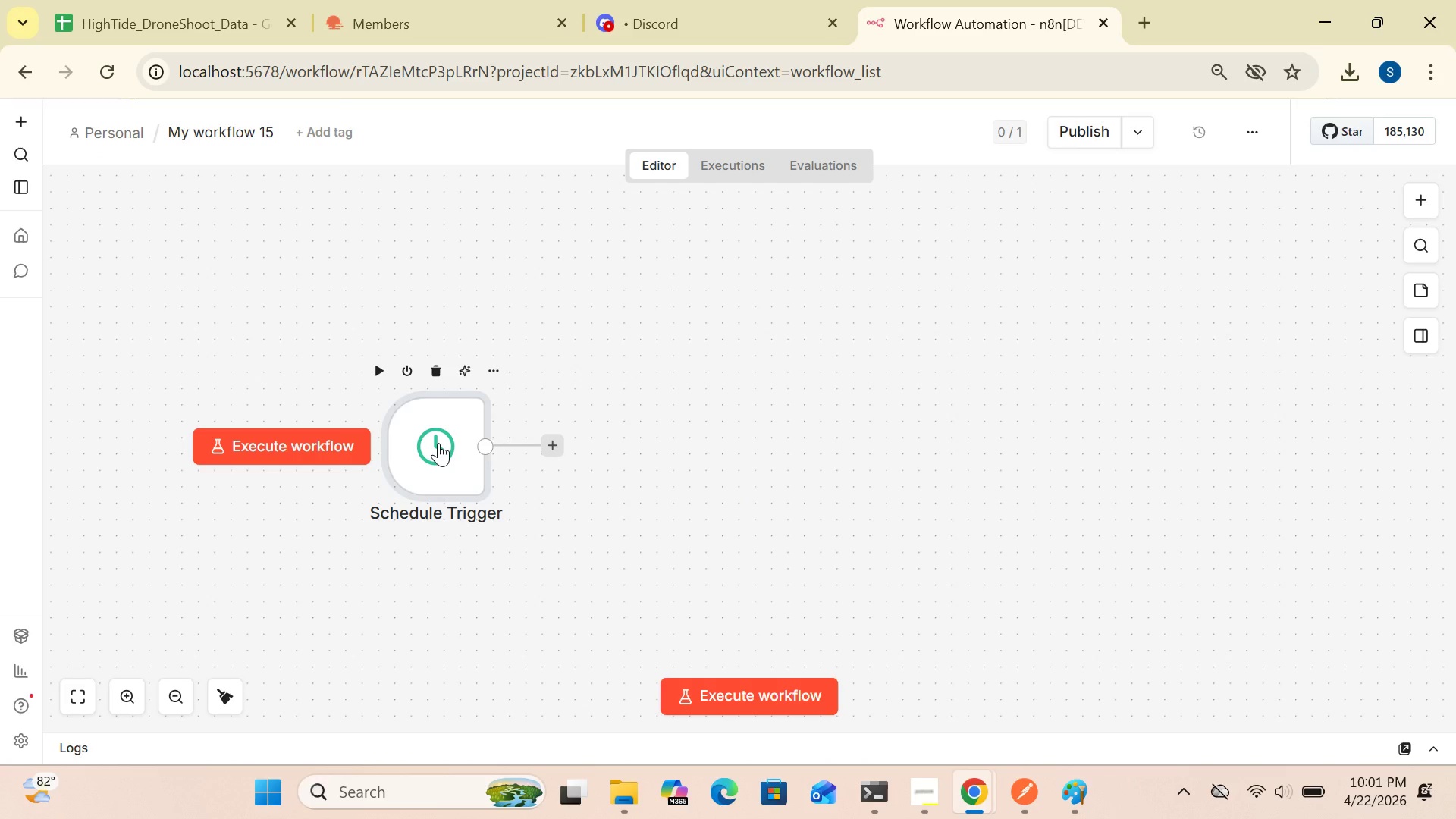 
left_click_drag(start_coordinate=[438, 443], to_coordinate=[303, 367])
 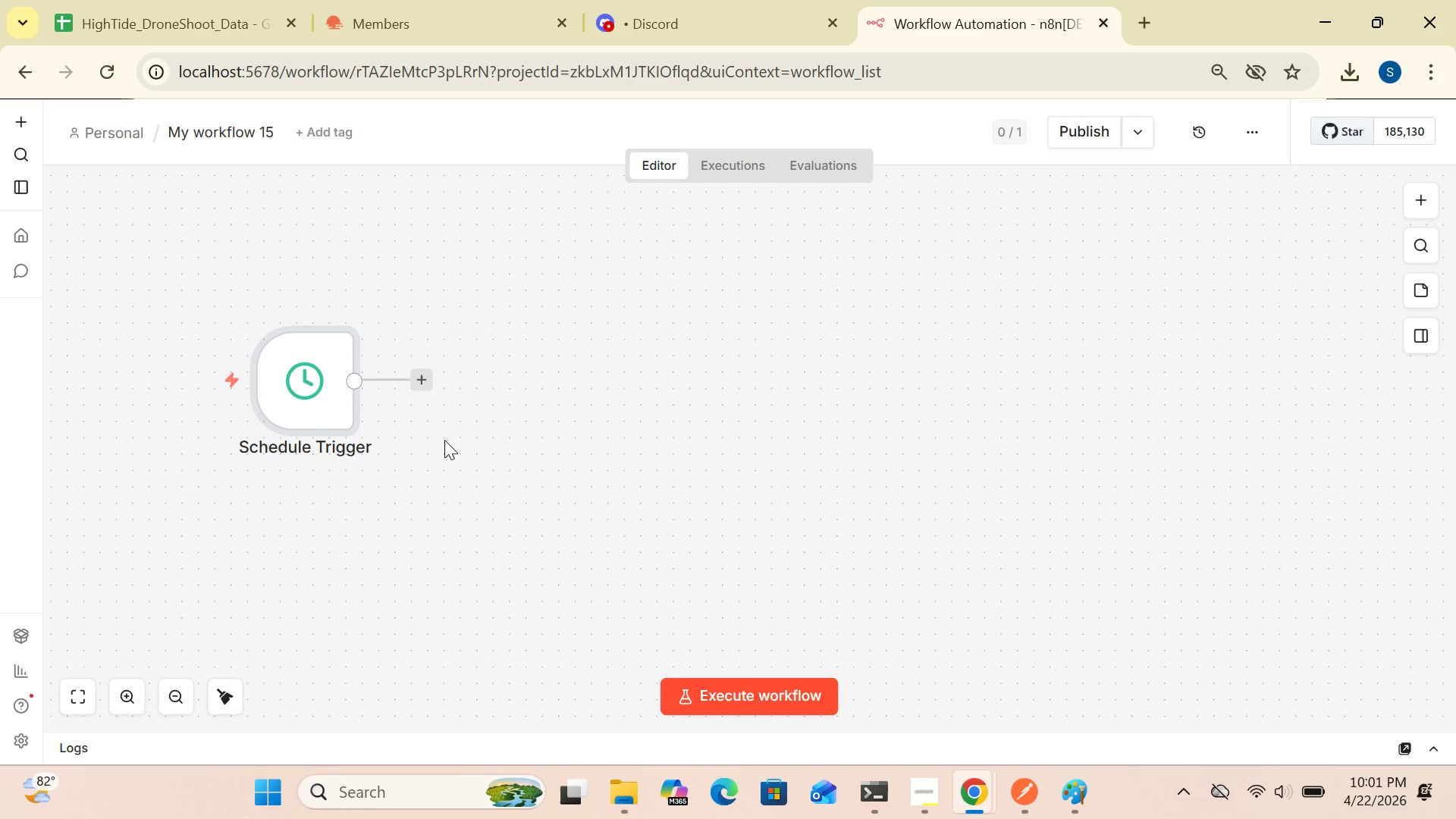 
wait(5.47)
 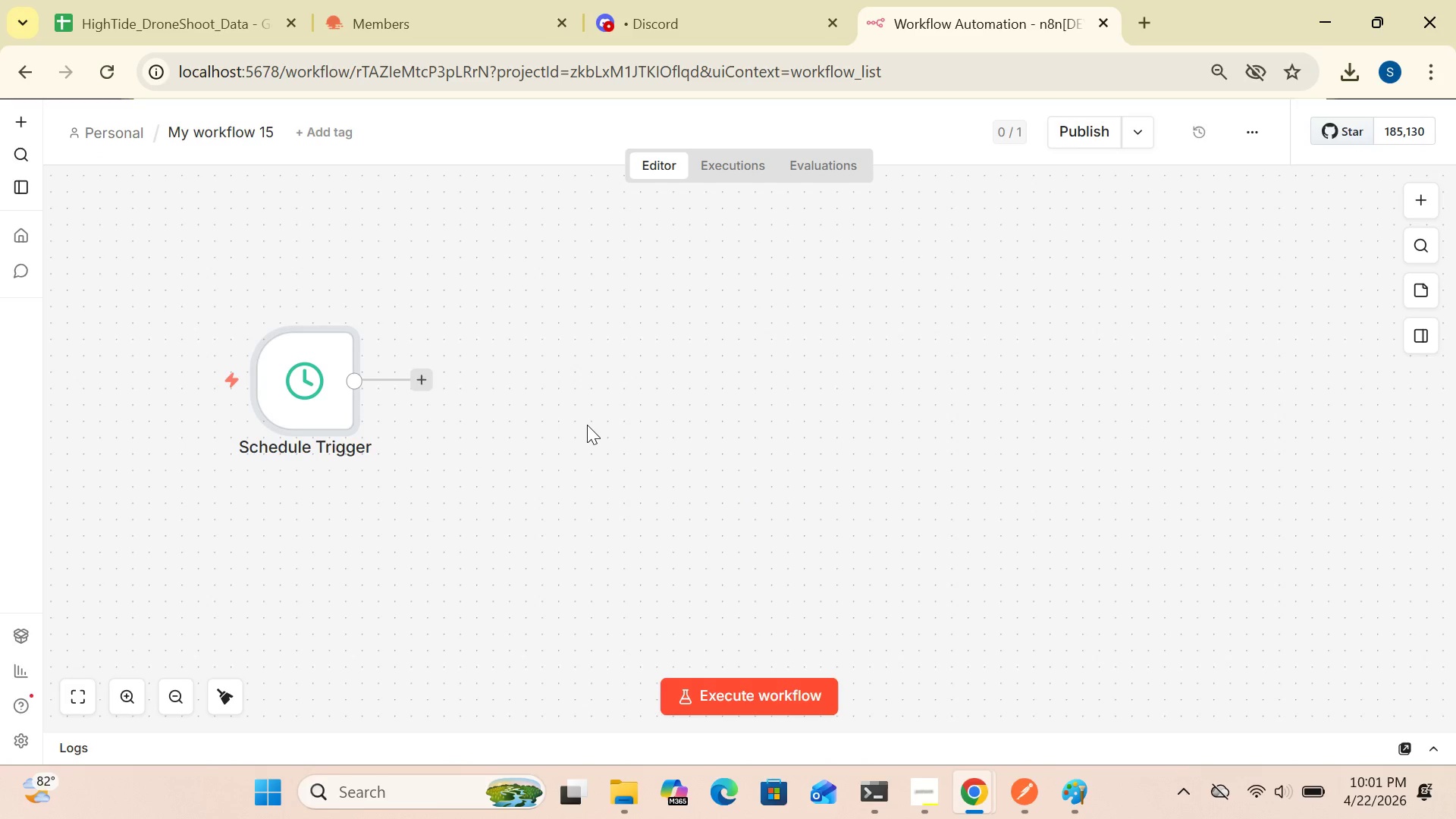 
left_click([427, 375])
 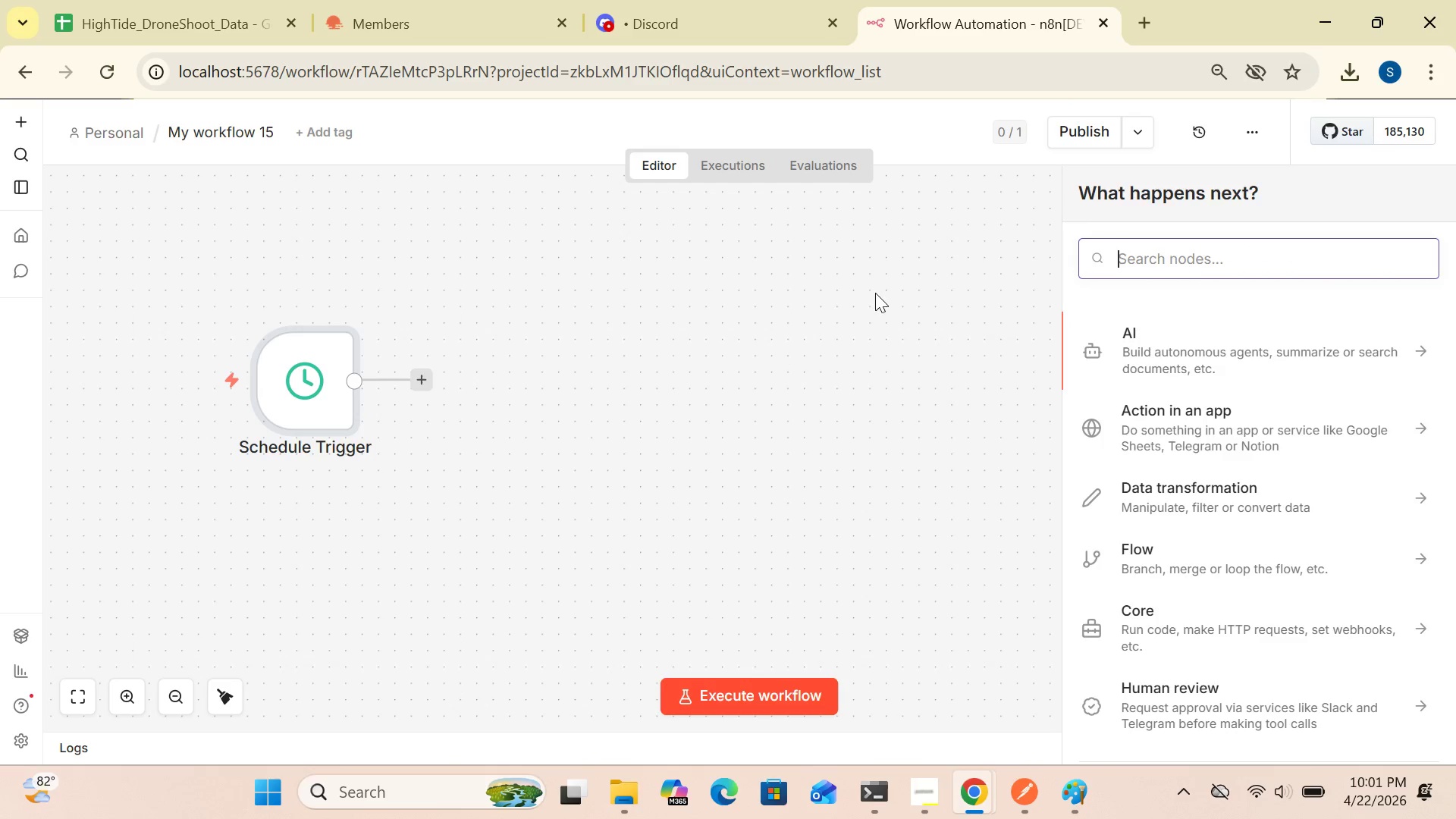 
wait(5.26)
 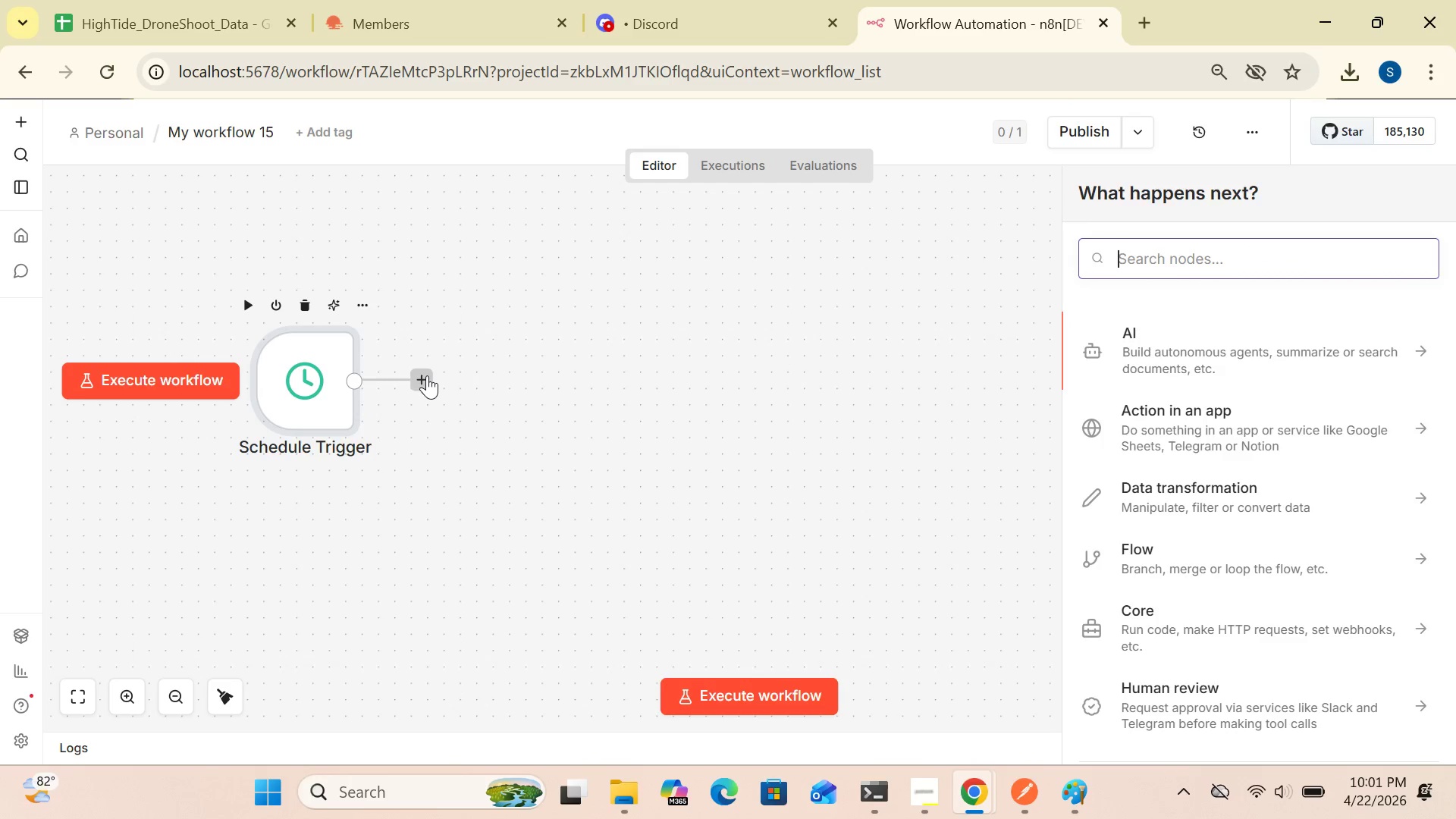 
left_click([1136, 262])
 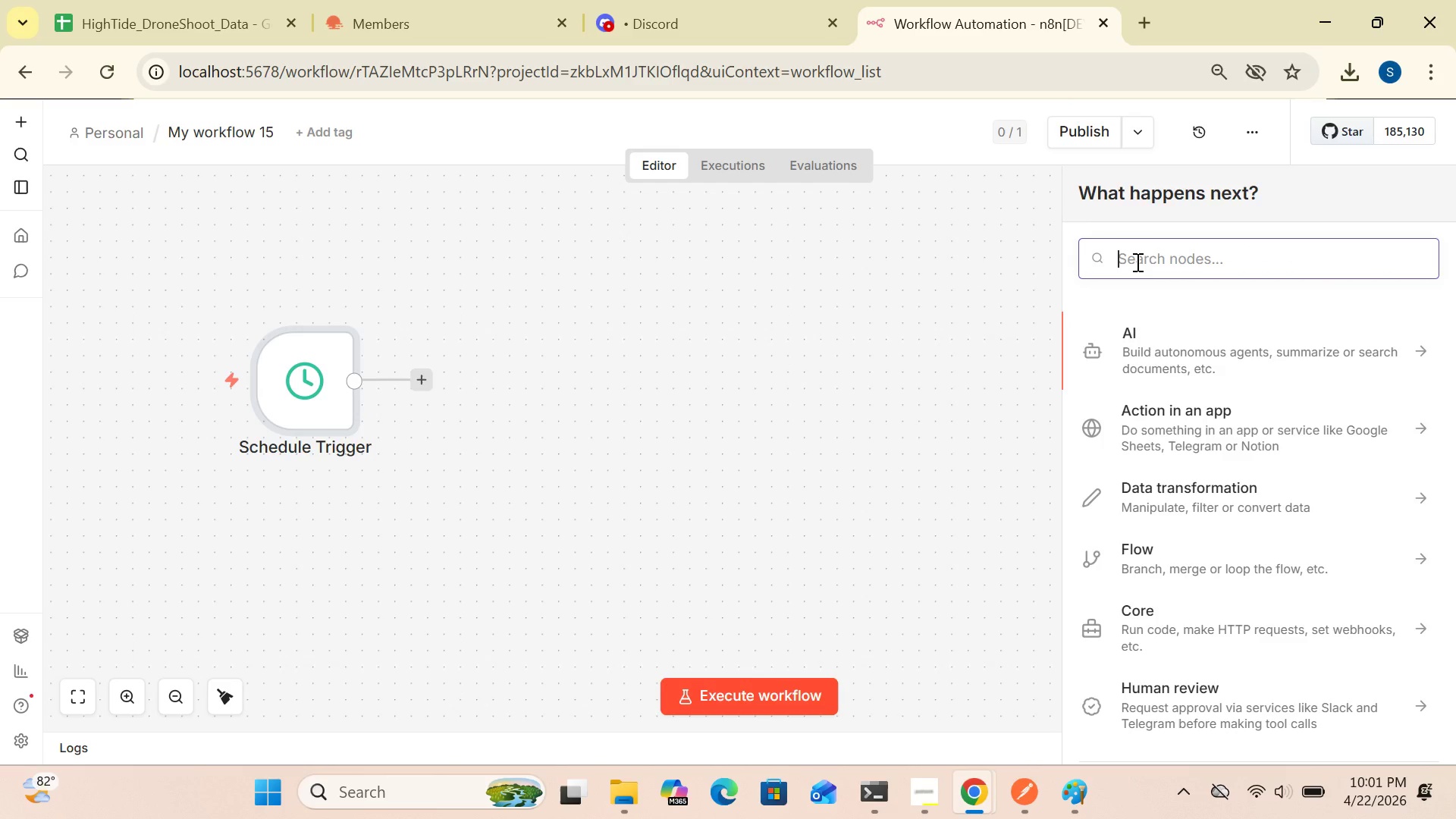 
type(manua)
 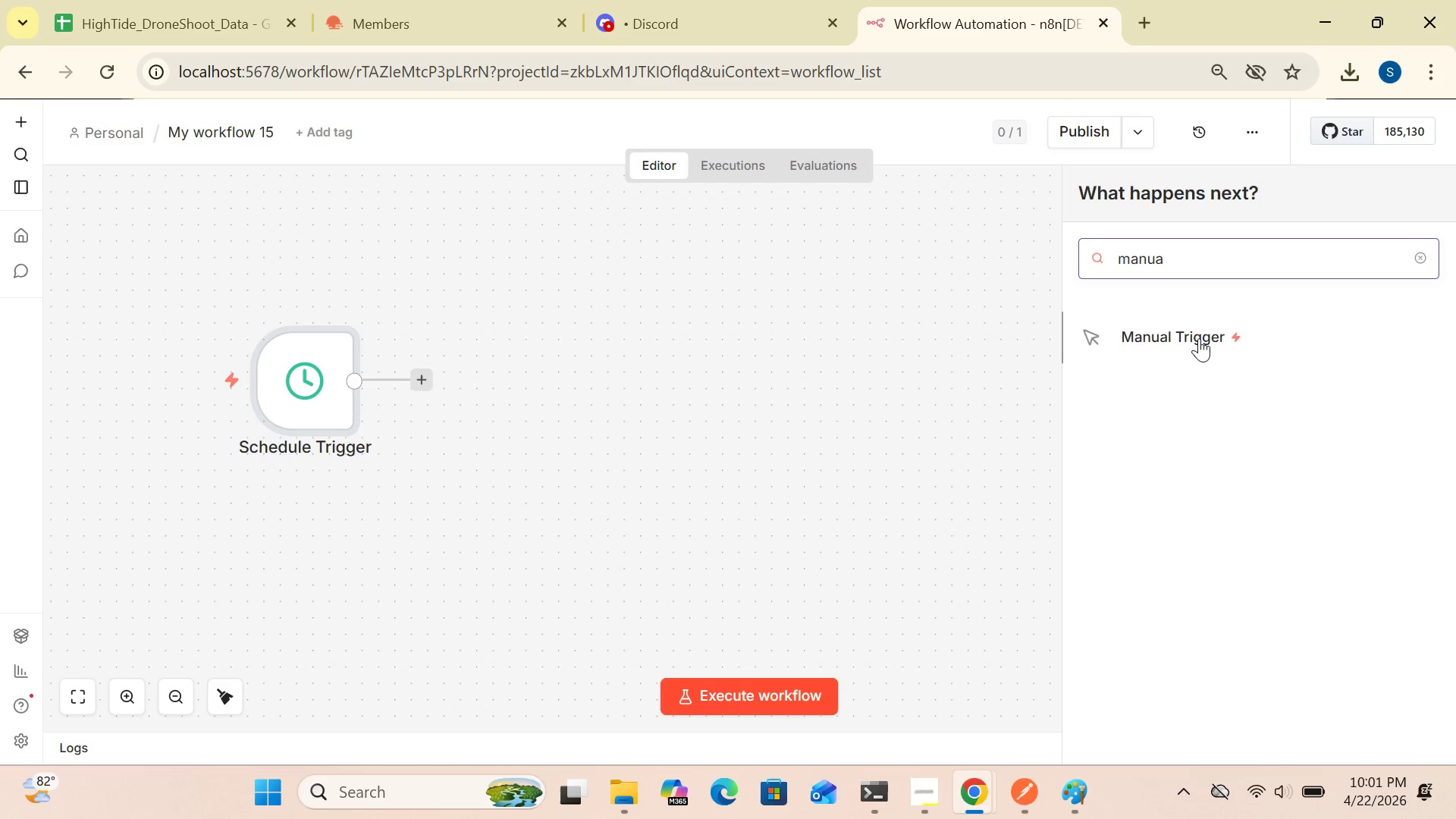 
left_click([1199, 338])
 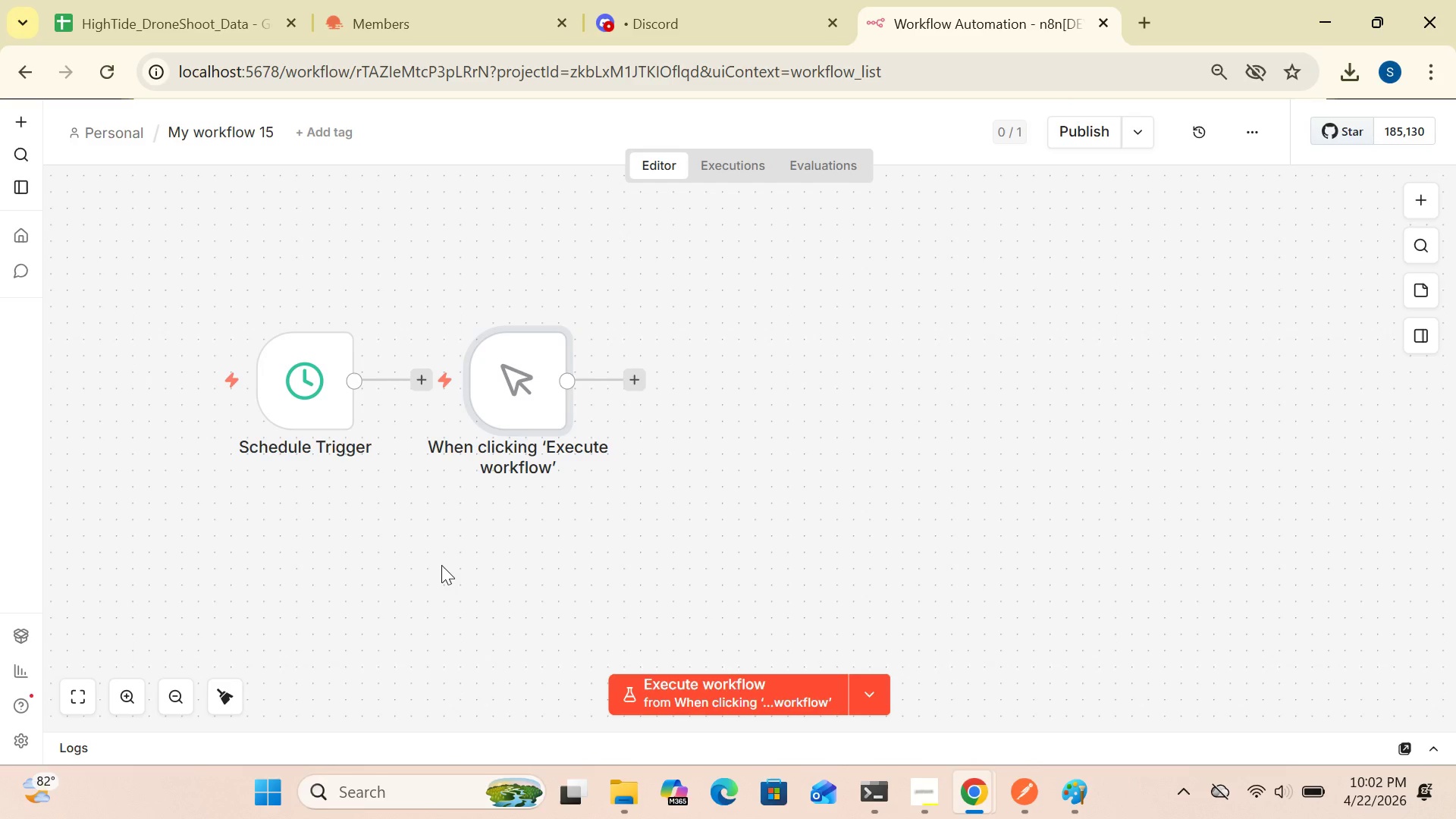 
wait(28.58)
 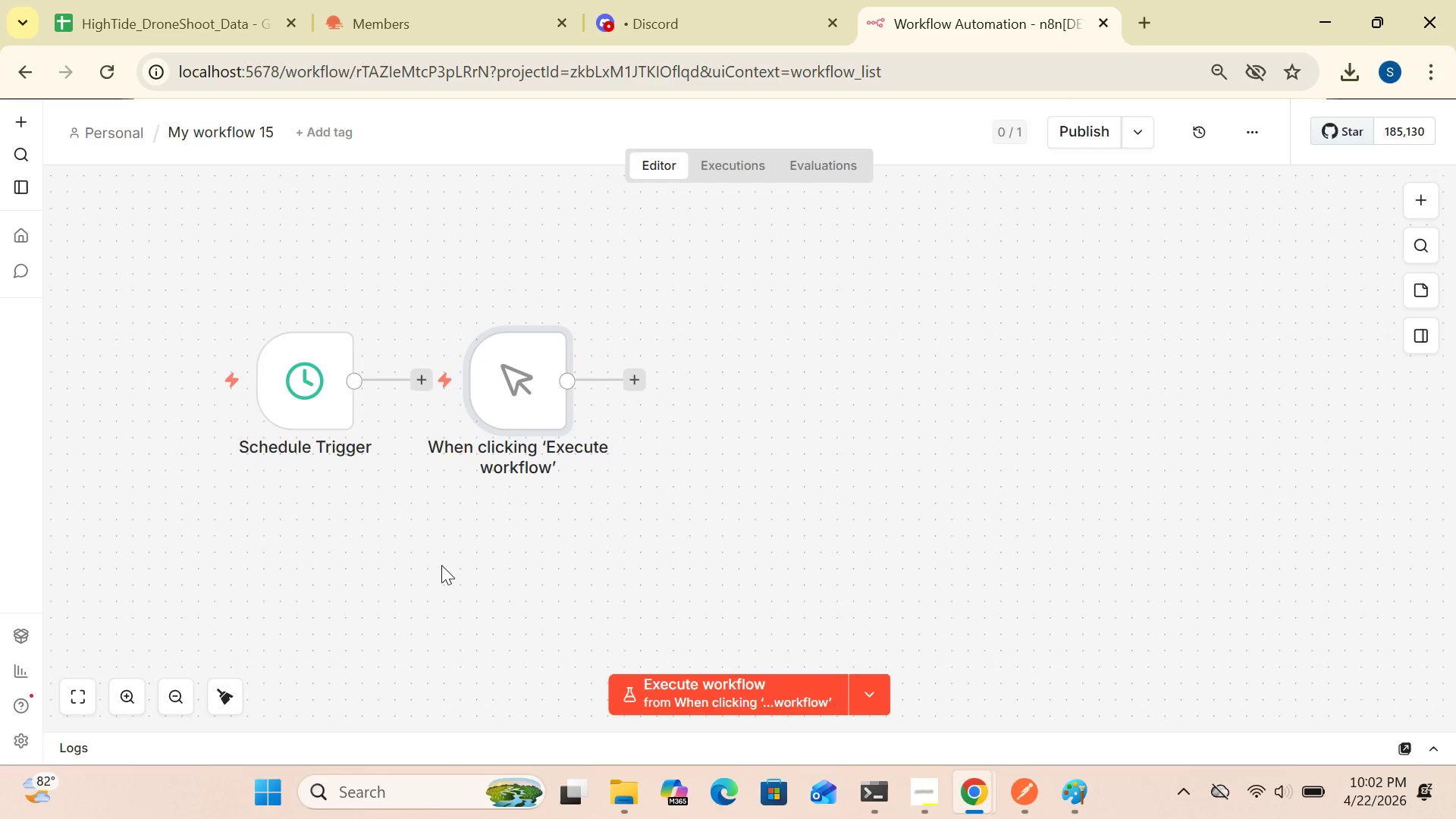 
left_click_drag(start_coordinate=[359, 378], to_coordinate=[479, 378])
 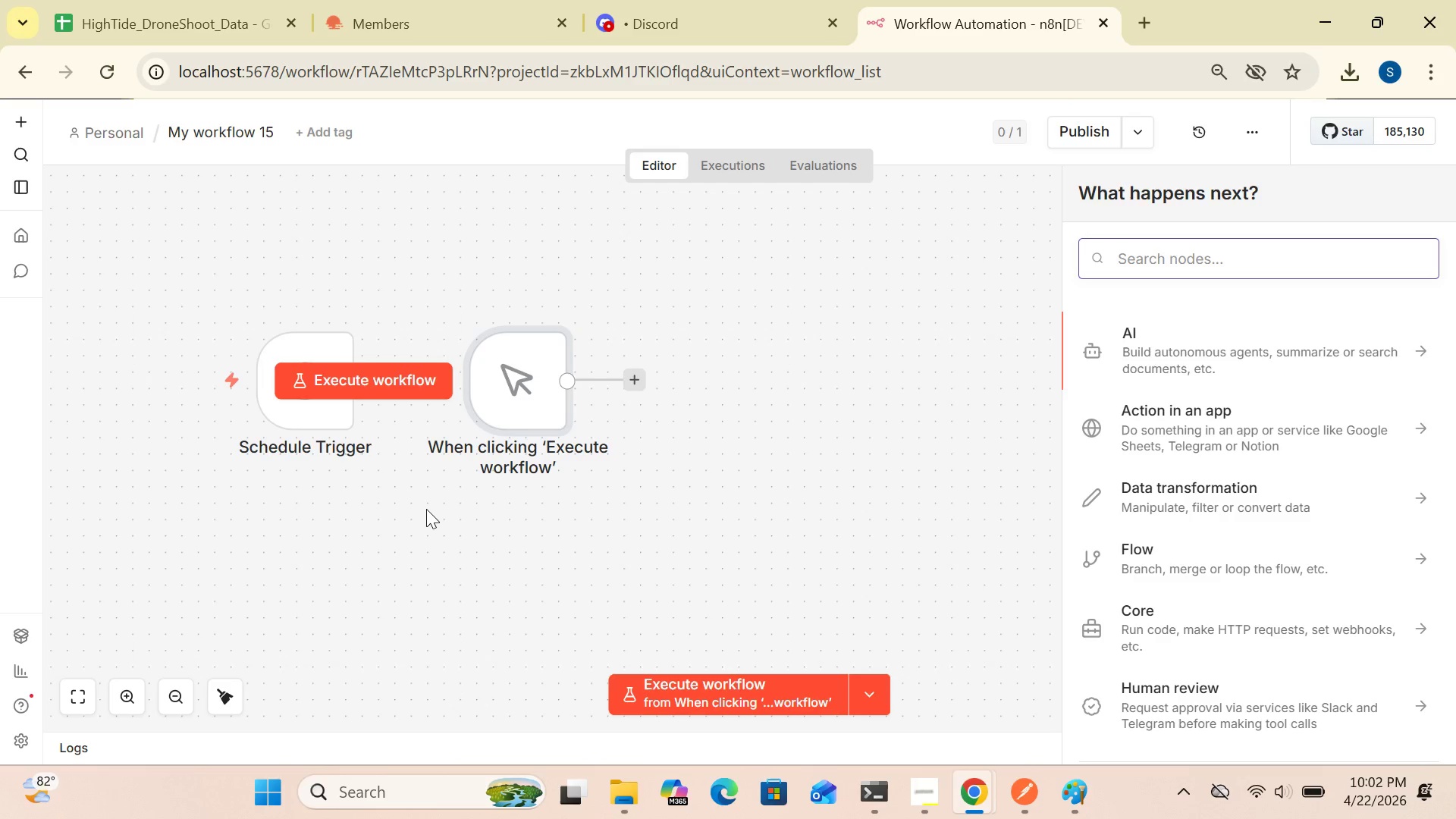 
wait(28.09)
 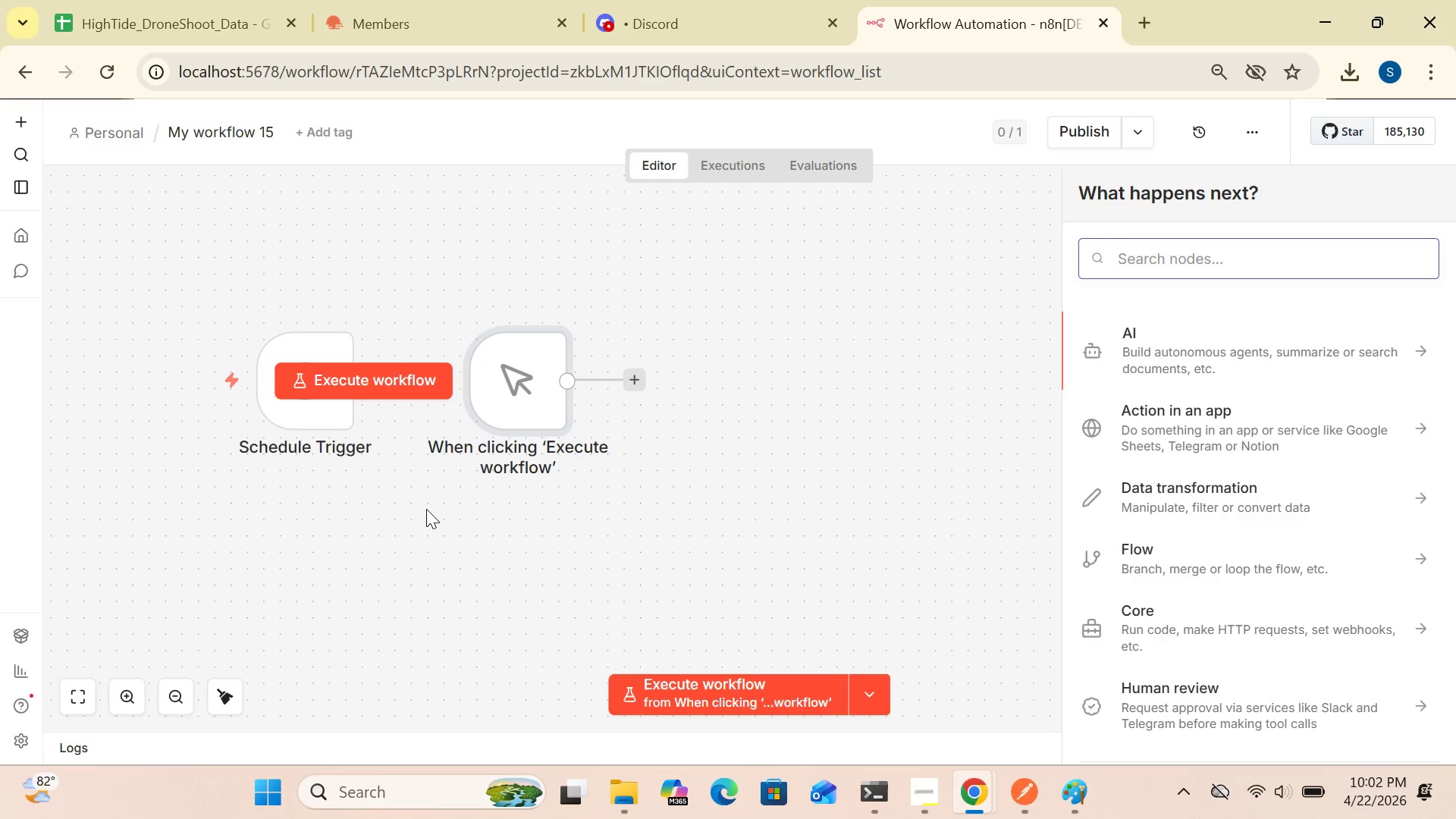 
double_click([311, 407])
 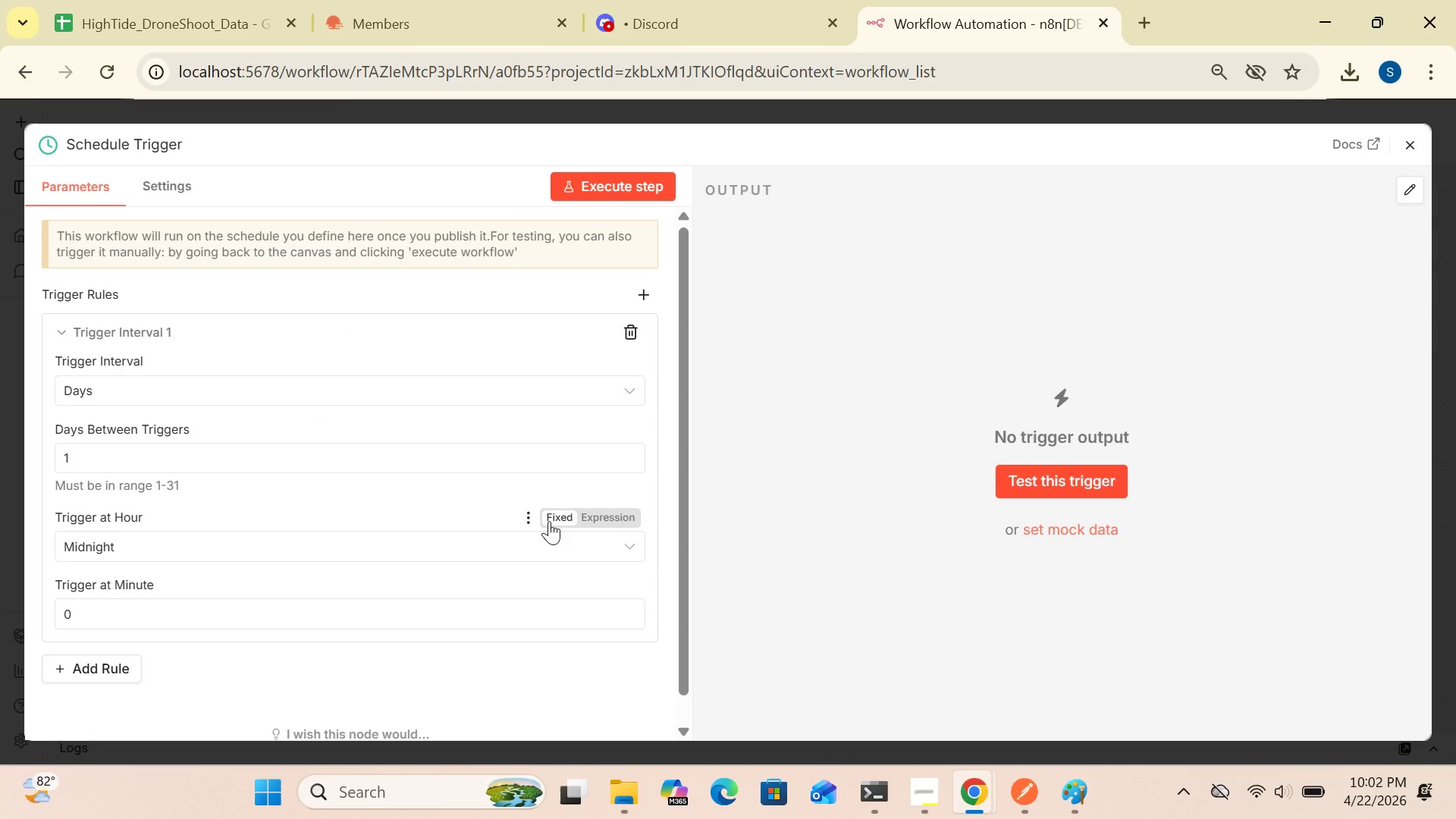 
wait(12.39)
 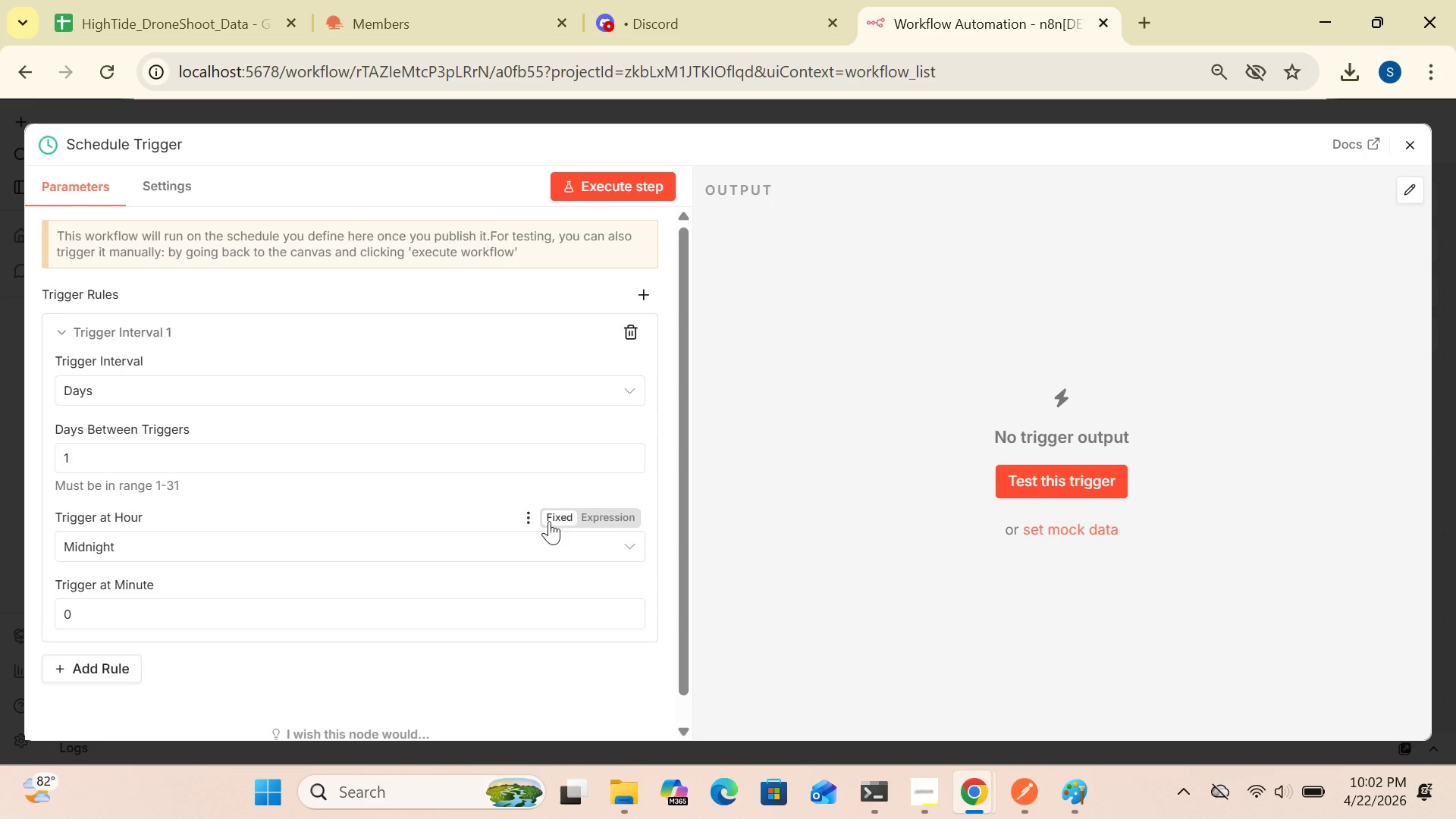 
left_click([1408, 146])
 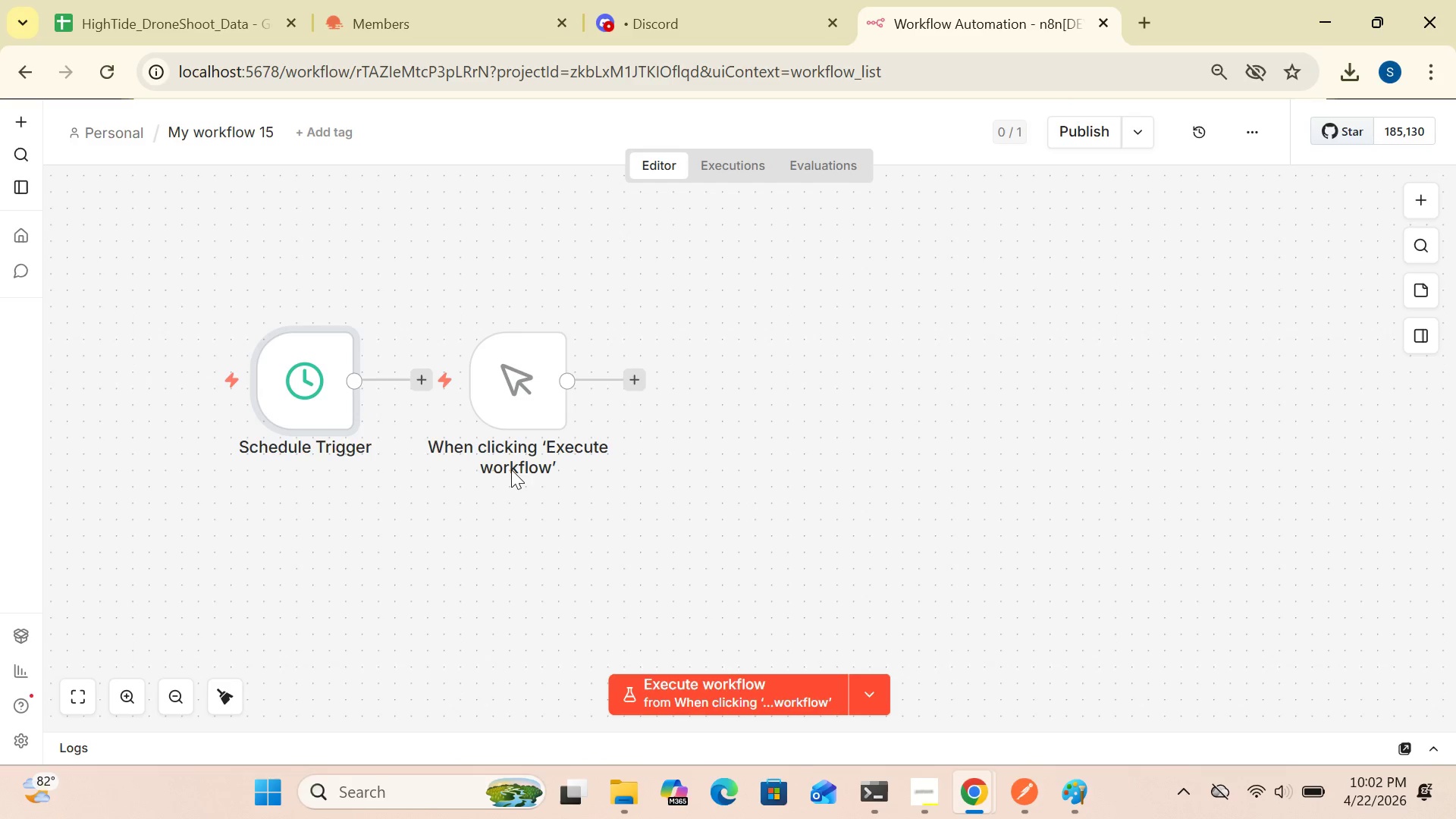 
wait(5.56)
 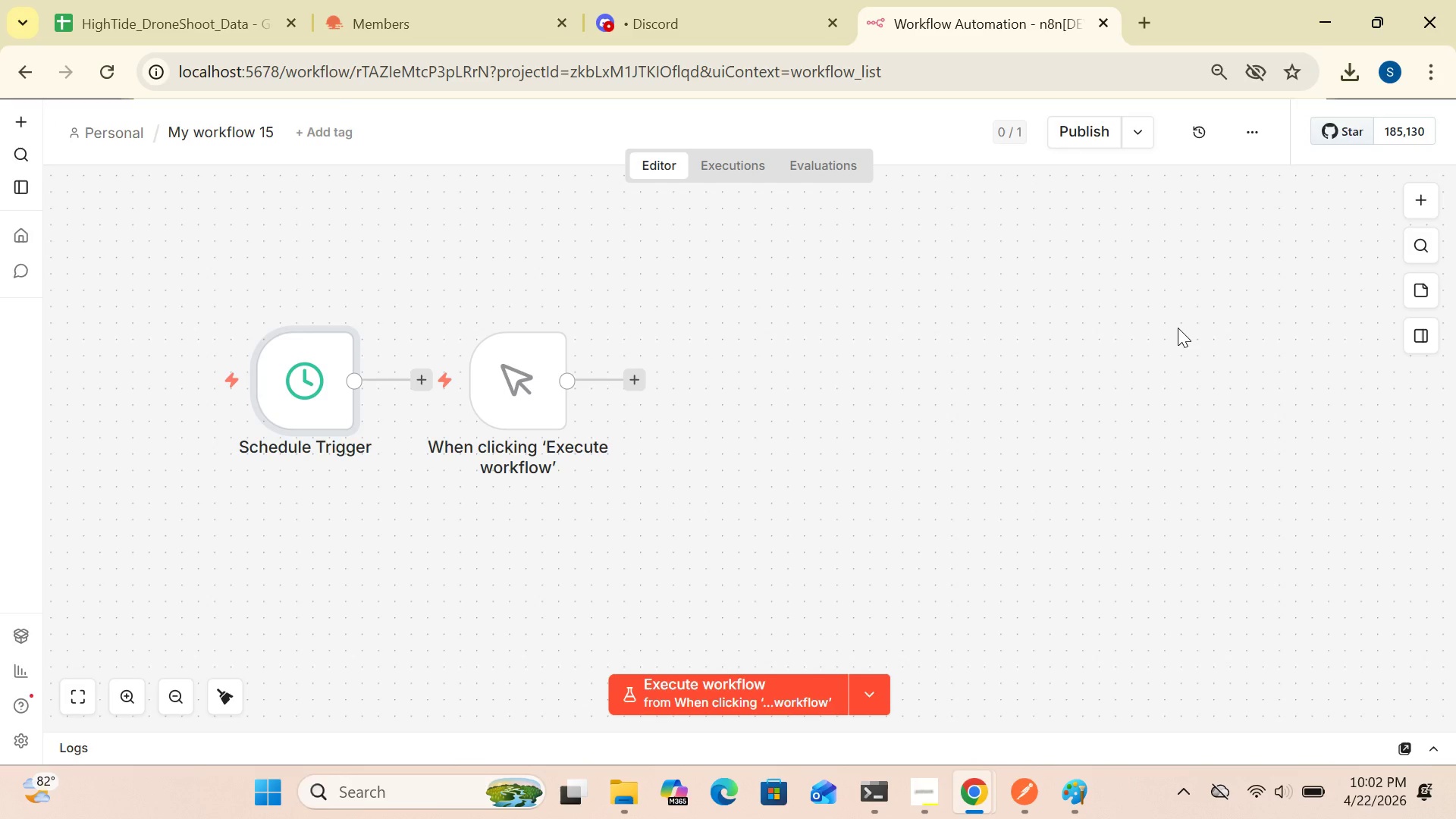 
double_click([316, 388])
 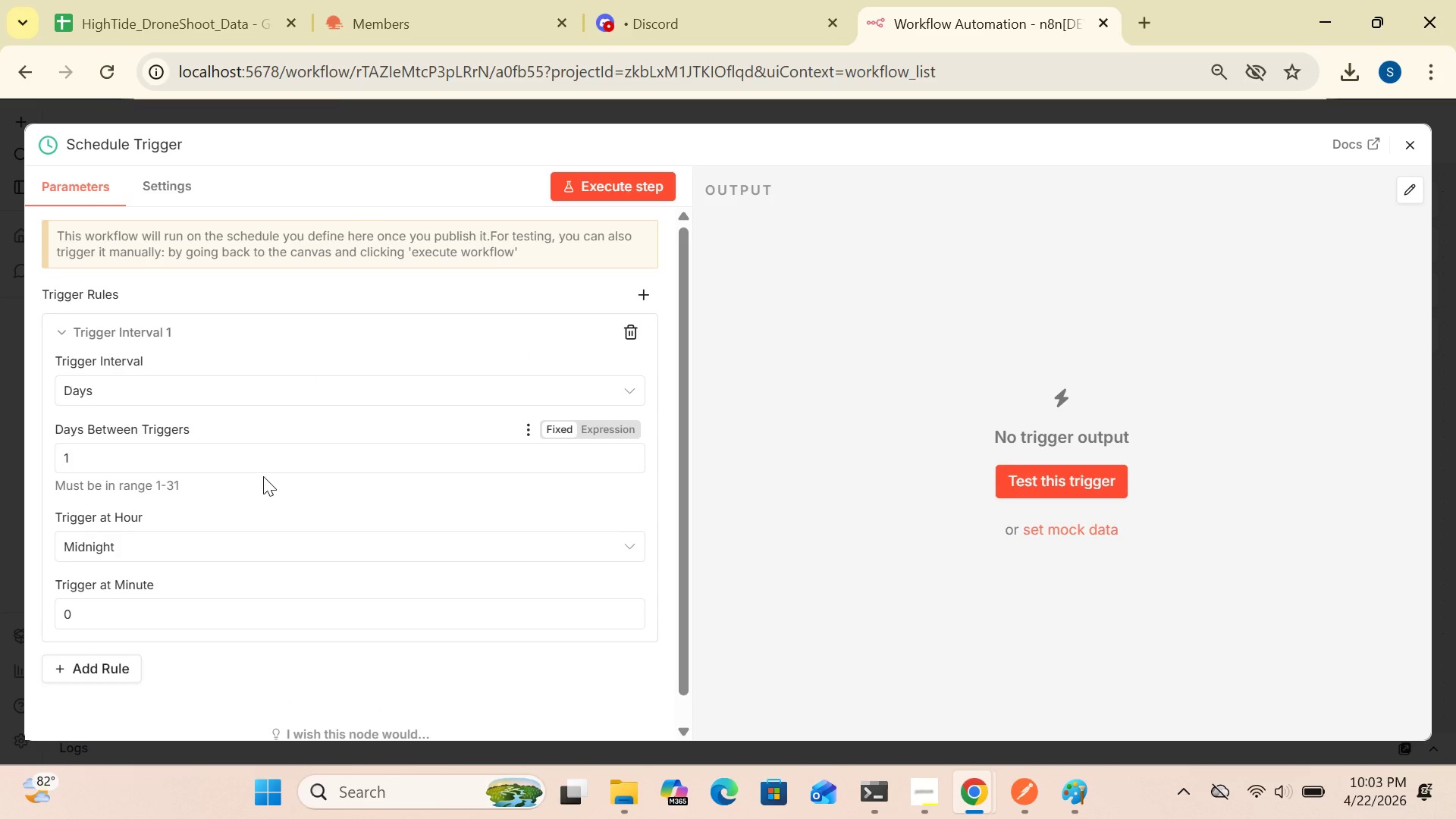 
wait(8.92)
 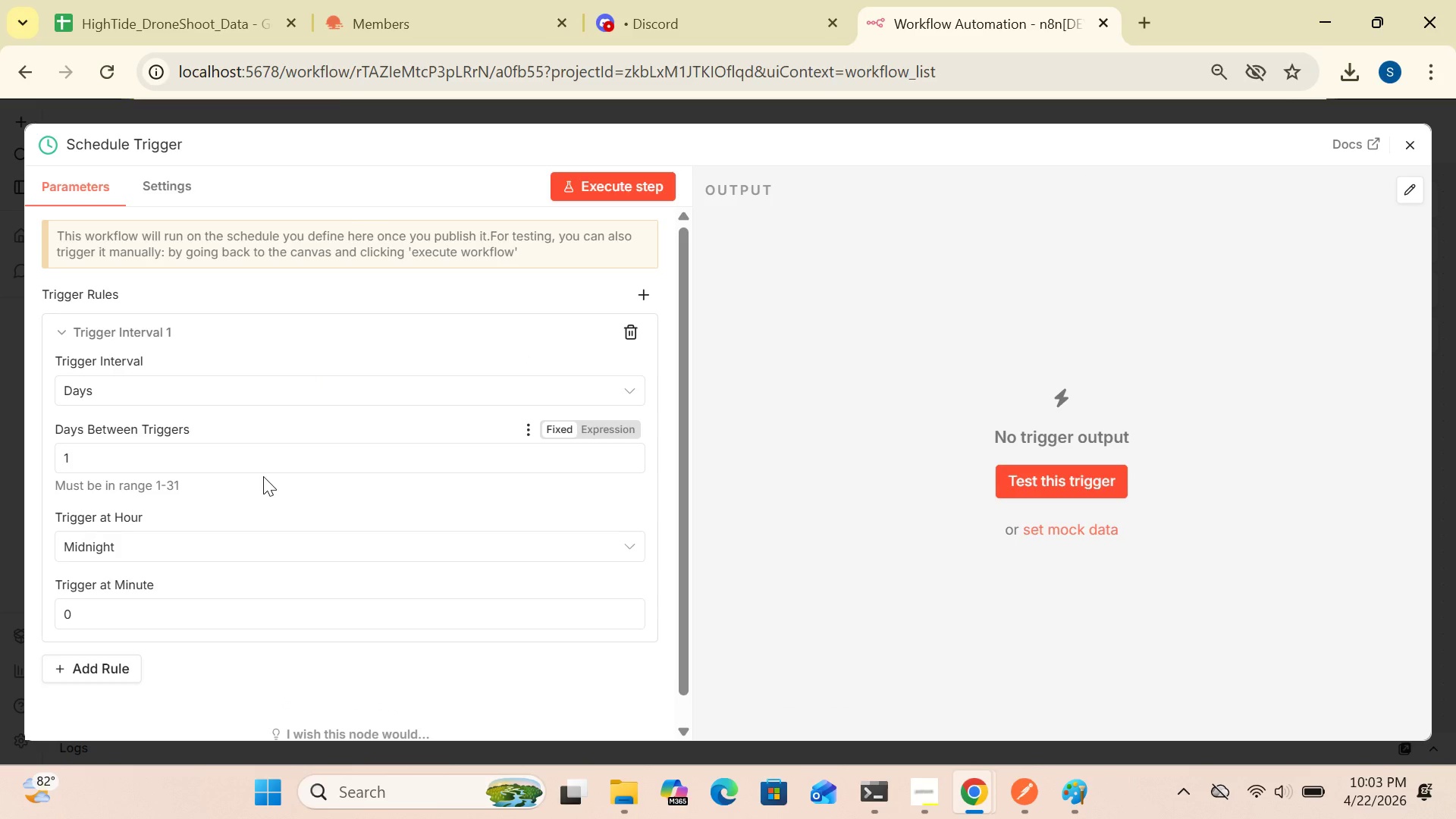 
left_click([231, 544])
 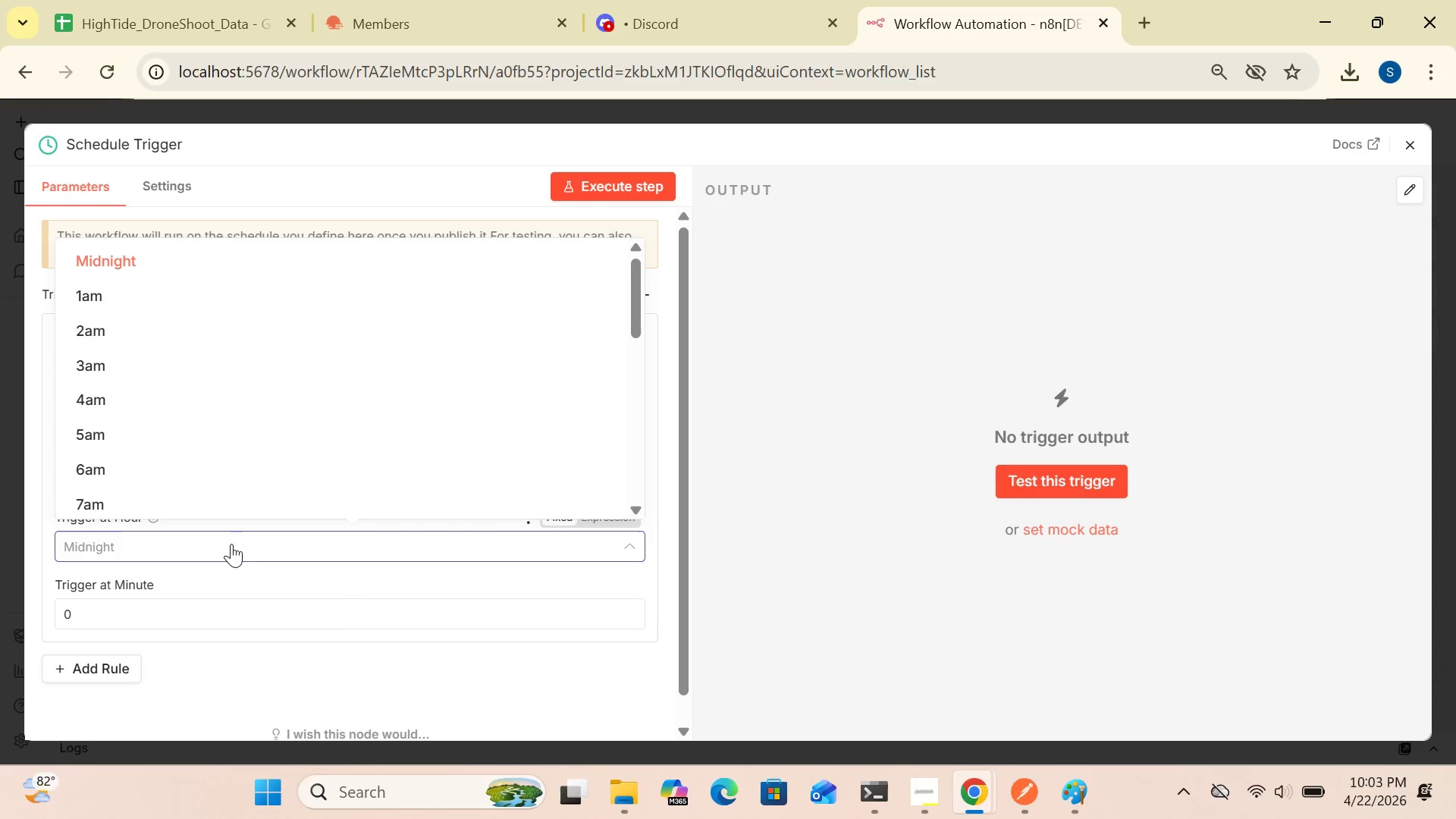 
wait(8.08)
 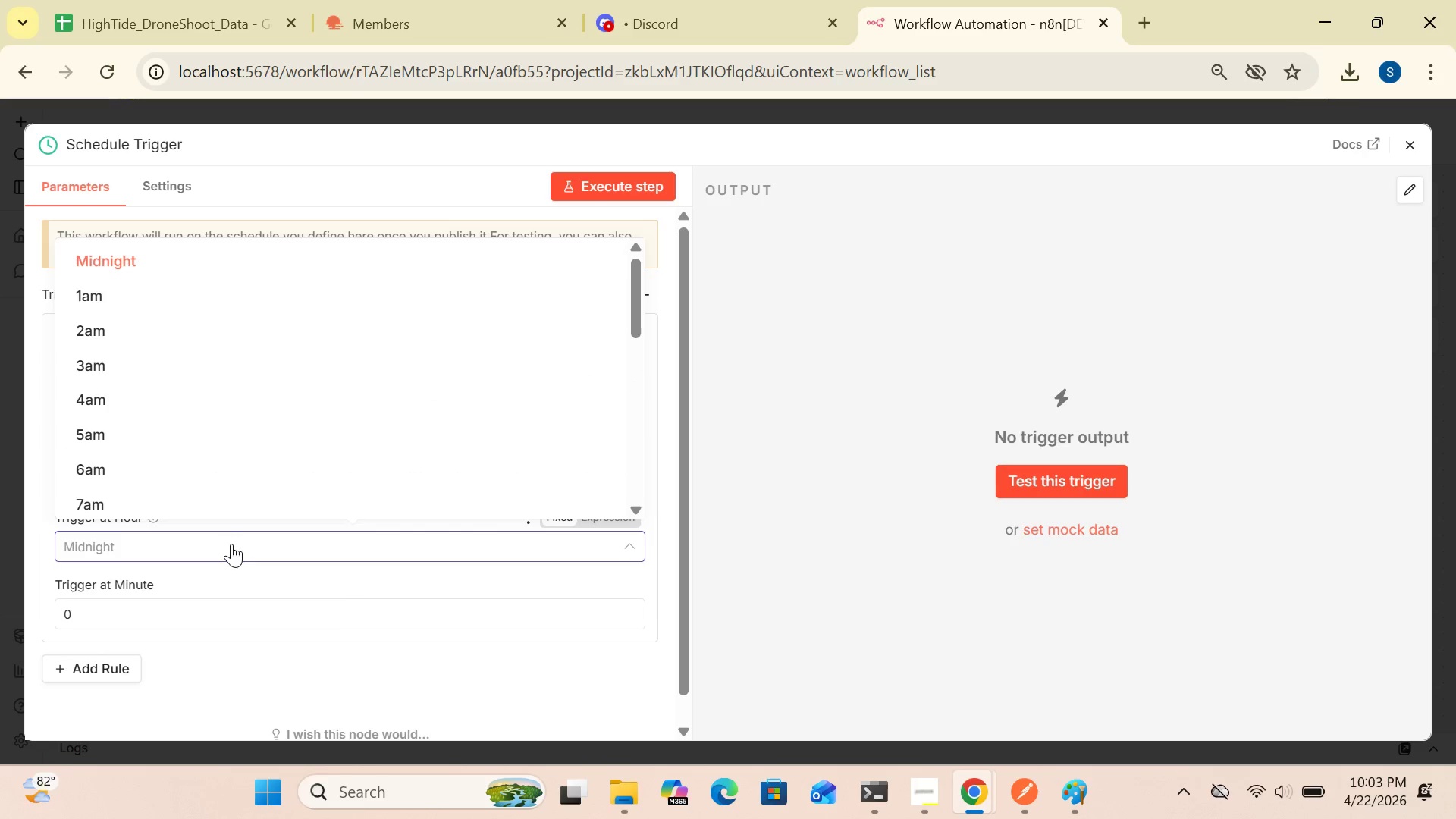 
left_click([226, 260])
 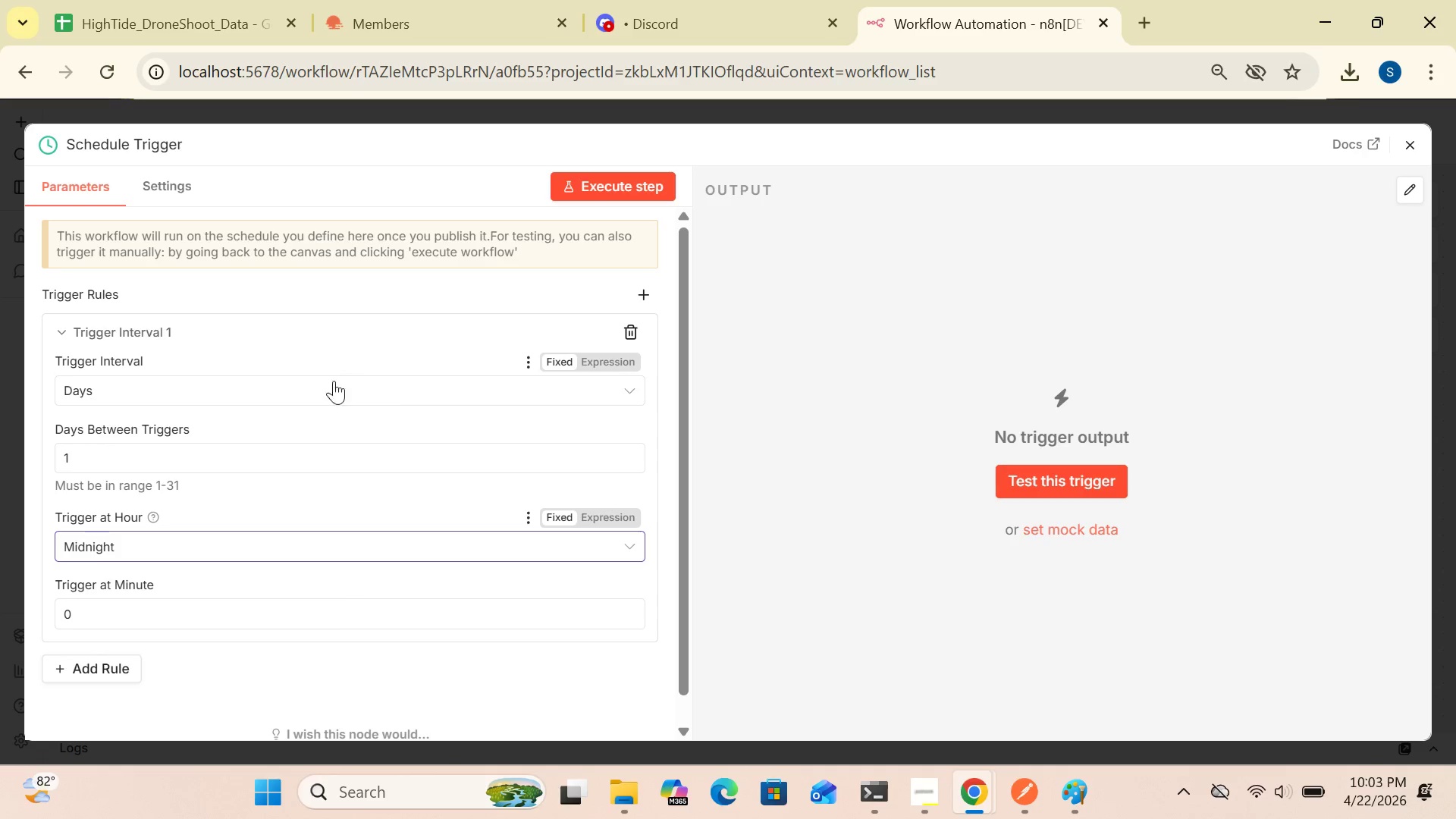 
wait(28.3)
 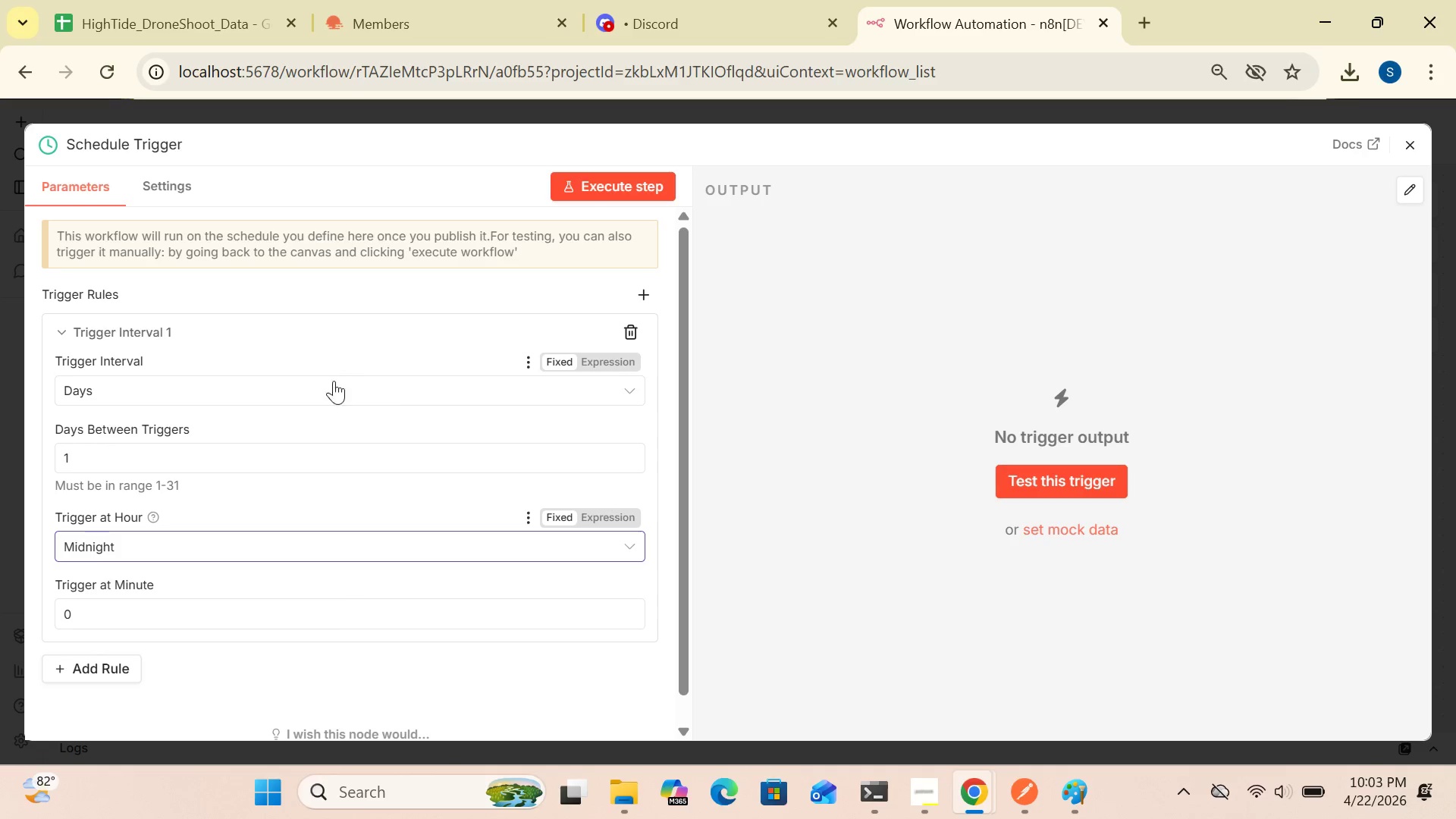 
left_click([1415, 141])
 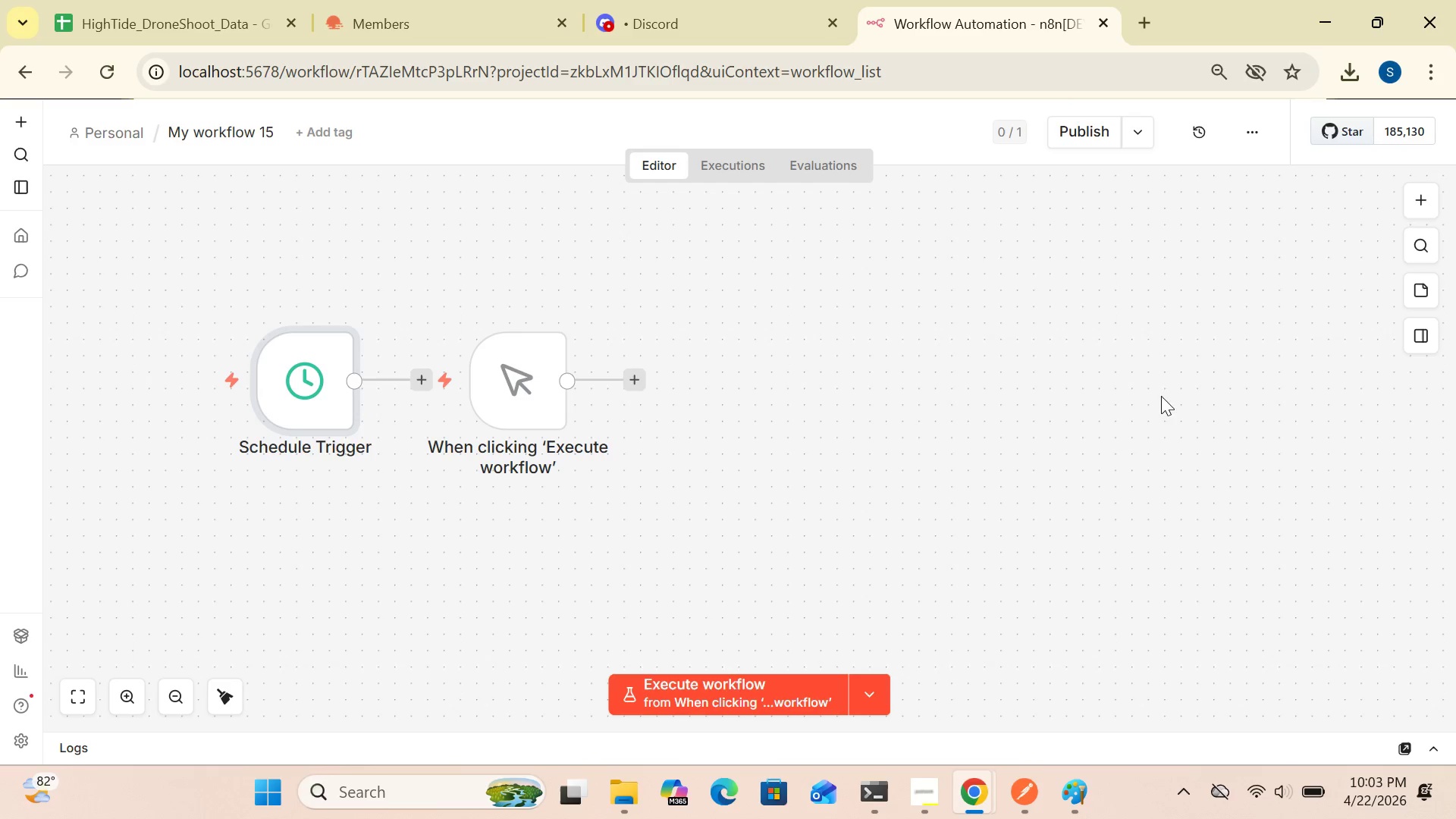 
wait(11.67)
 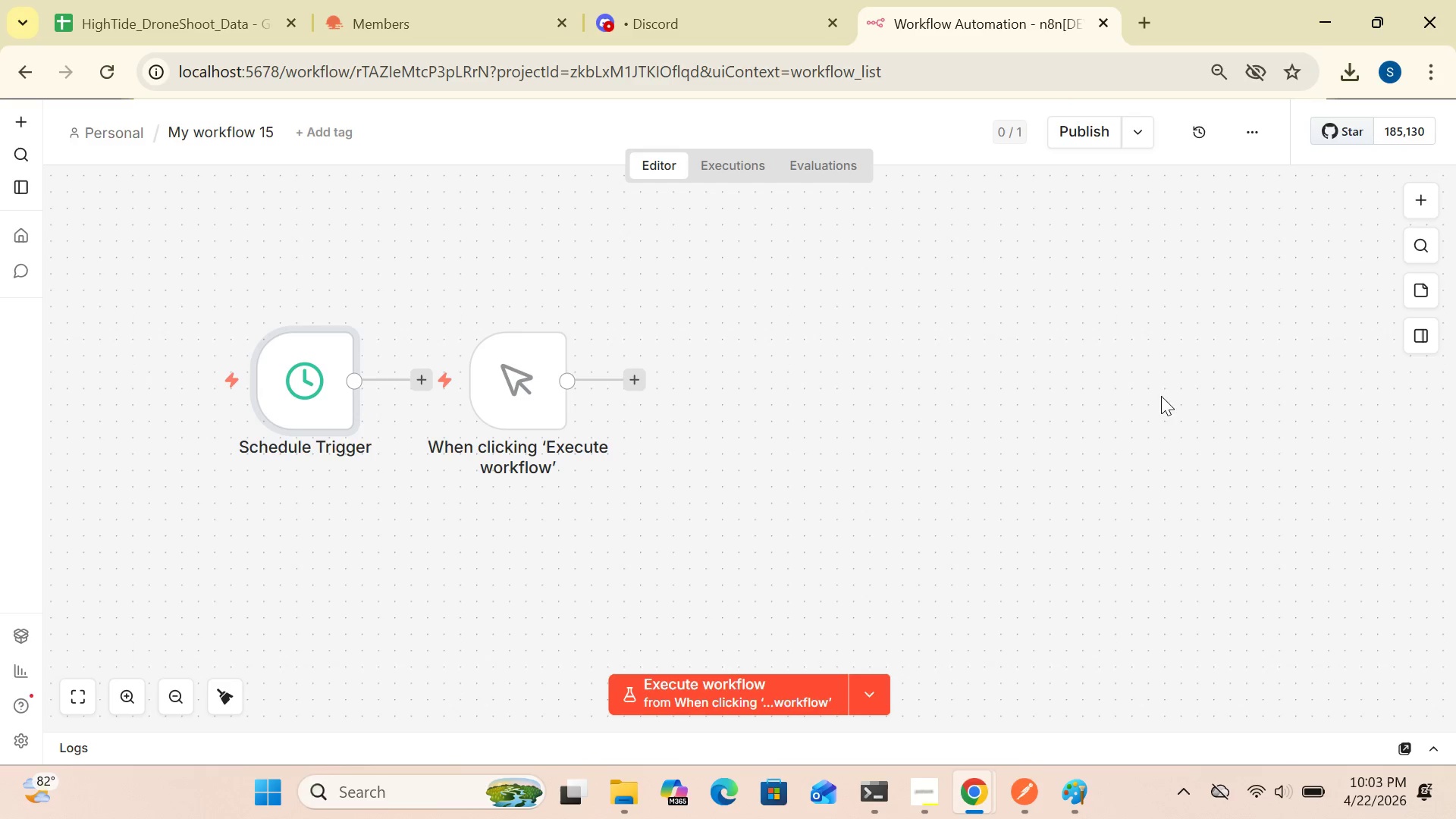 
left_click_drag(start_coordinate=[285, 400], to_coordinate=[246, 303])
 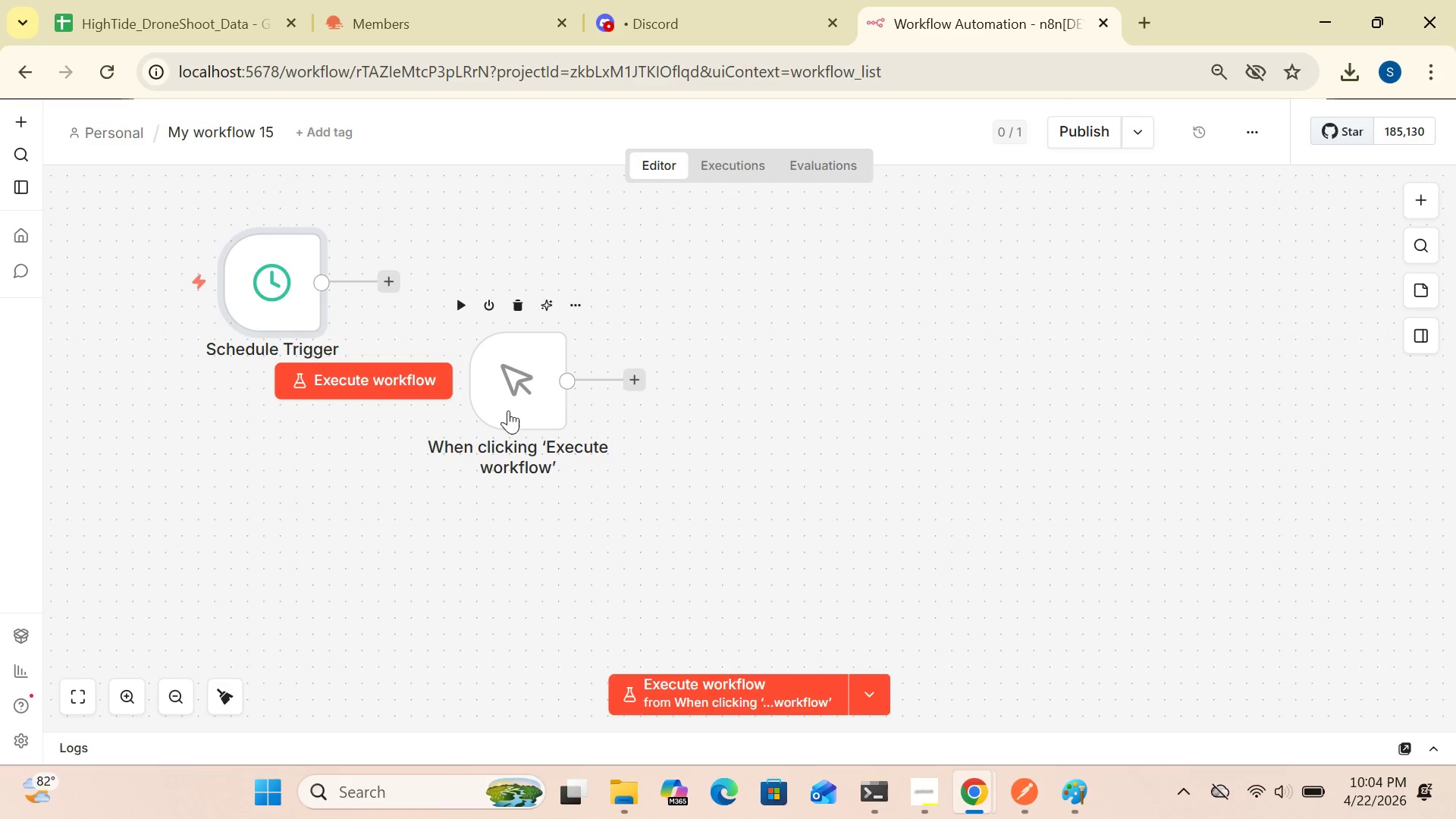 
left_click_drag(start_coordinate=[509, 408], to_coordinate=[223, 502])
 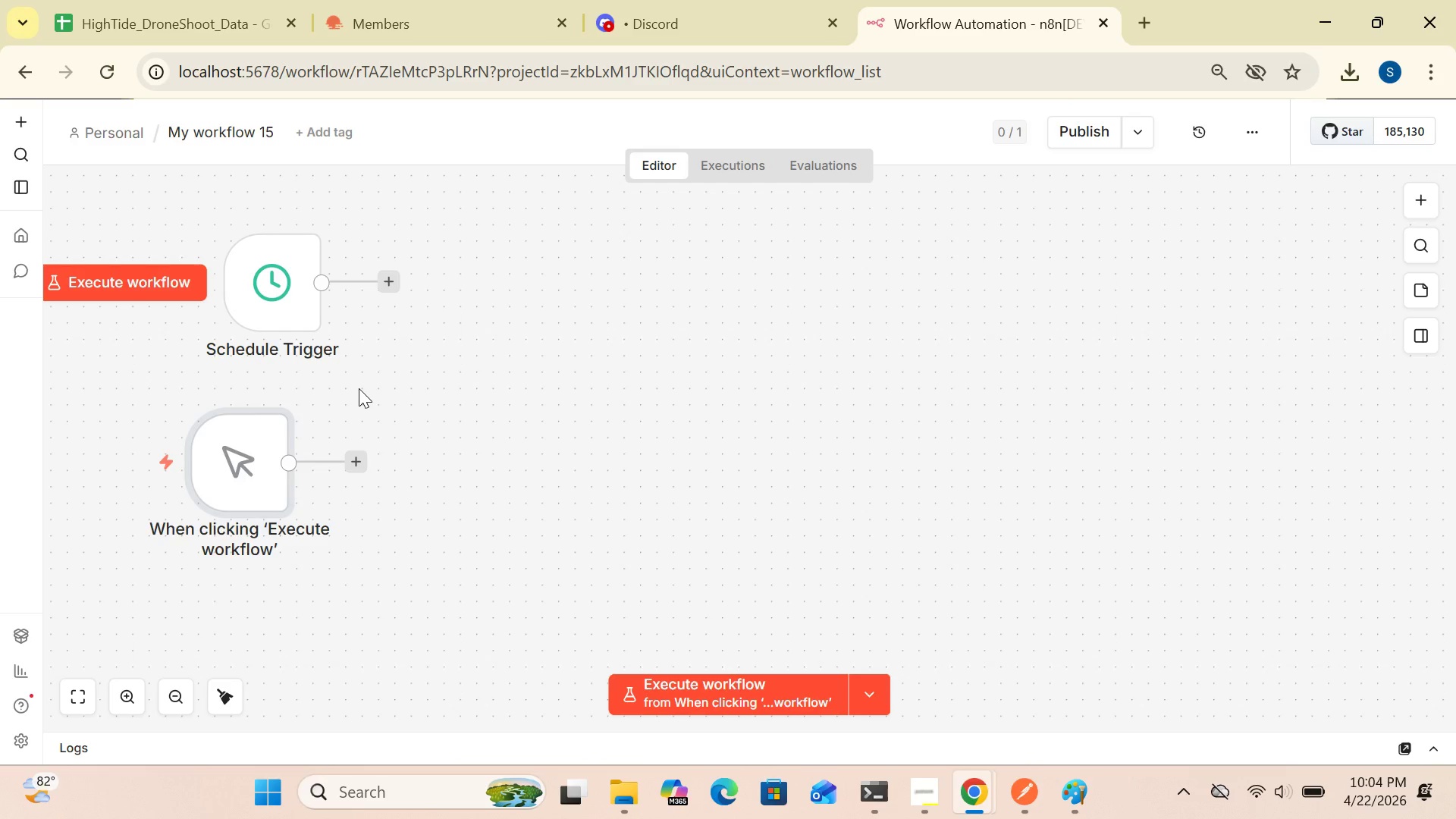 
wait(35.23)
 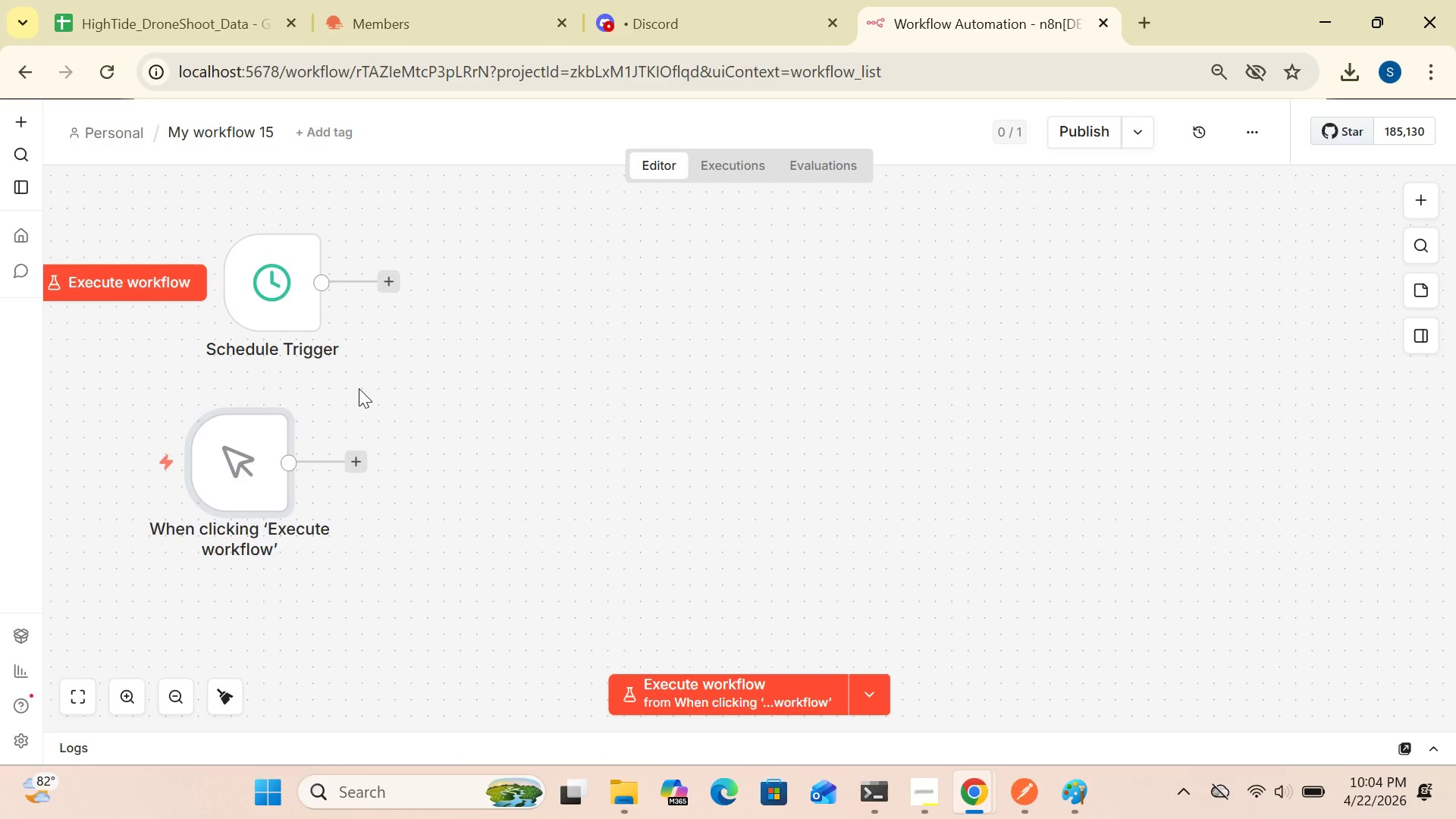 
double_click([296, 306])
 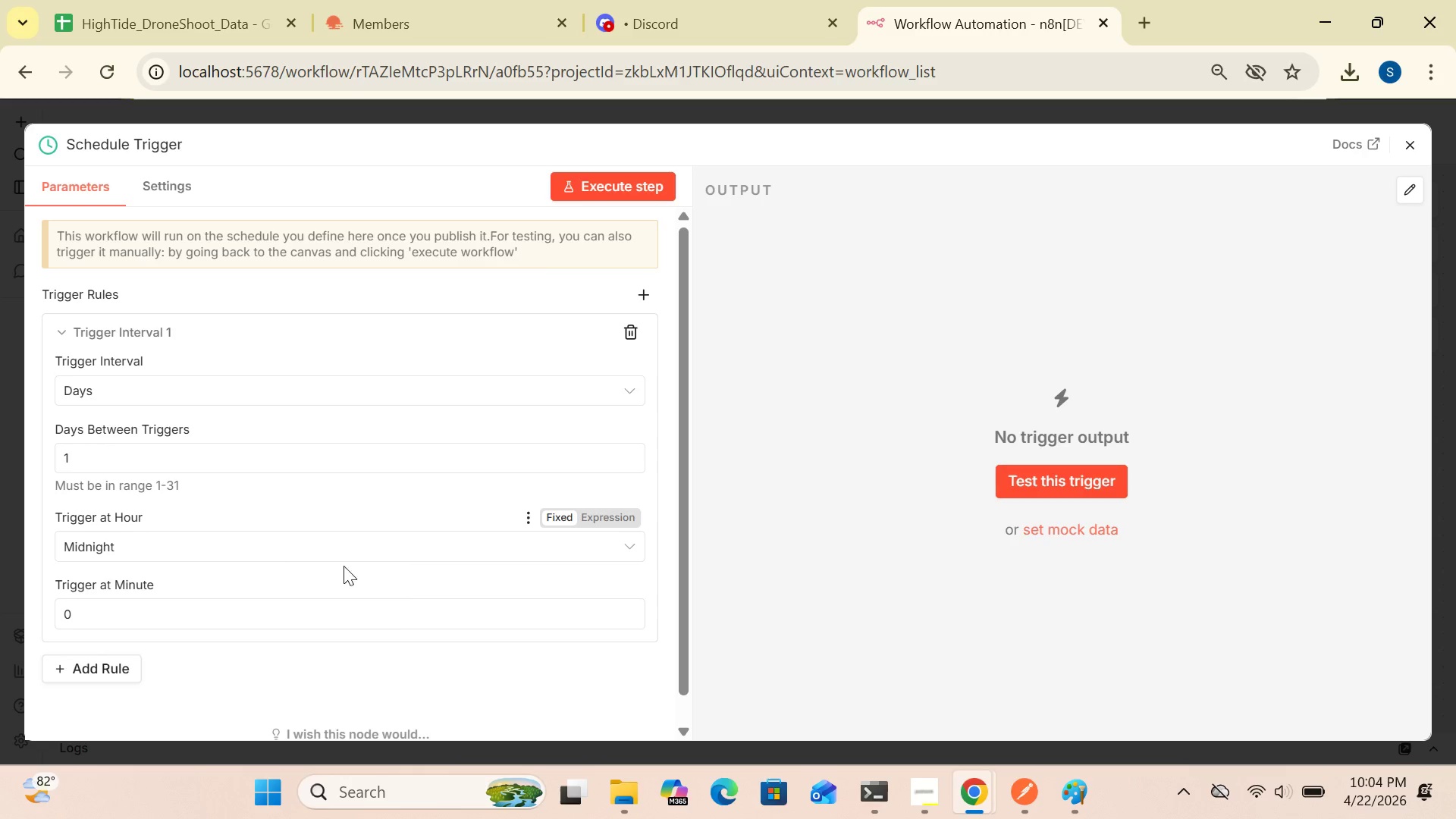 
left_click([378, 566])
 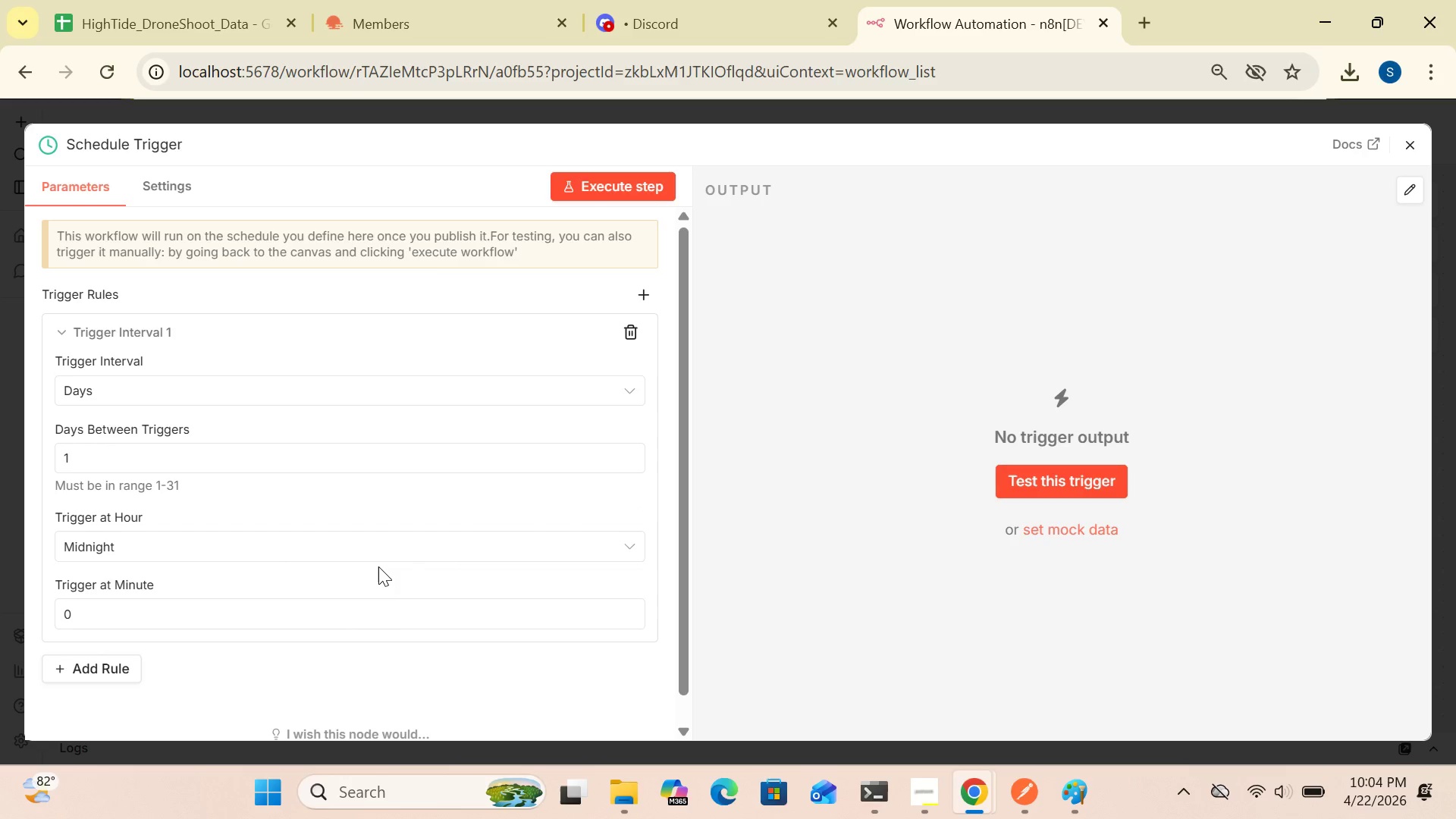 
wait(8.16)
 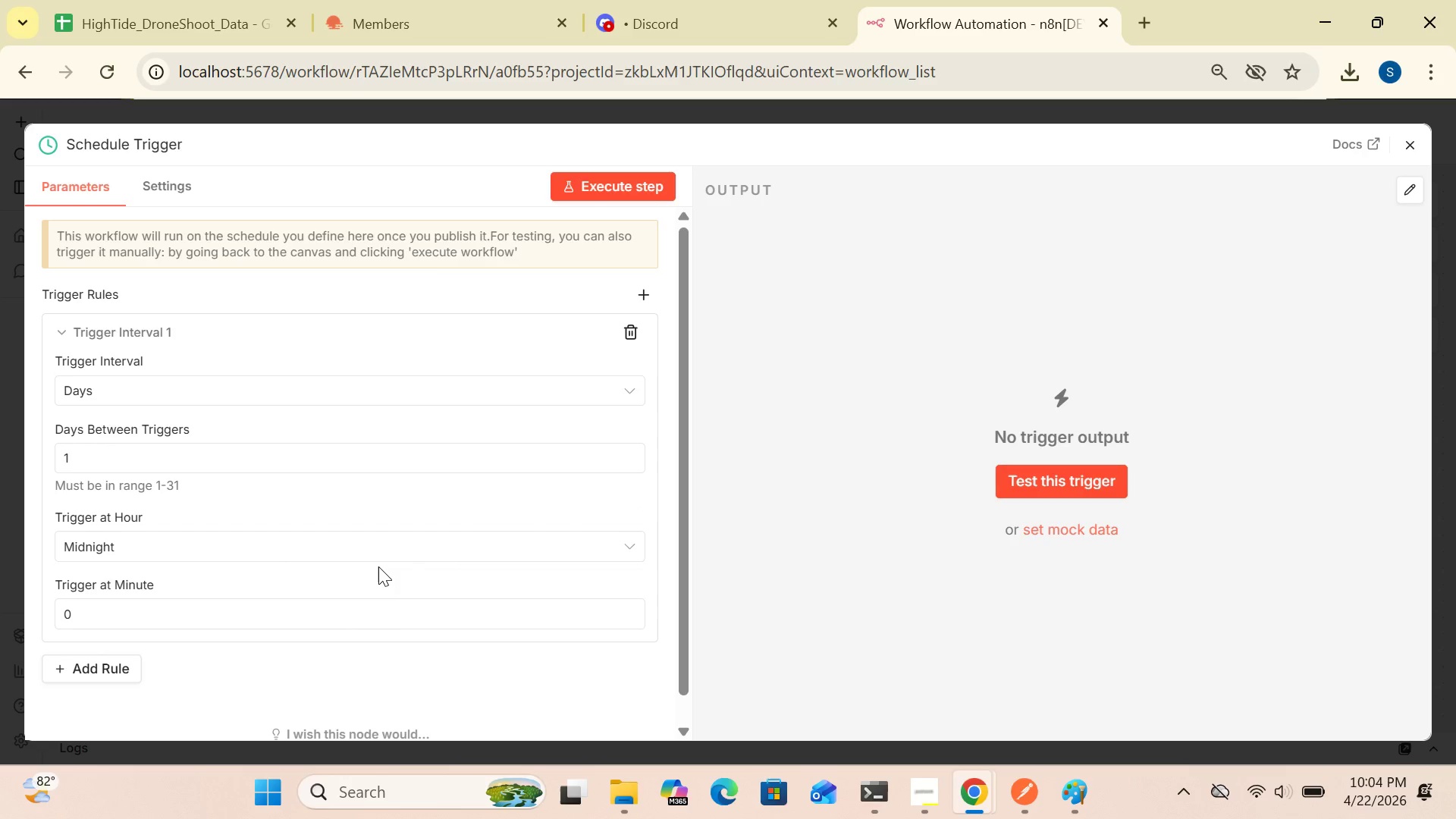 
left_click([336, 536])
 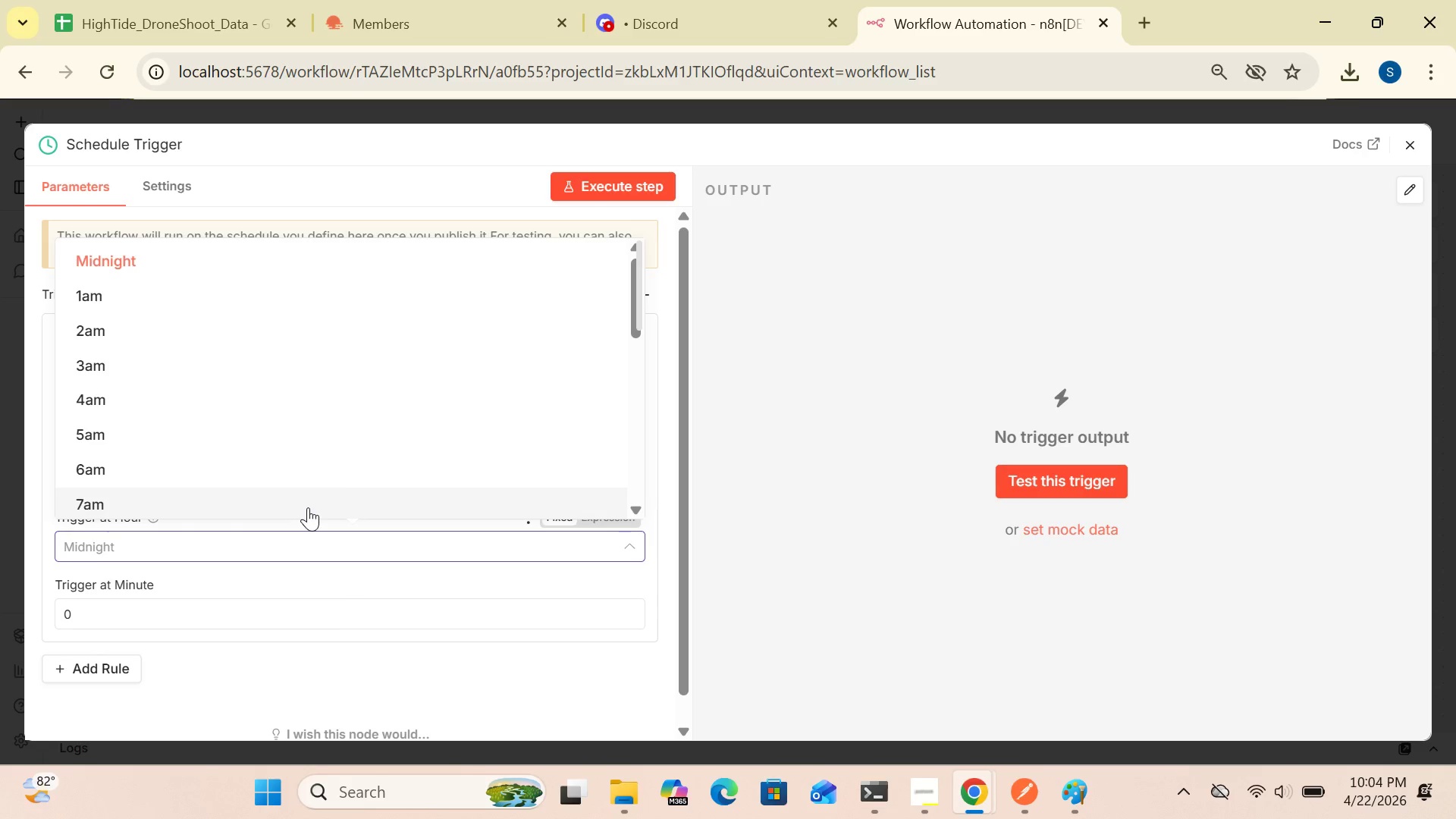 
wait(11.92)
 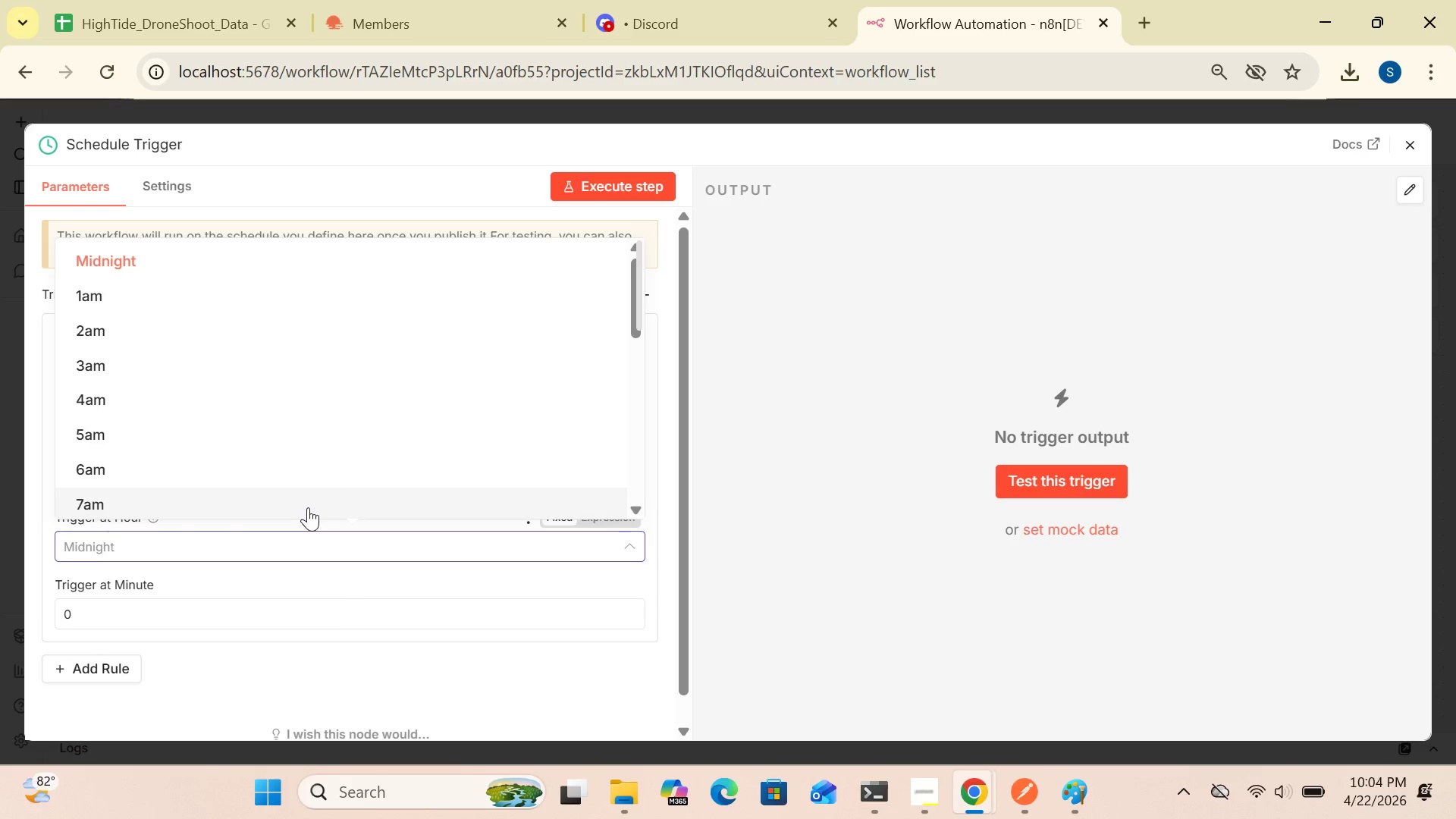 
left_click([308, 507])
 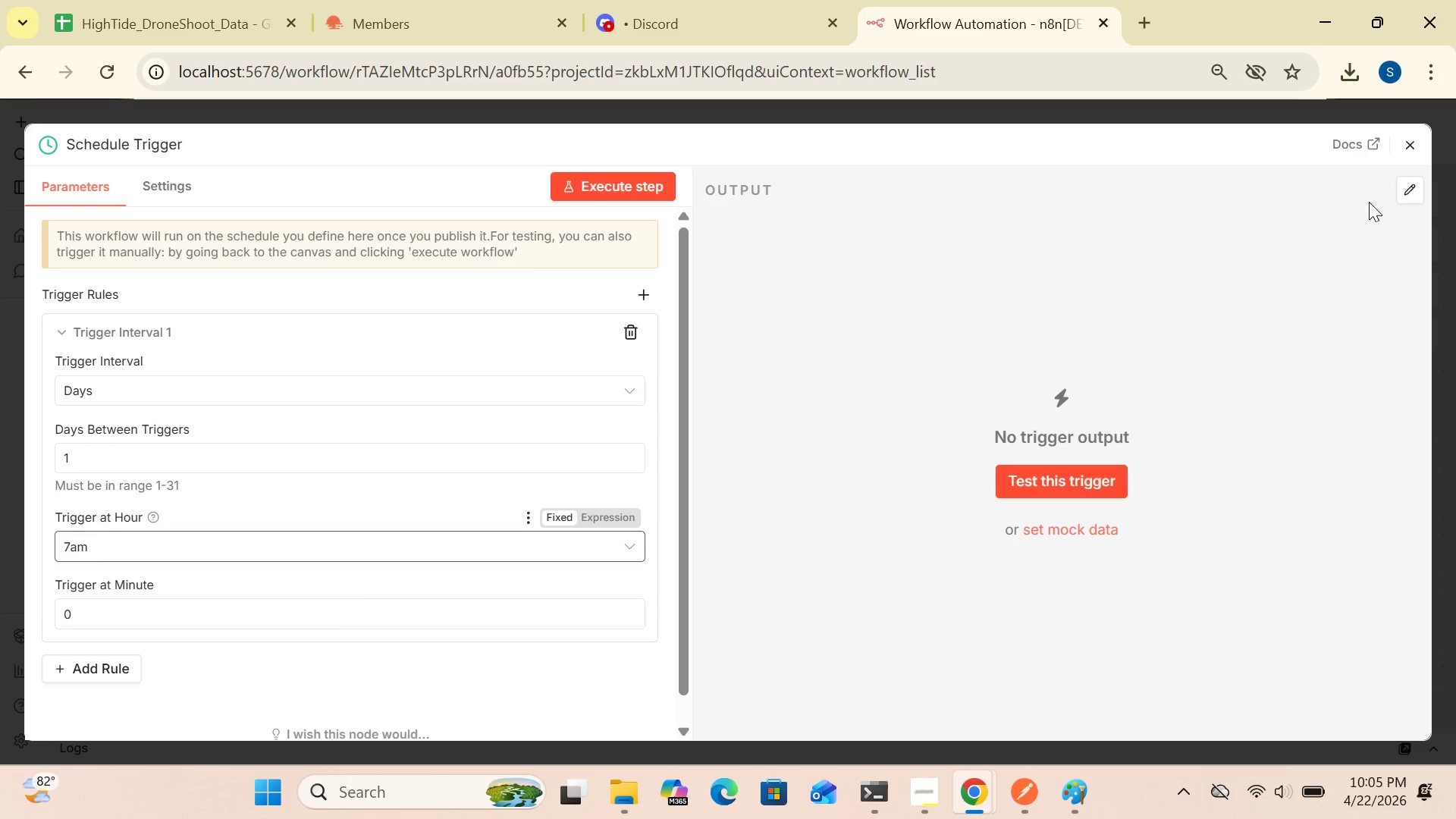 
left_click([1414, 142])
 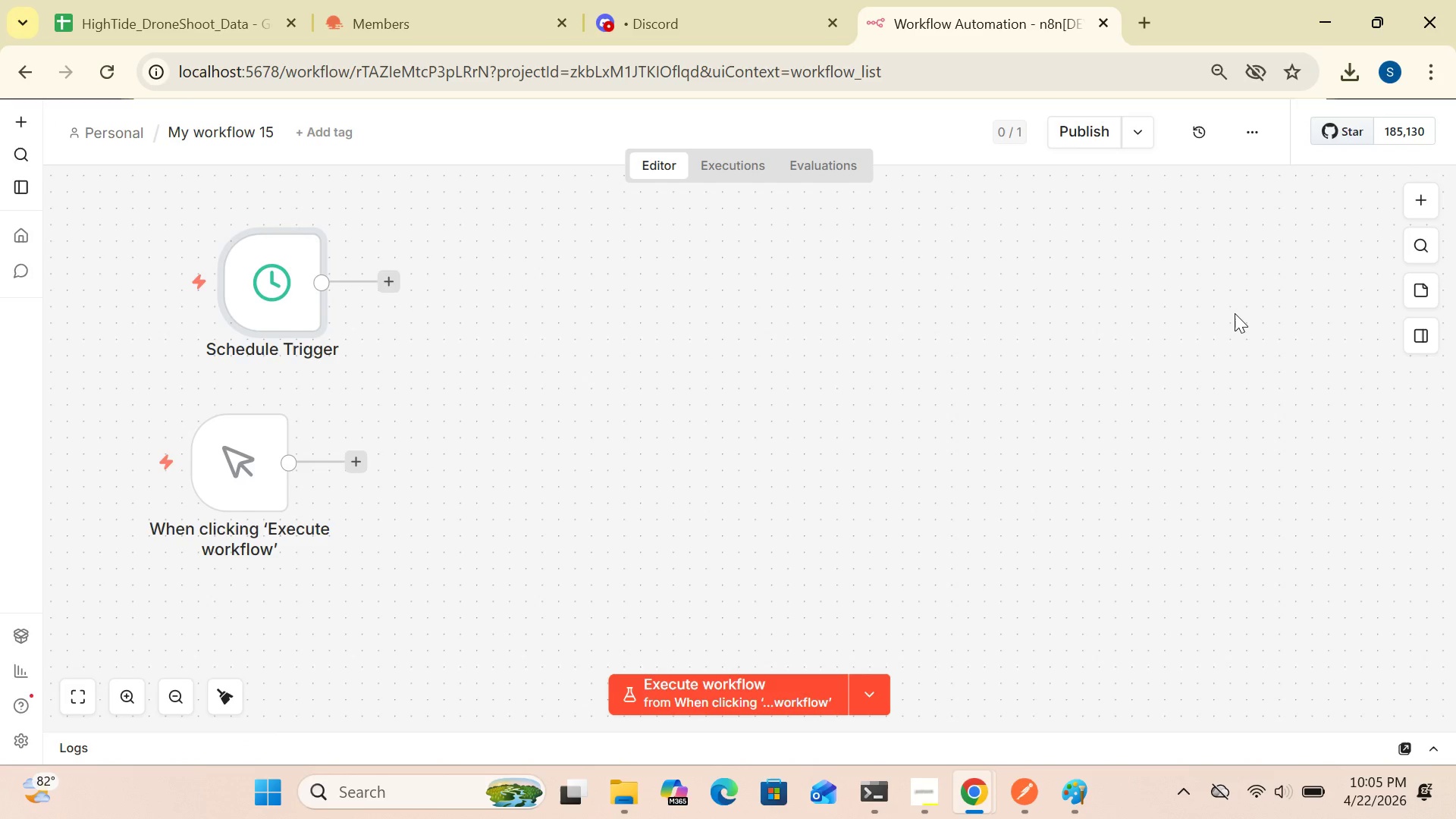 
wait(11.03)
 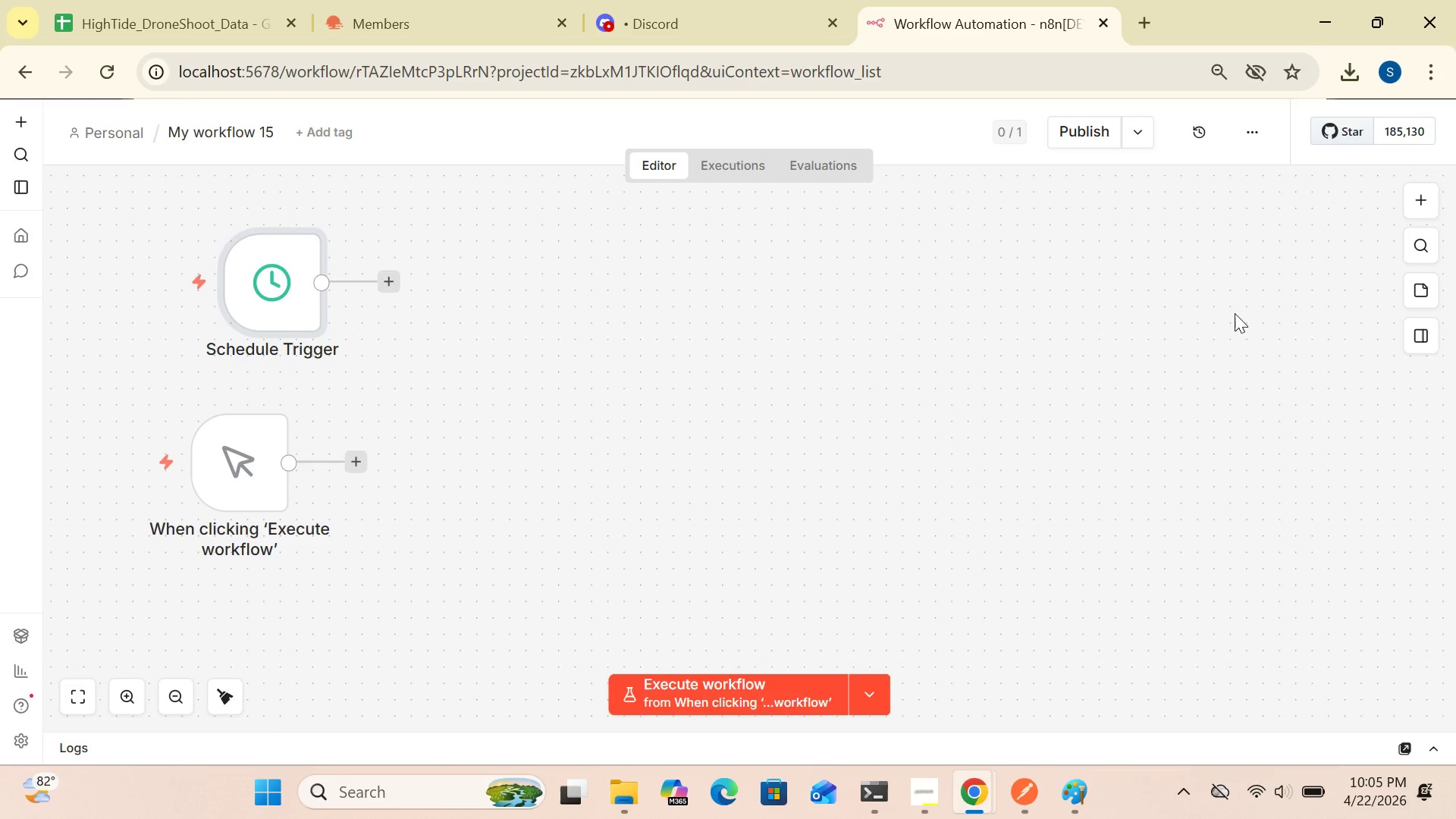 
left_click([1416, 196])
 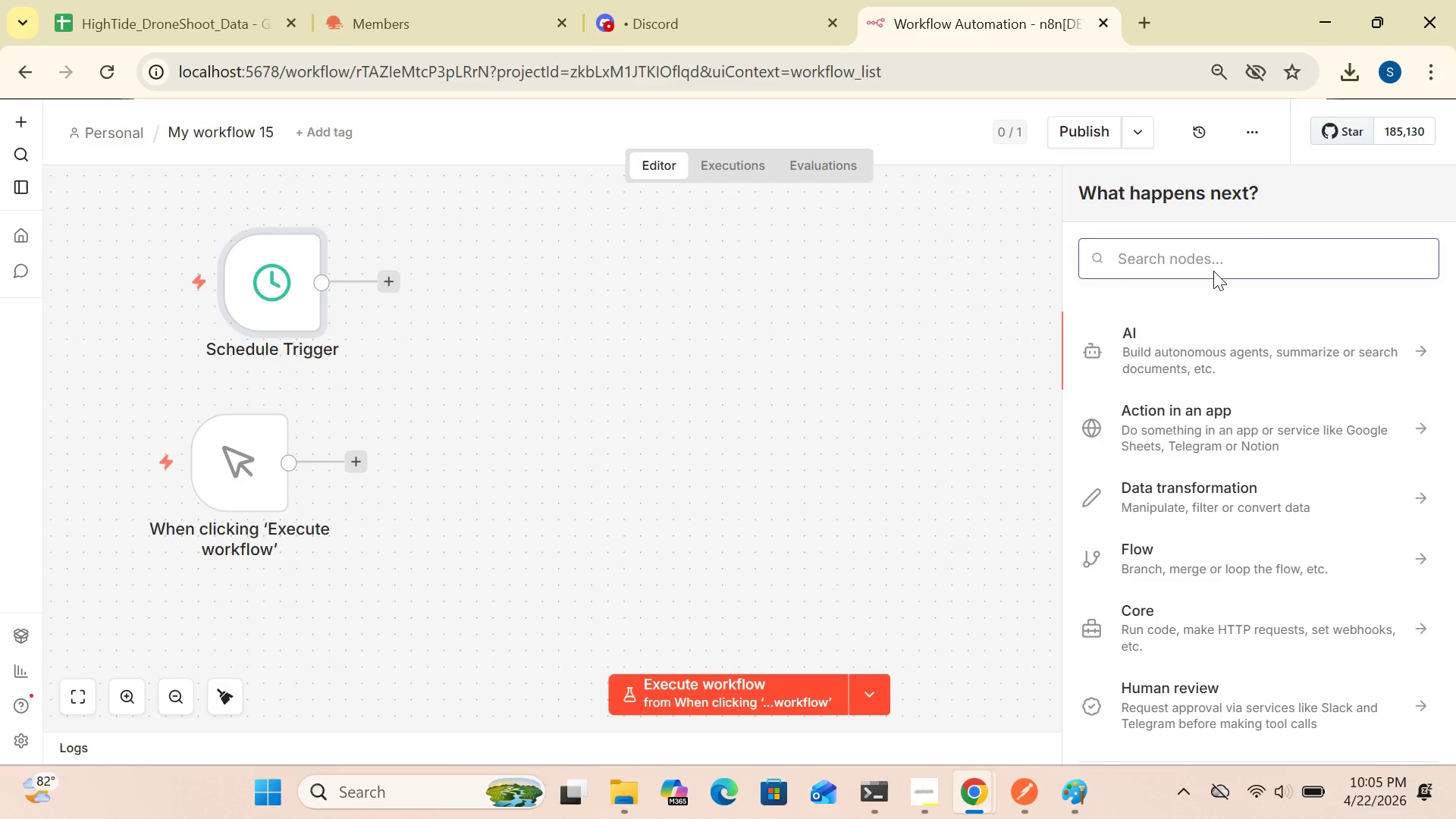 
type(goo)
 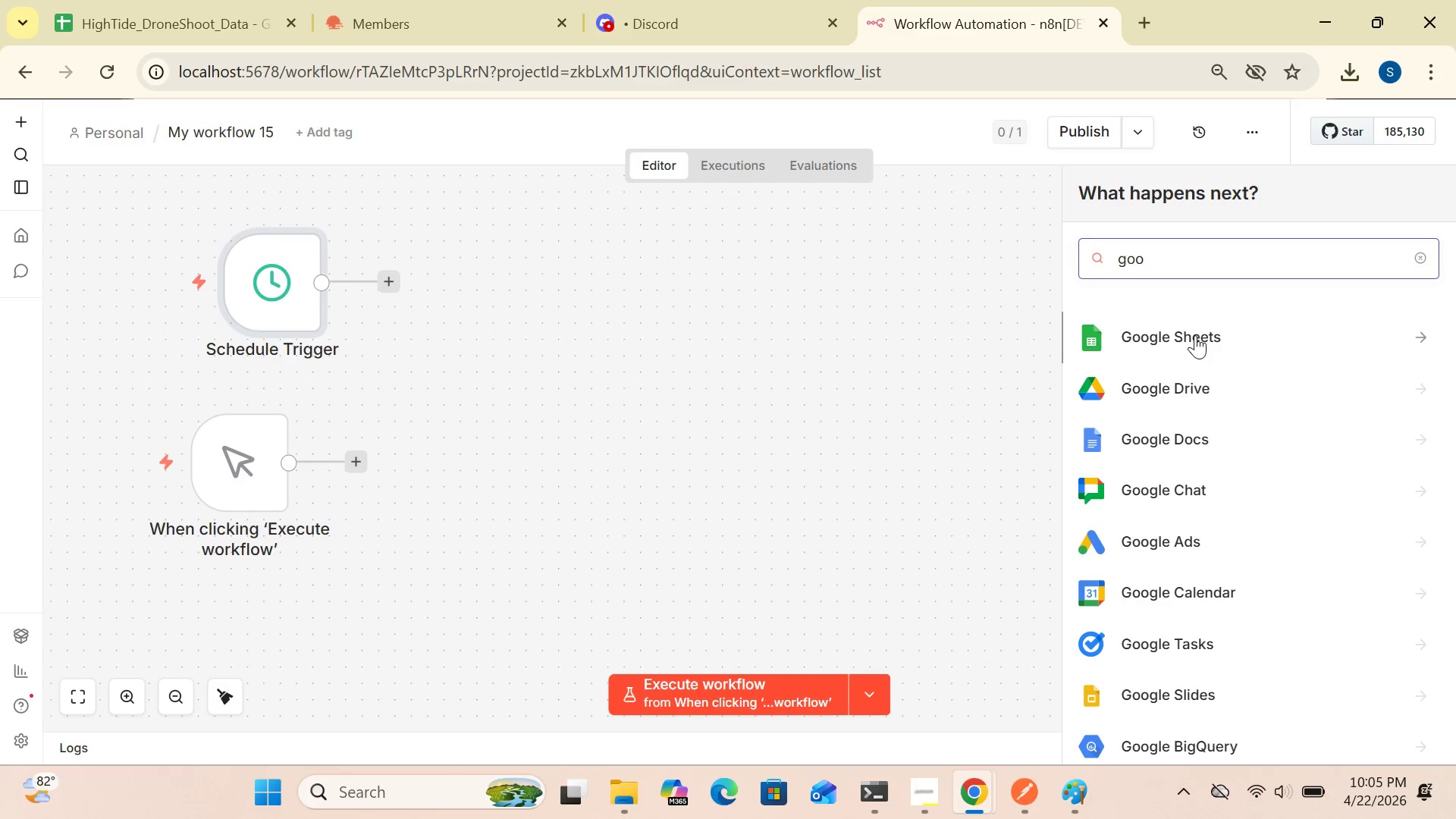 
left_click([1195, 335])
 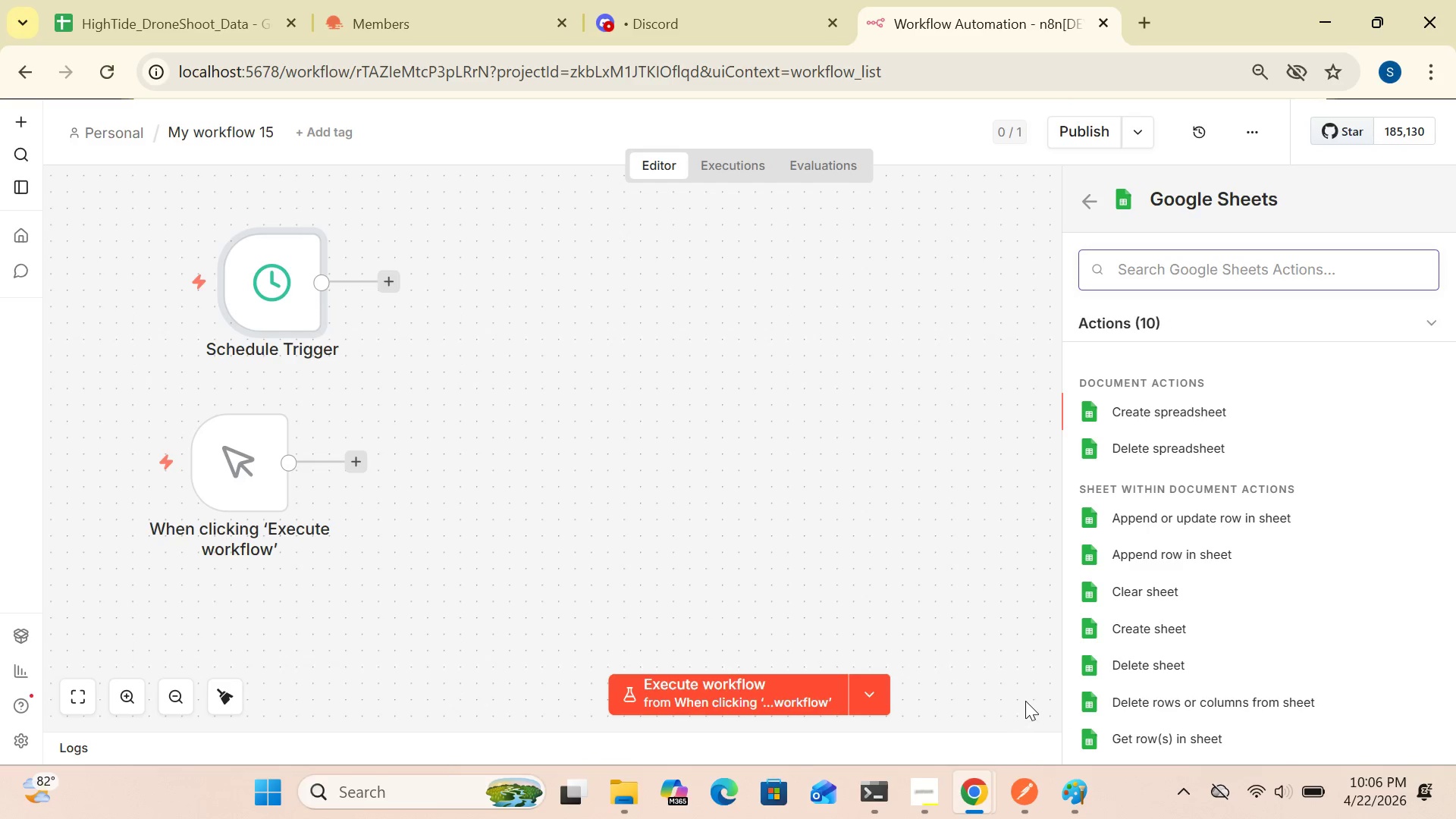 
wait(42.44)
 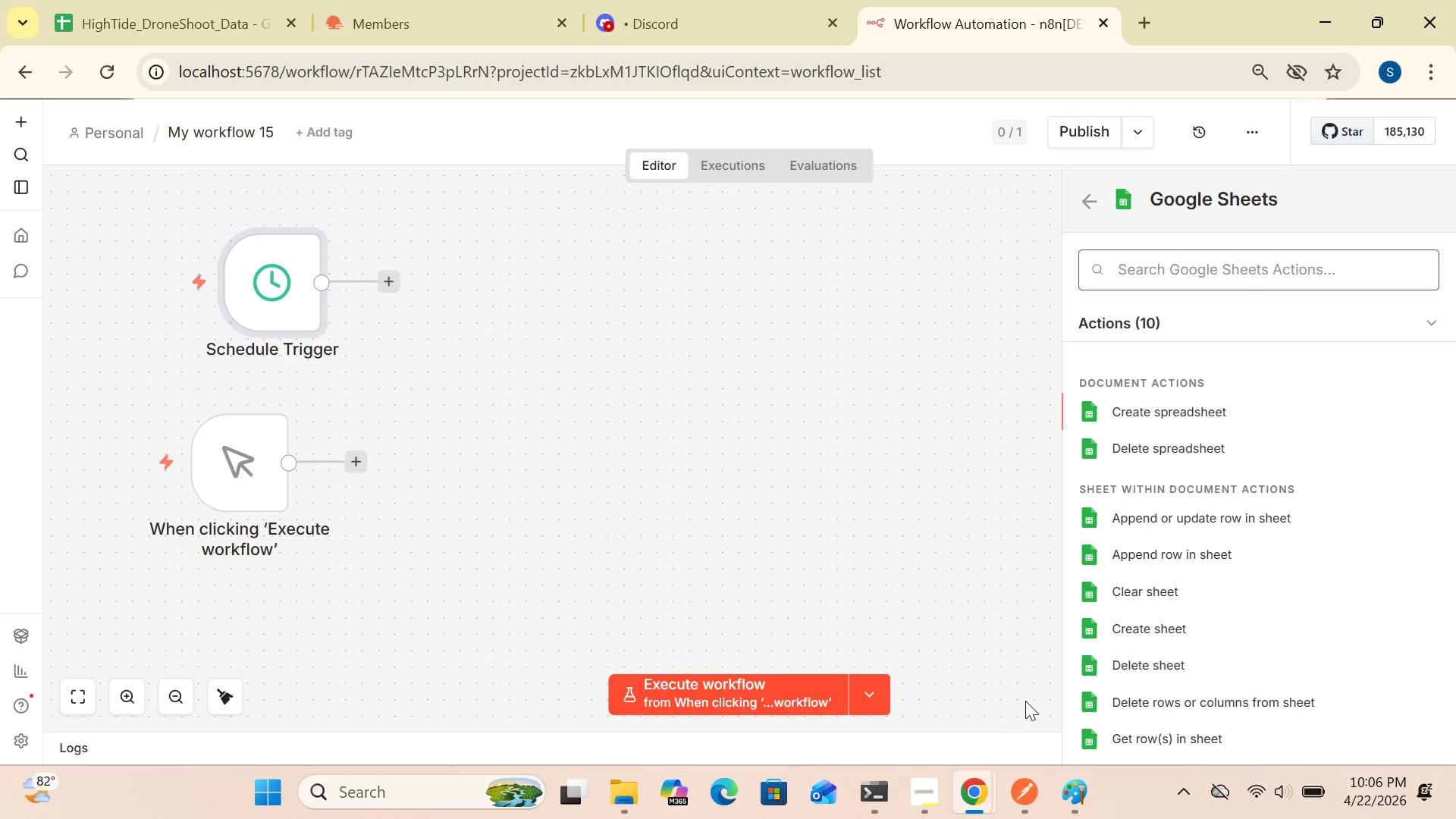 
left_click([1136, 742])
 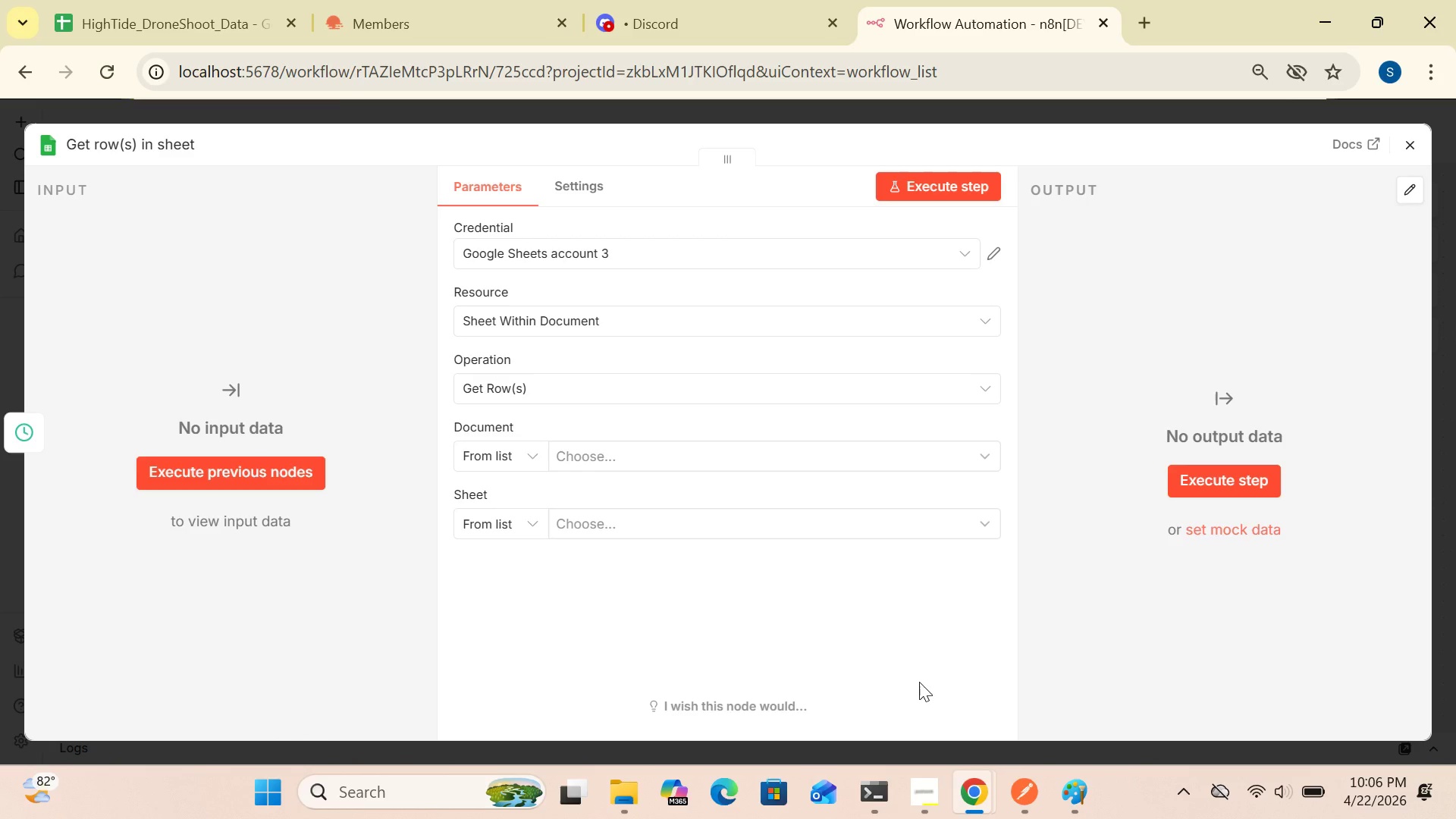 
wait(13.06)
 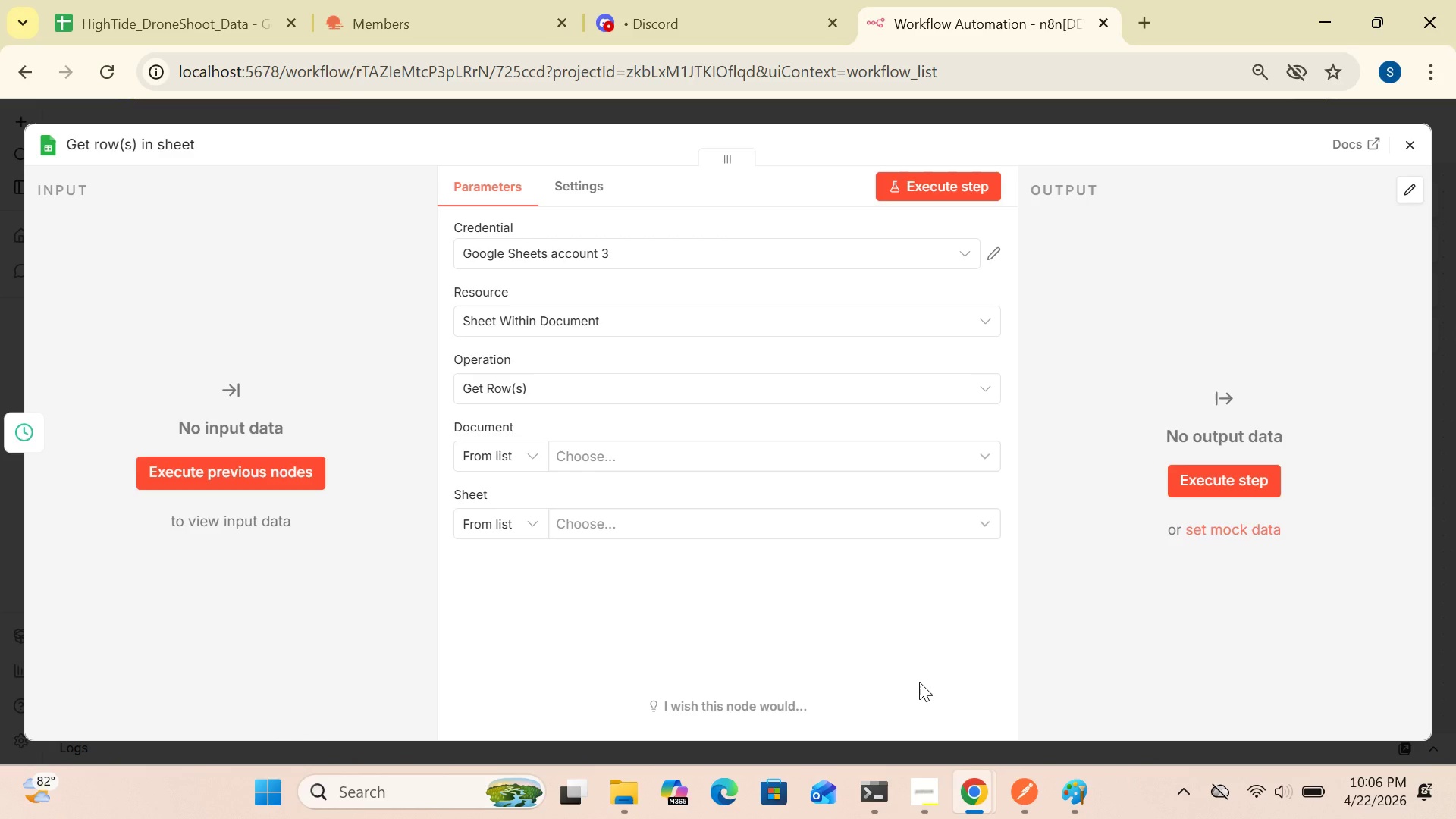 
left_click([1402, 142])
 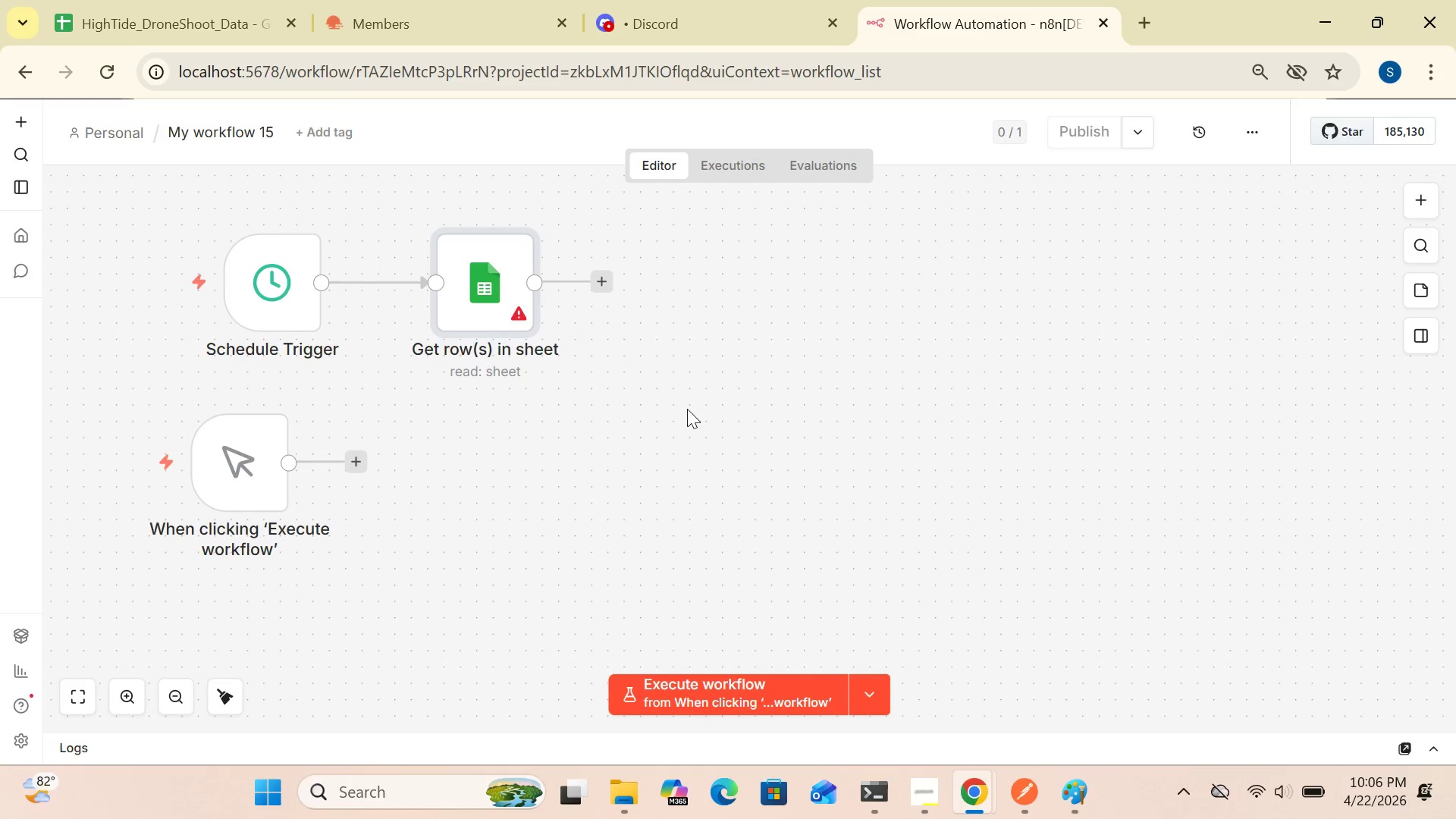 
left_click_drag(start_coordinate=[485, 302], to_coordinate=[534, 328])
 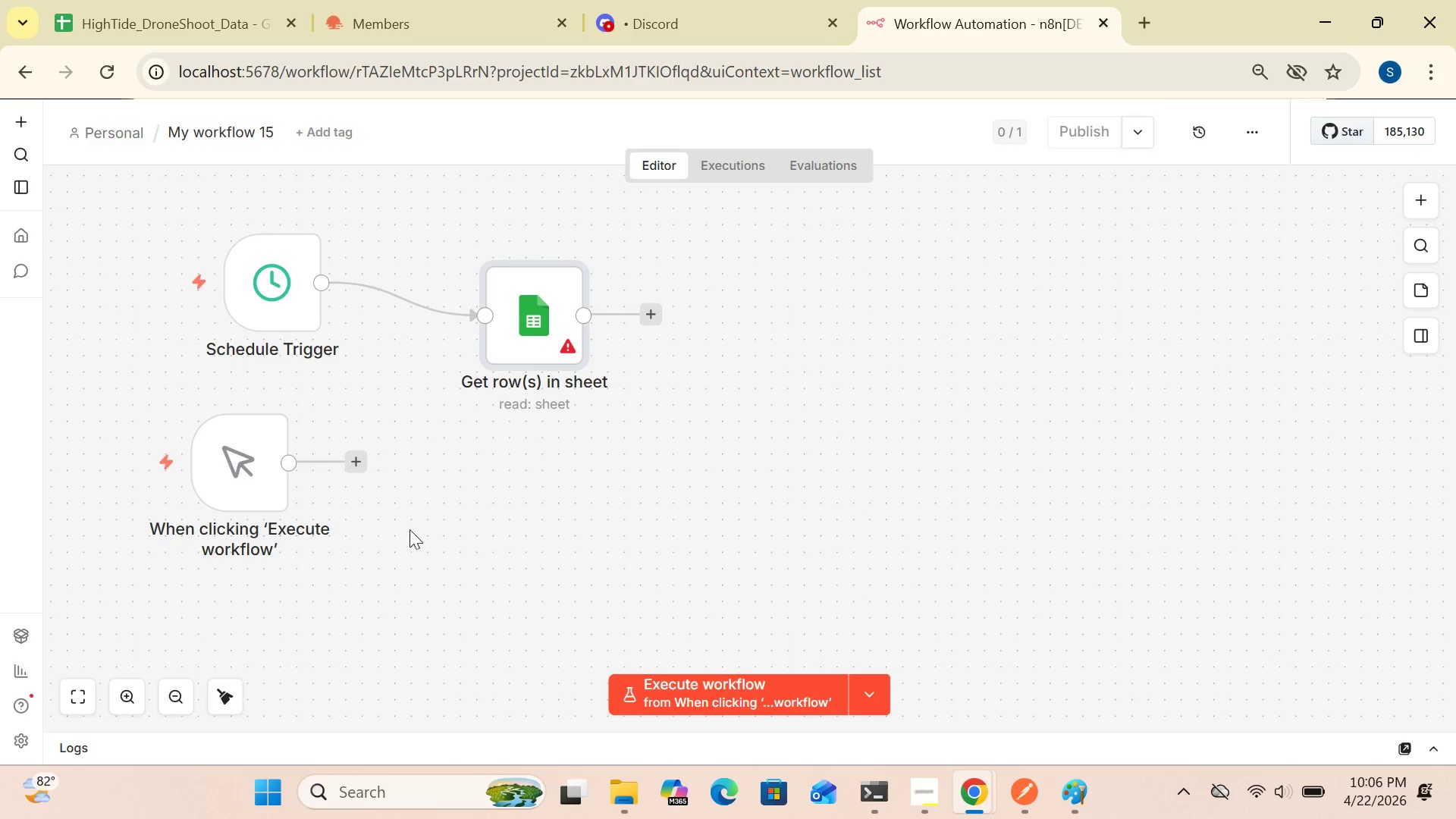 
left_click_drag(start_coordinate=[253, 475], to_coordinate=[236, 496])
 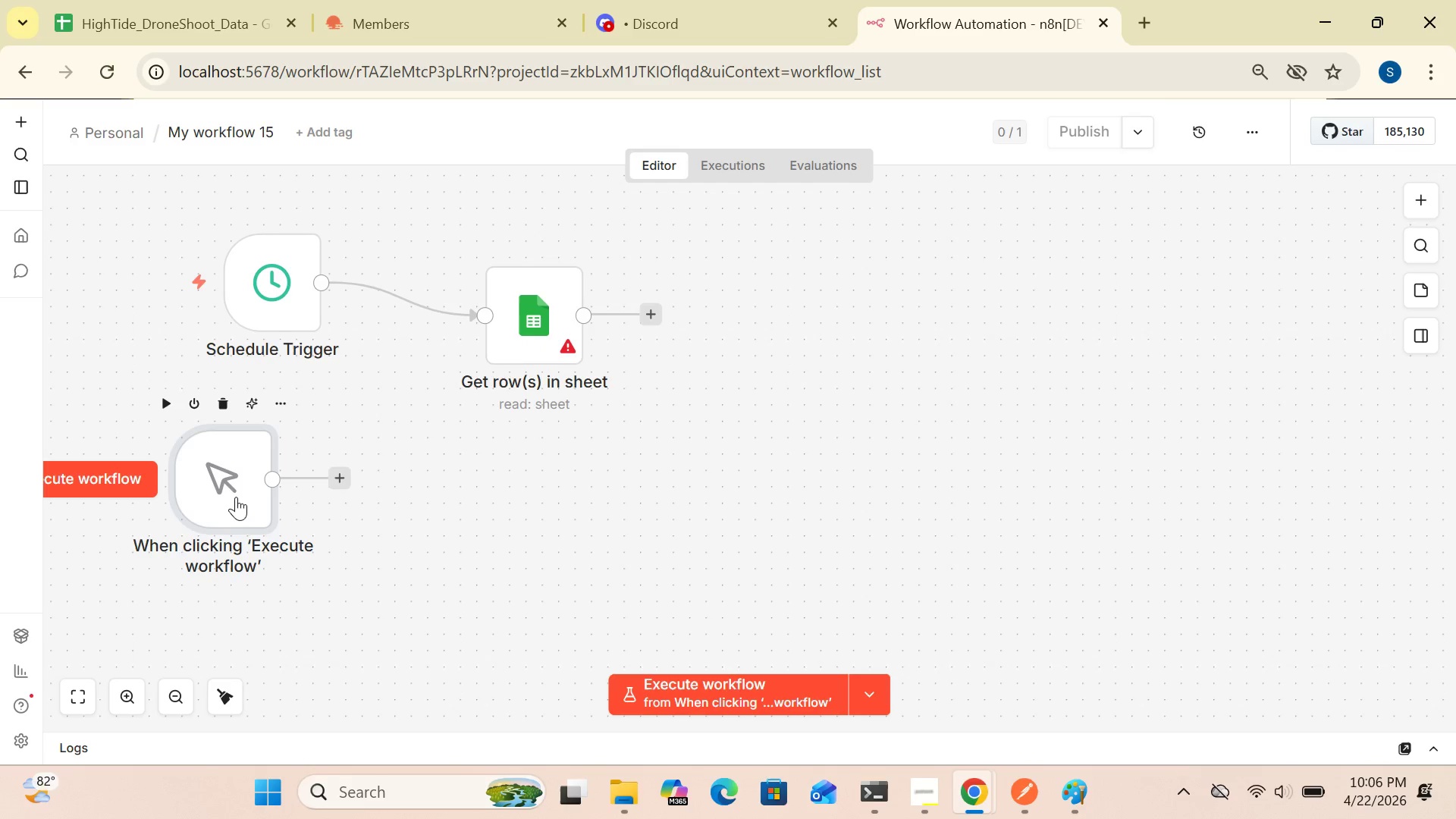 
wait(8.09)
 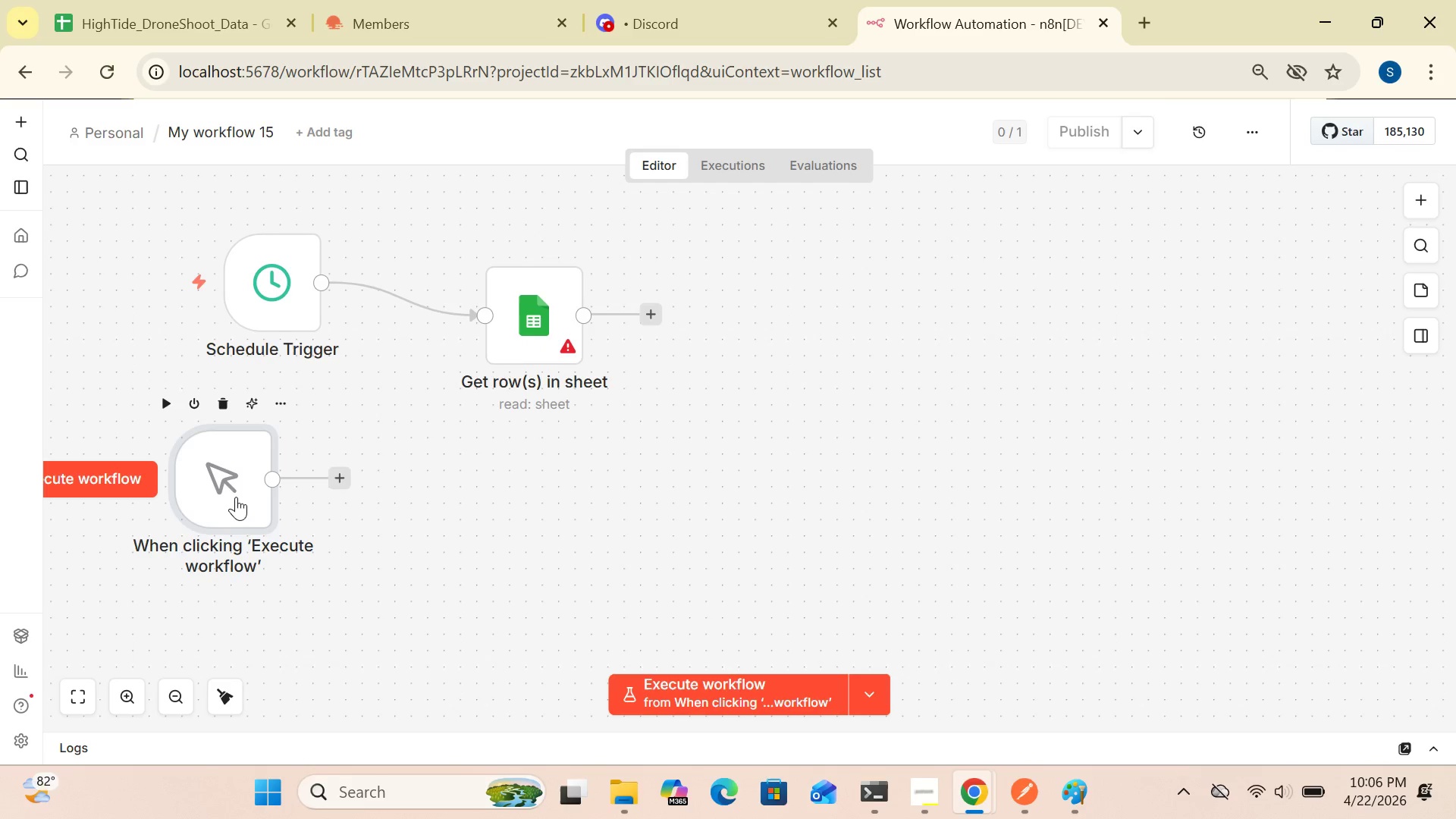 
left_click_drag(start_coordinate=[275, 478], to_coordinate=[479, 347])
 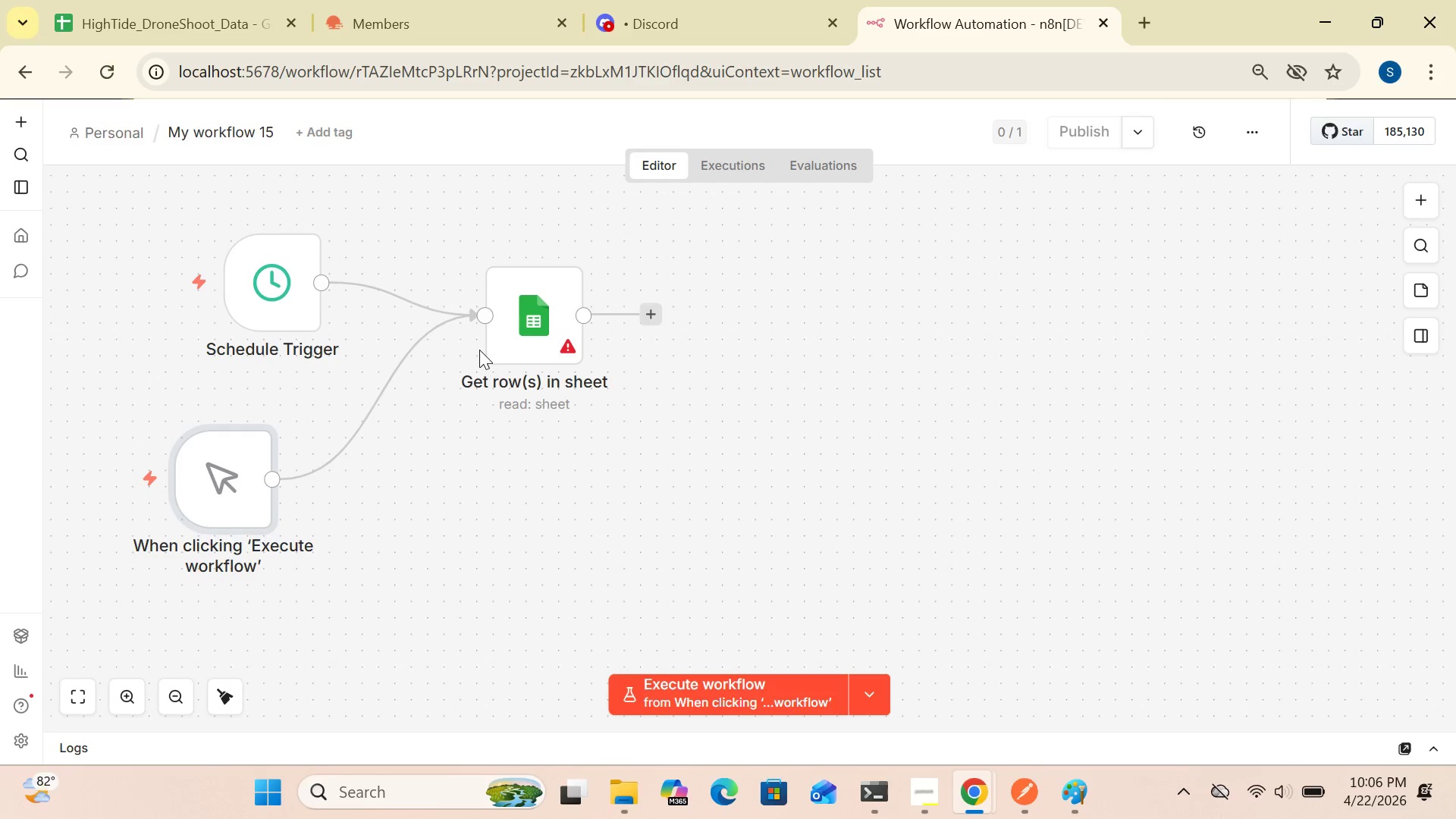 
left_click_drag(start_coordinate=[541, 326], to_coordinate=[510, 406])
 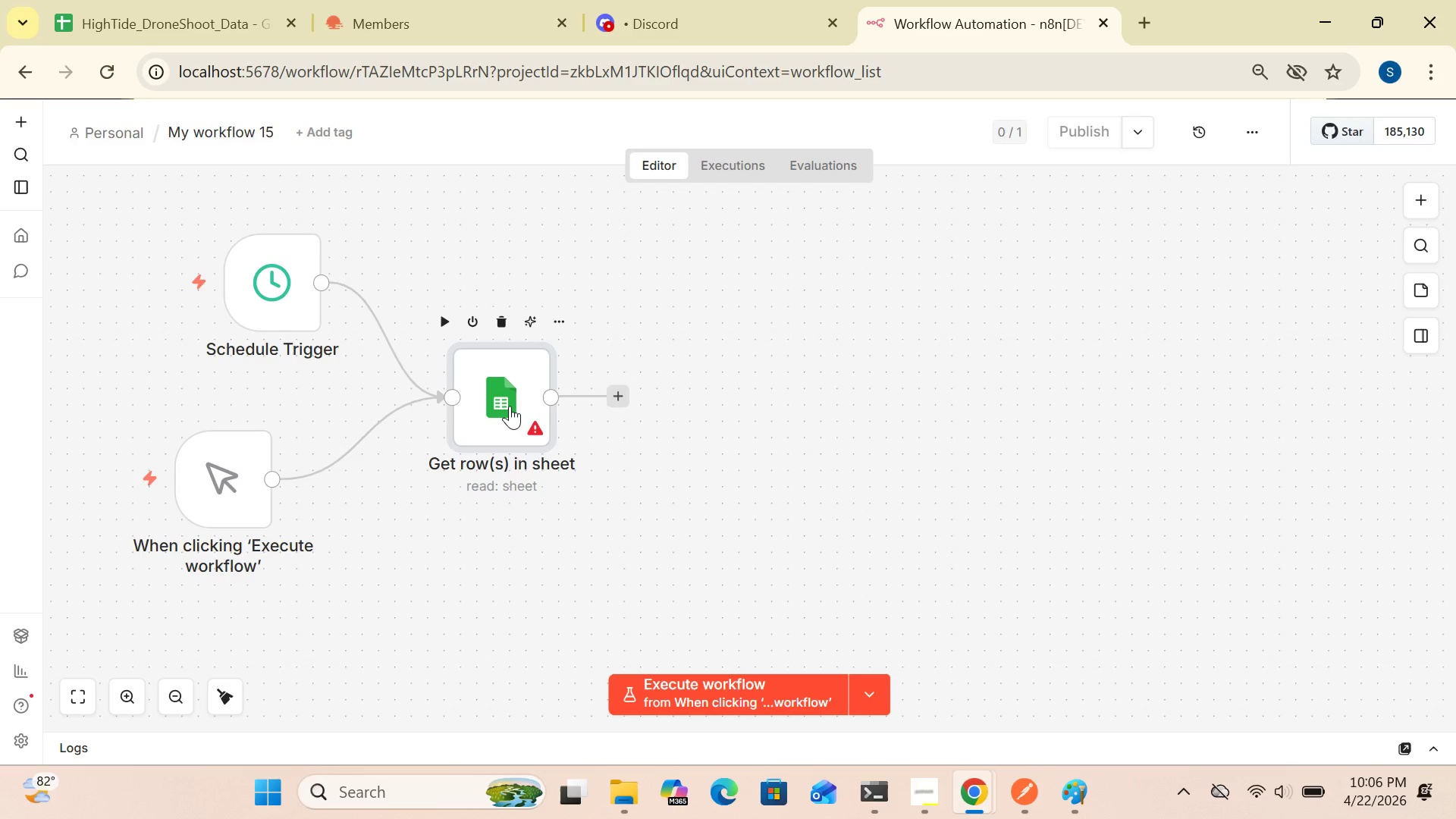 
wait(8.23)
 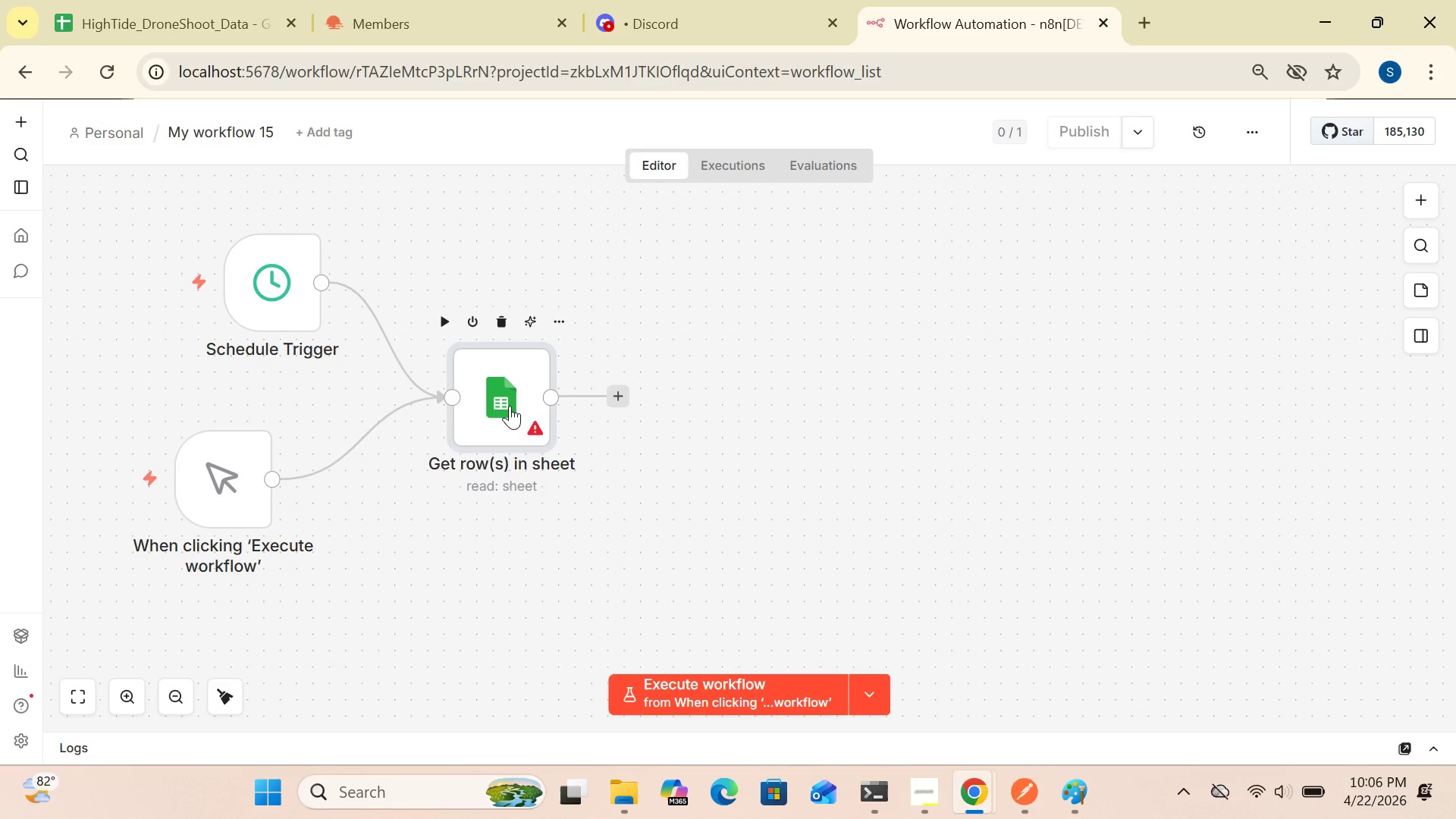 
double_click([510, 406])
 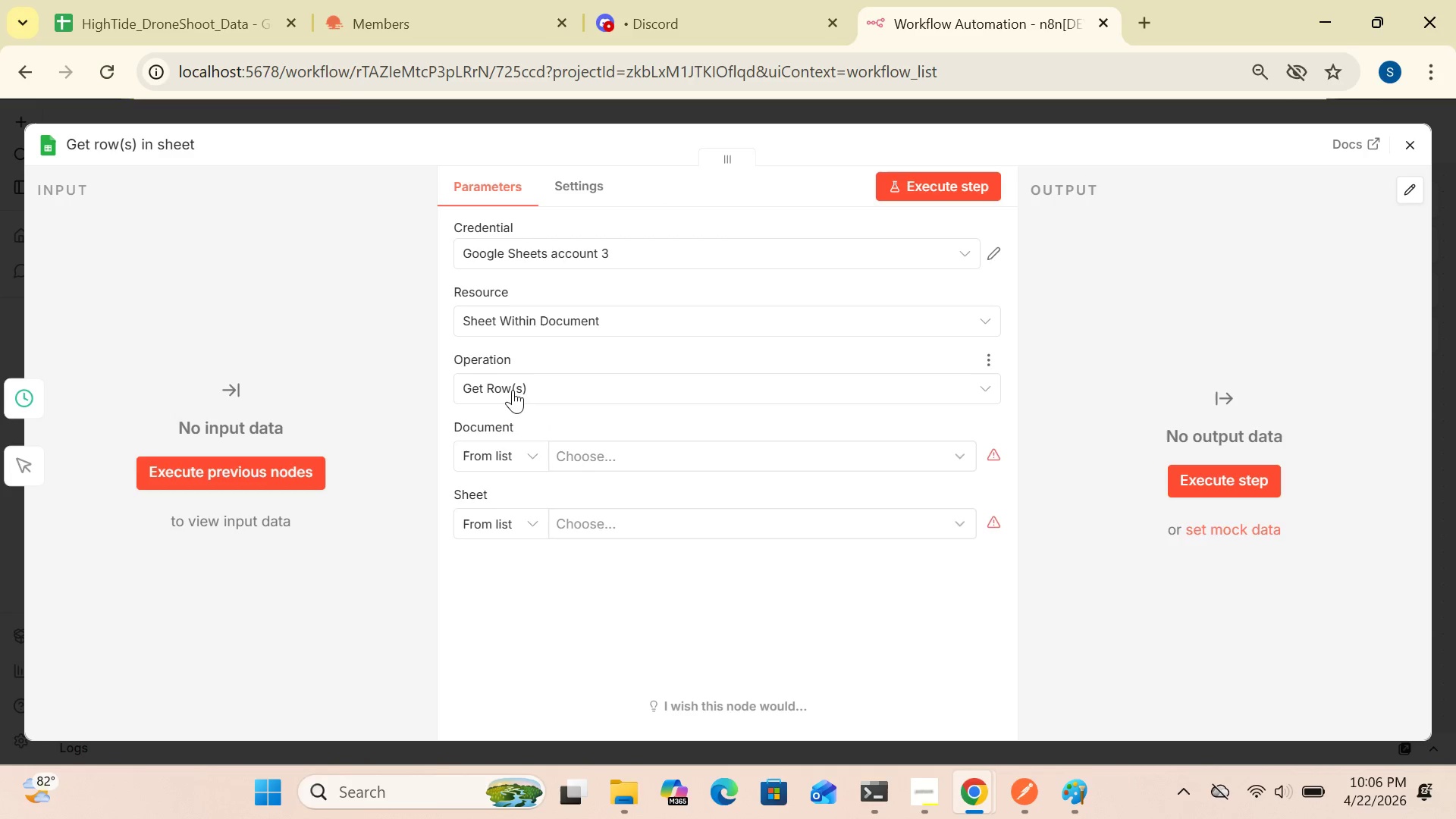 
left_click([515, 385])
 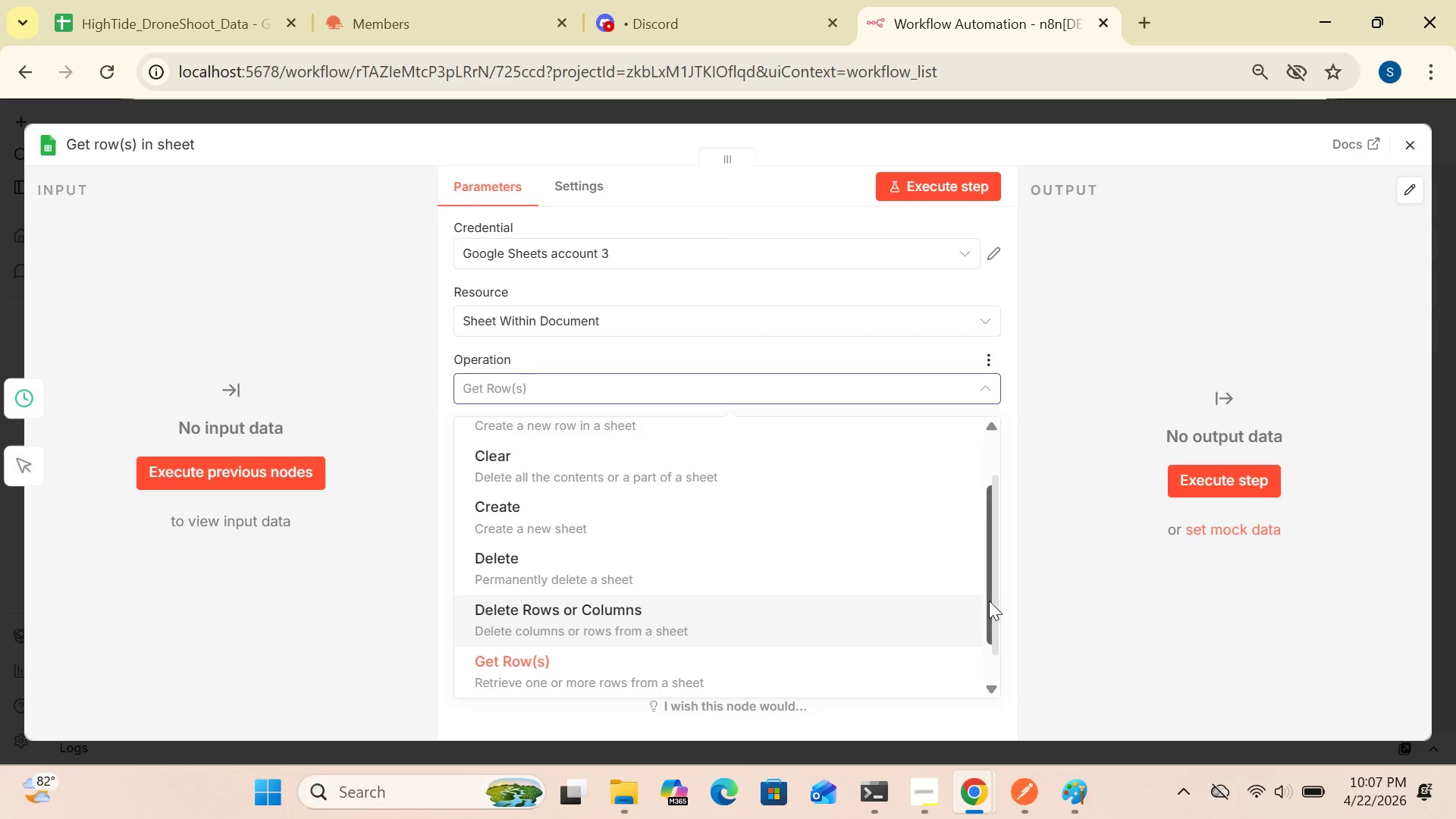 
wait(7.94)
 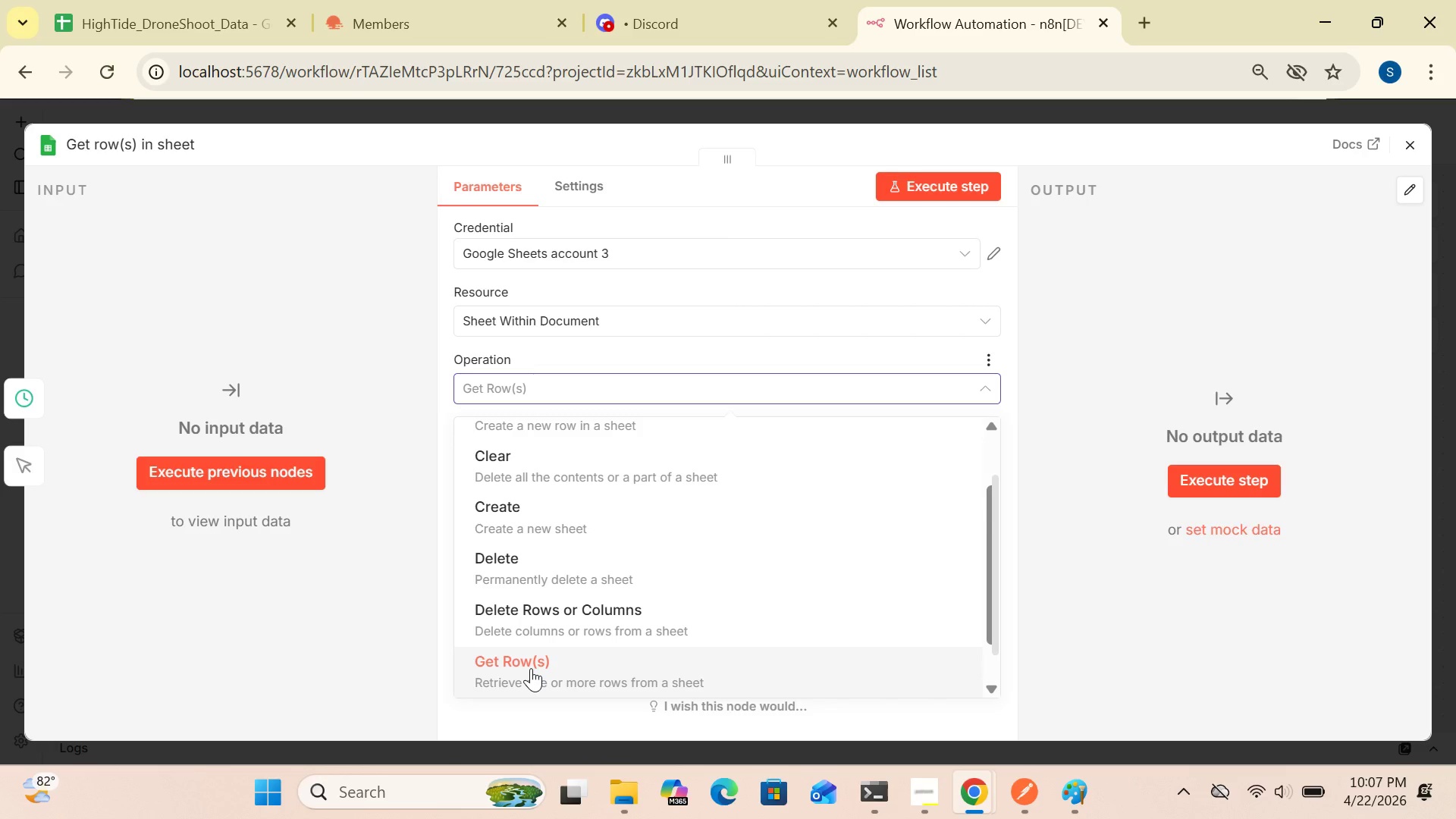 
left_click_drag(start_coordinate=[985, 601], to_coordinate=[981, 677])
 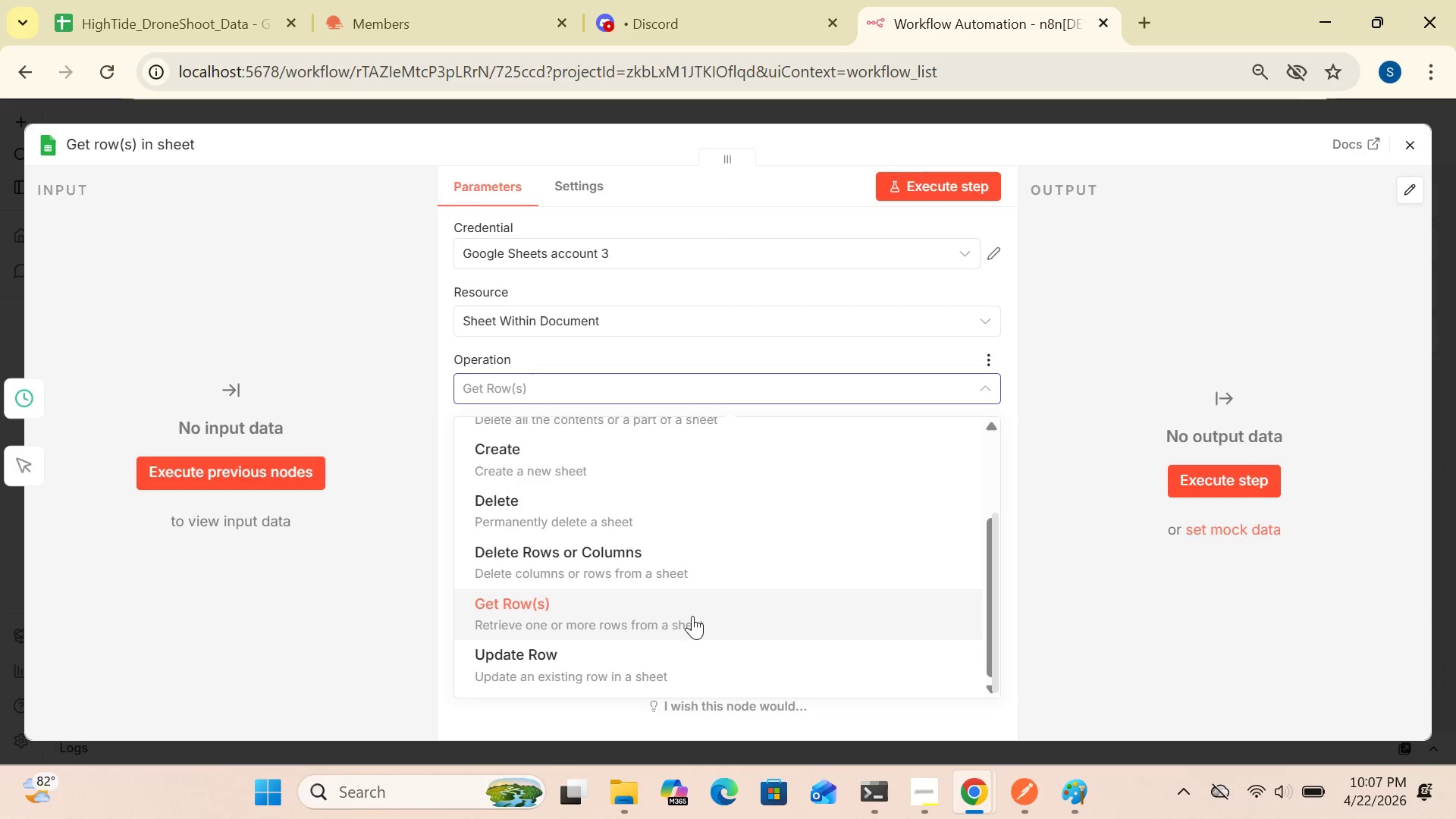 
left_click([692, 616])
 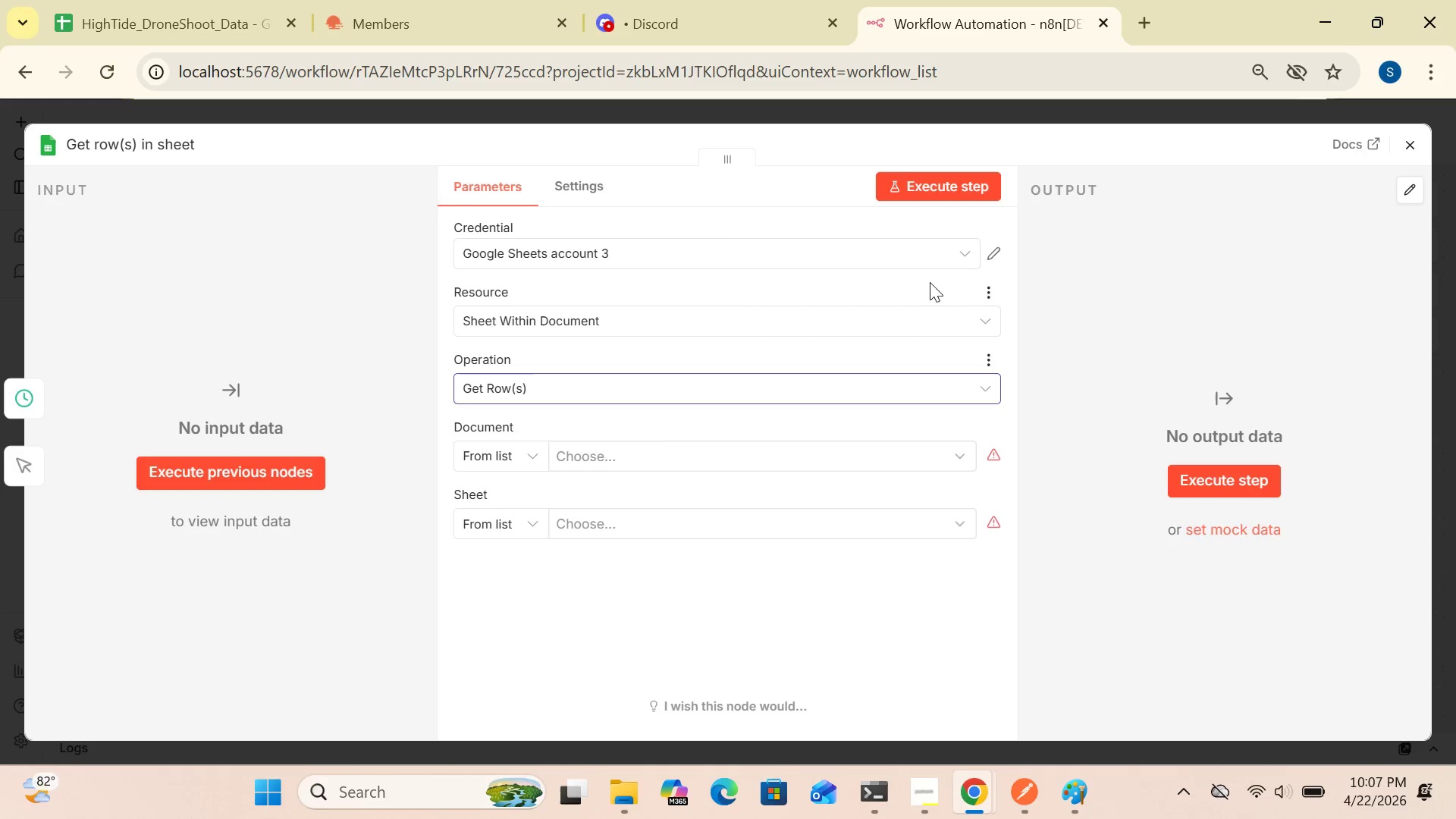 
left_click([999, 249])
 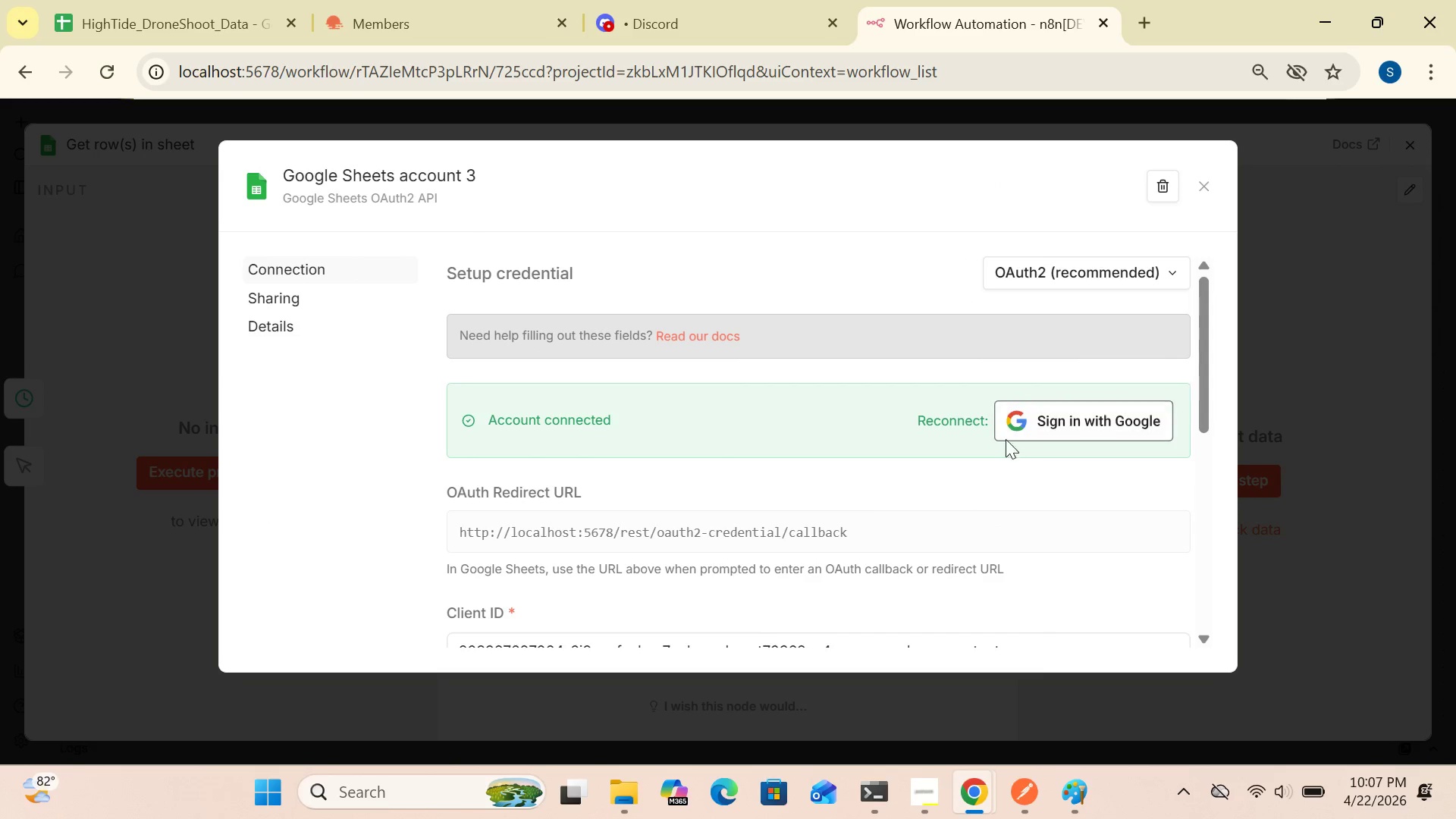 
left_click([1018, 423])
 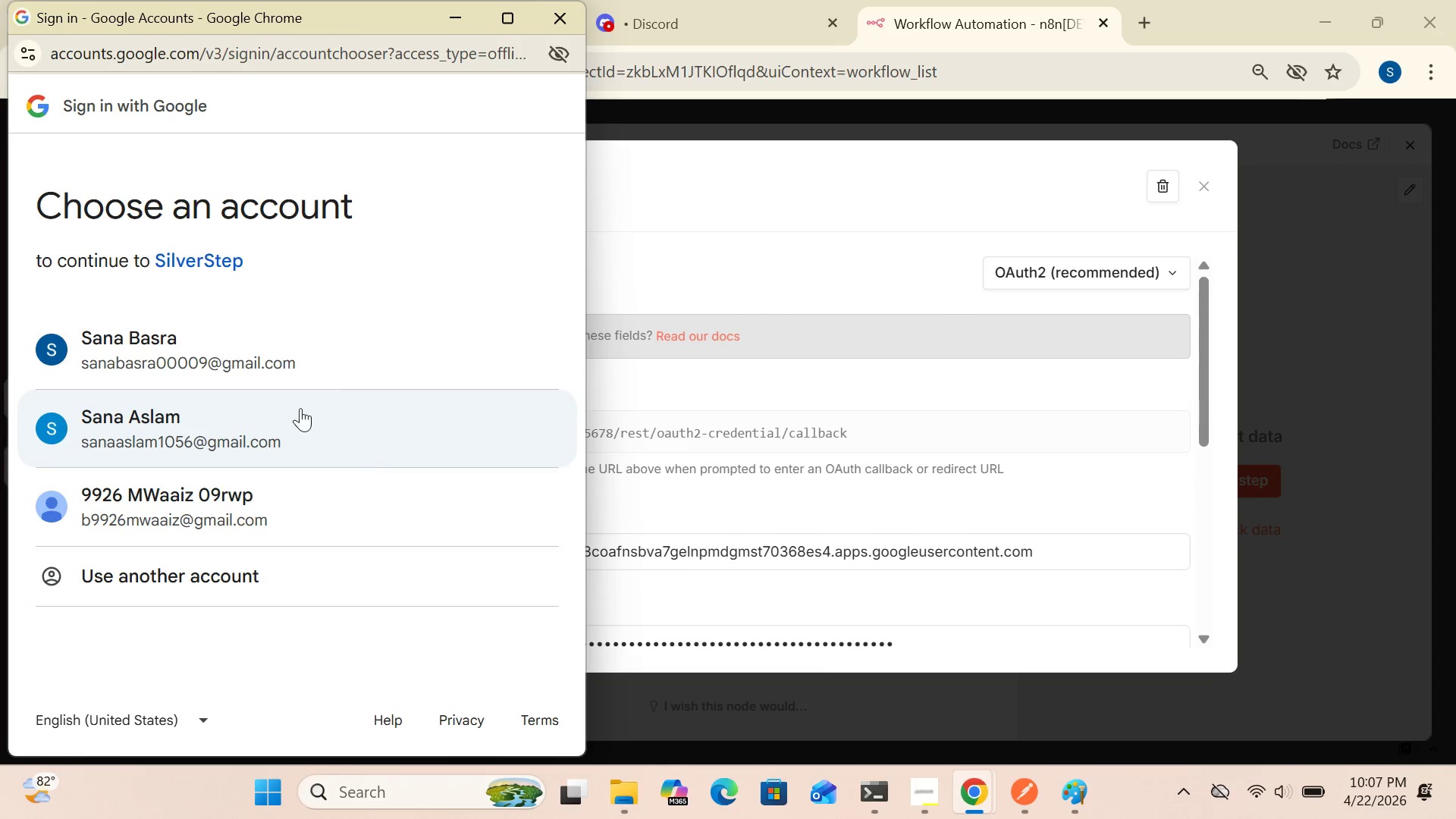 
double_click([273, 362])
 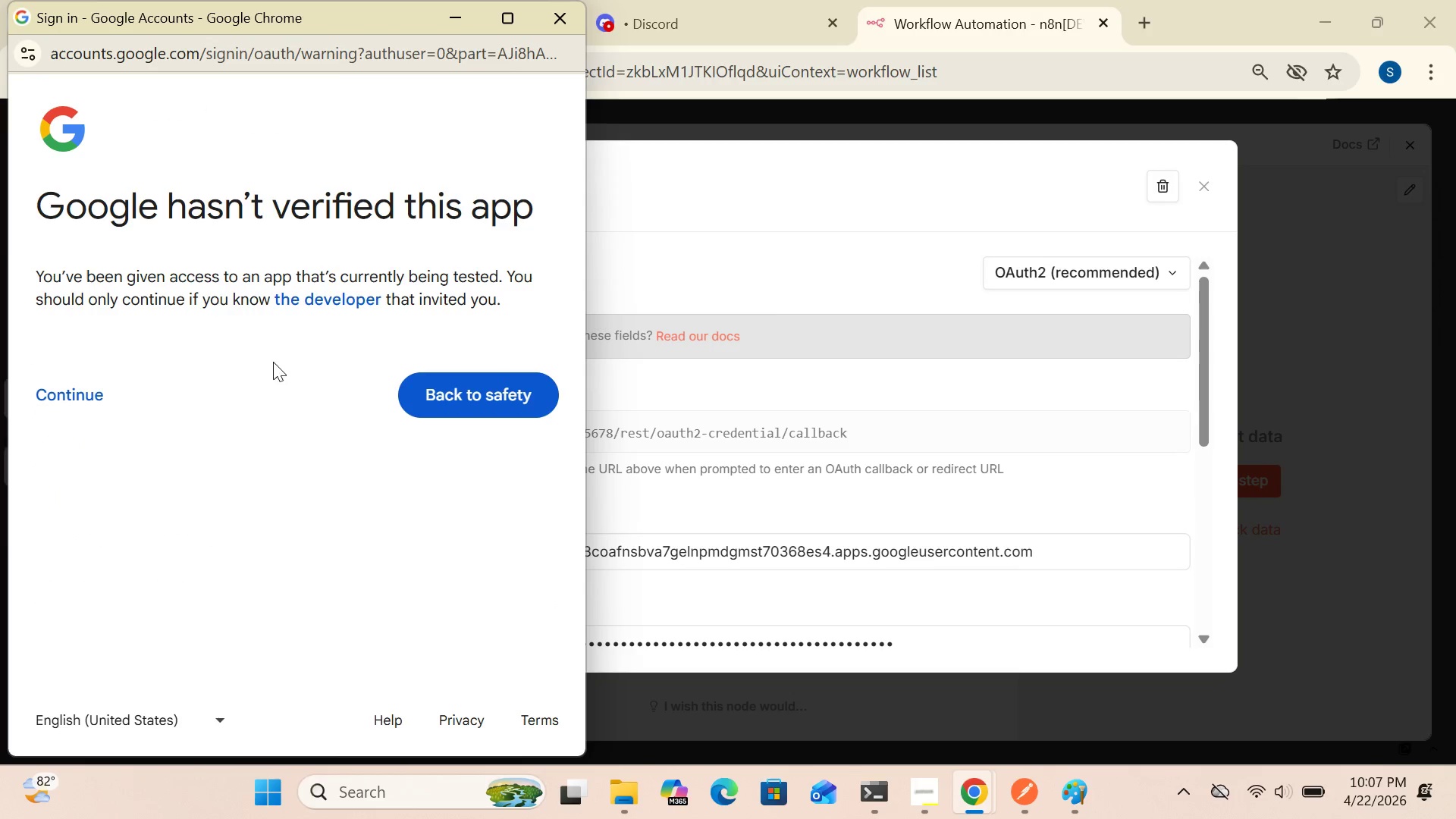 
wait(5.06)
 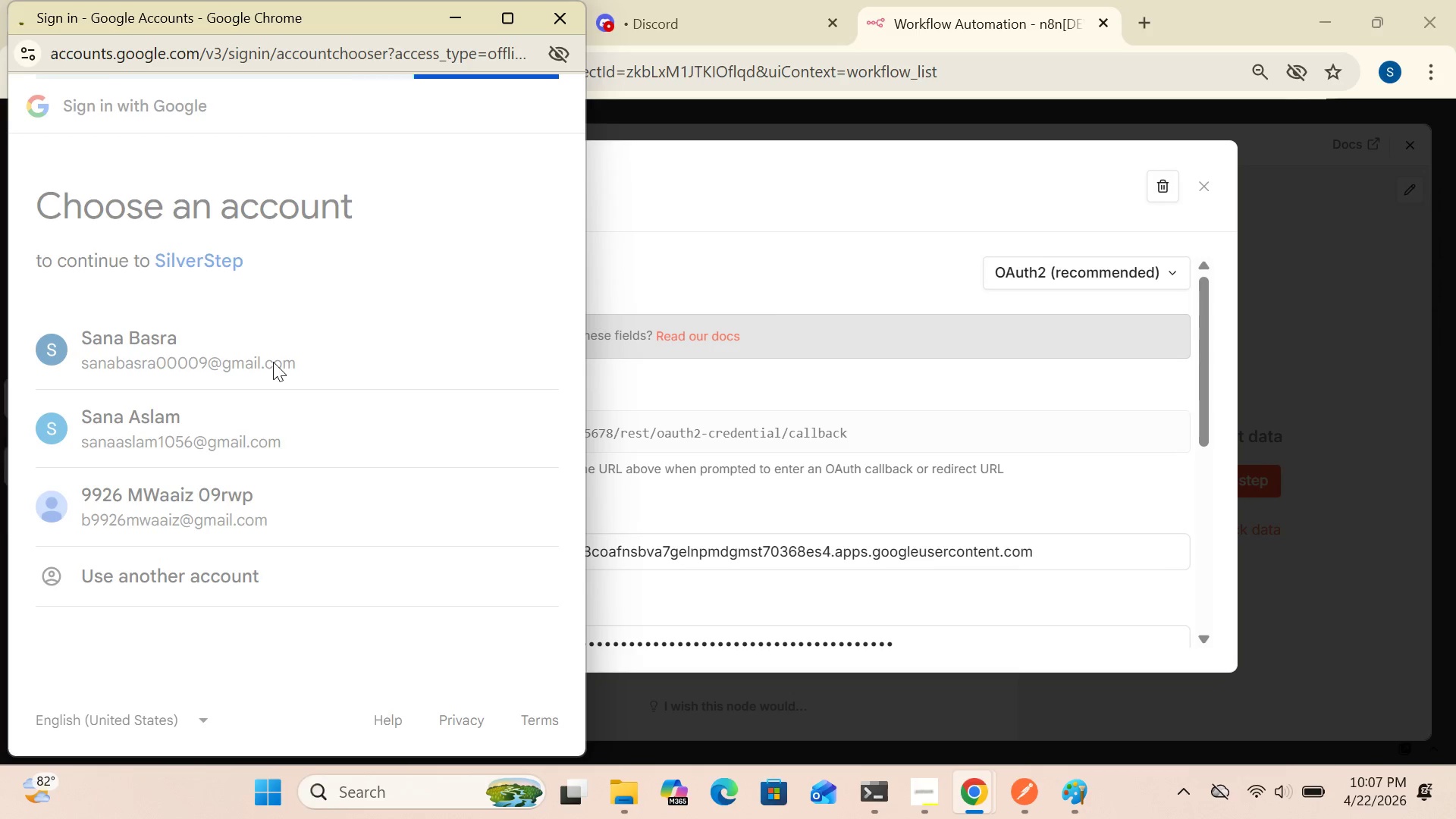 
left_click([93, 390])
 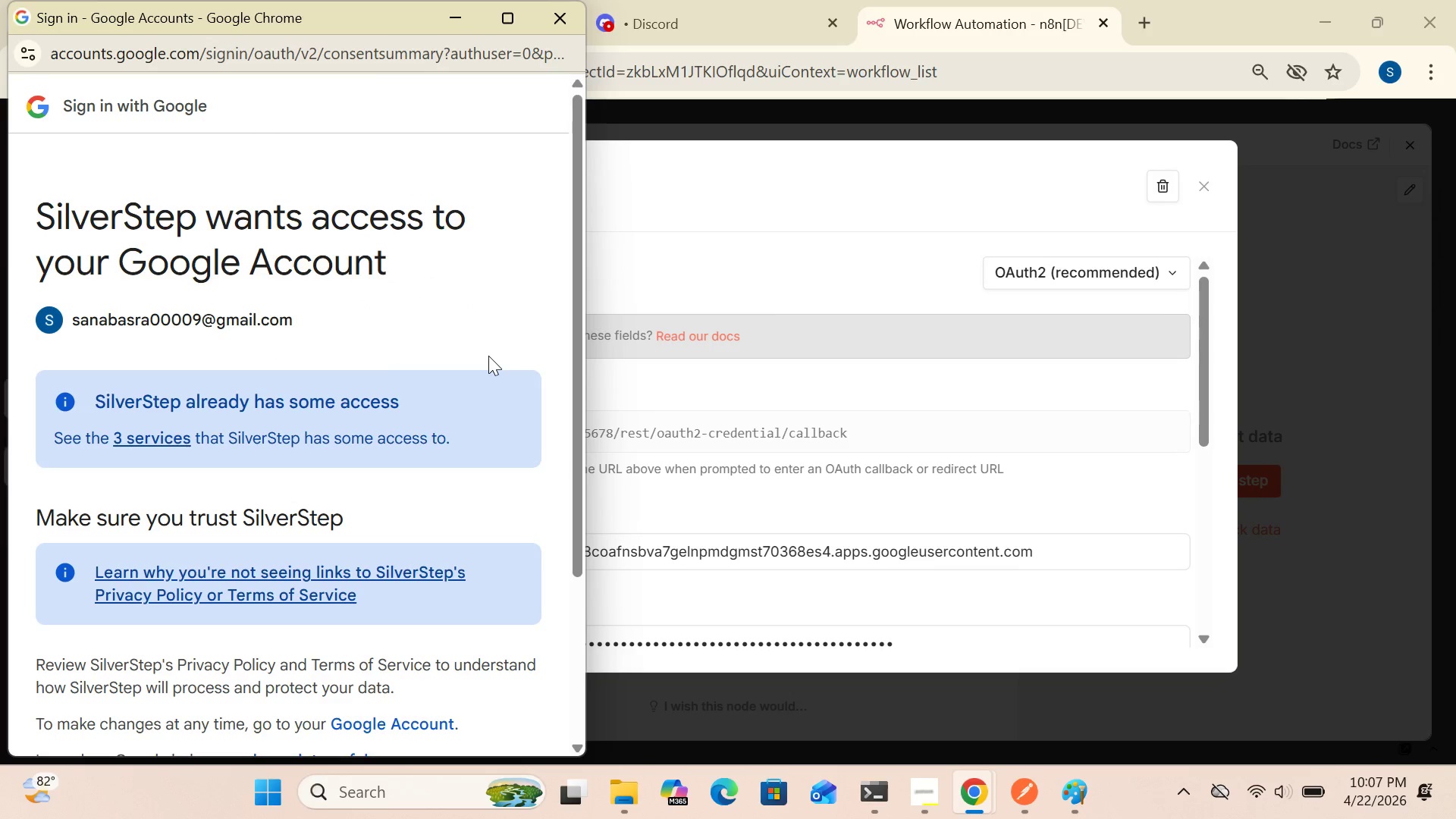 
left_click_drag(start_coordinate=[574, 378], to_coordinate=[523, 705])
 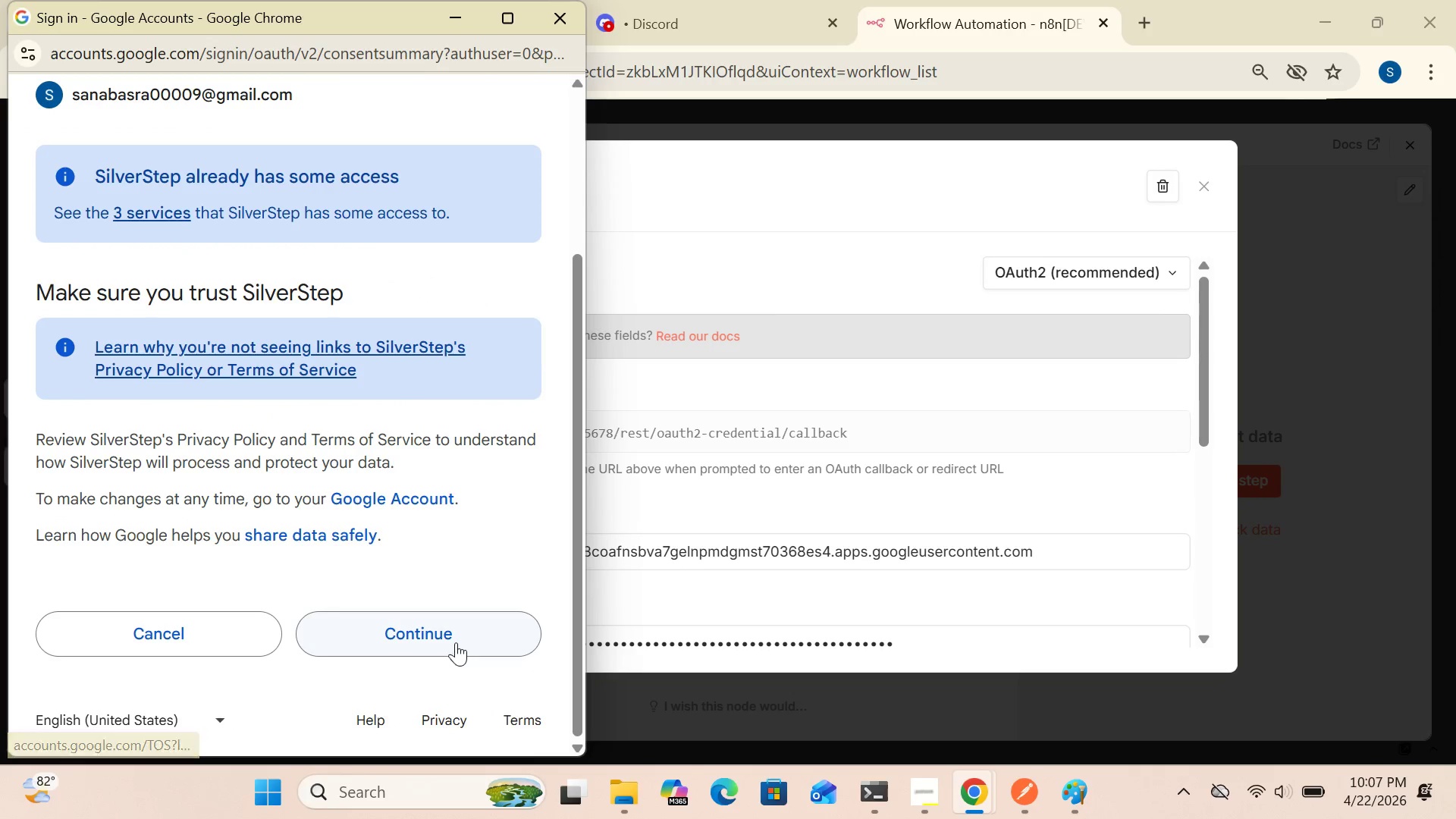 
left_click([456, 642])
 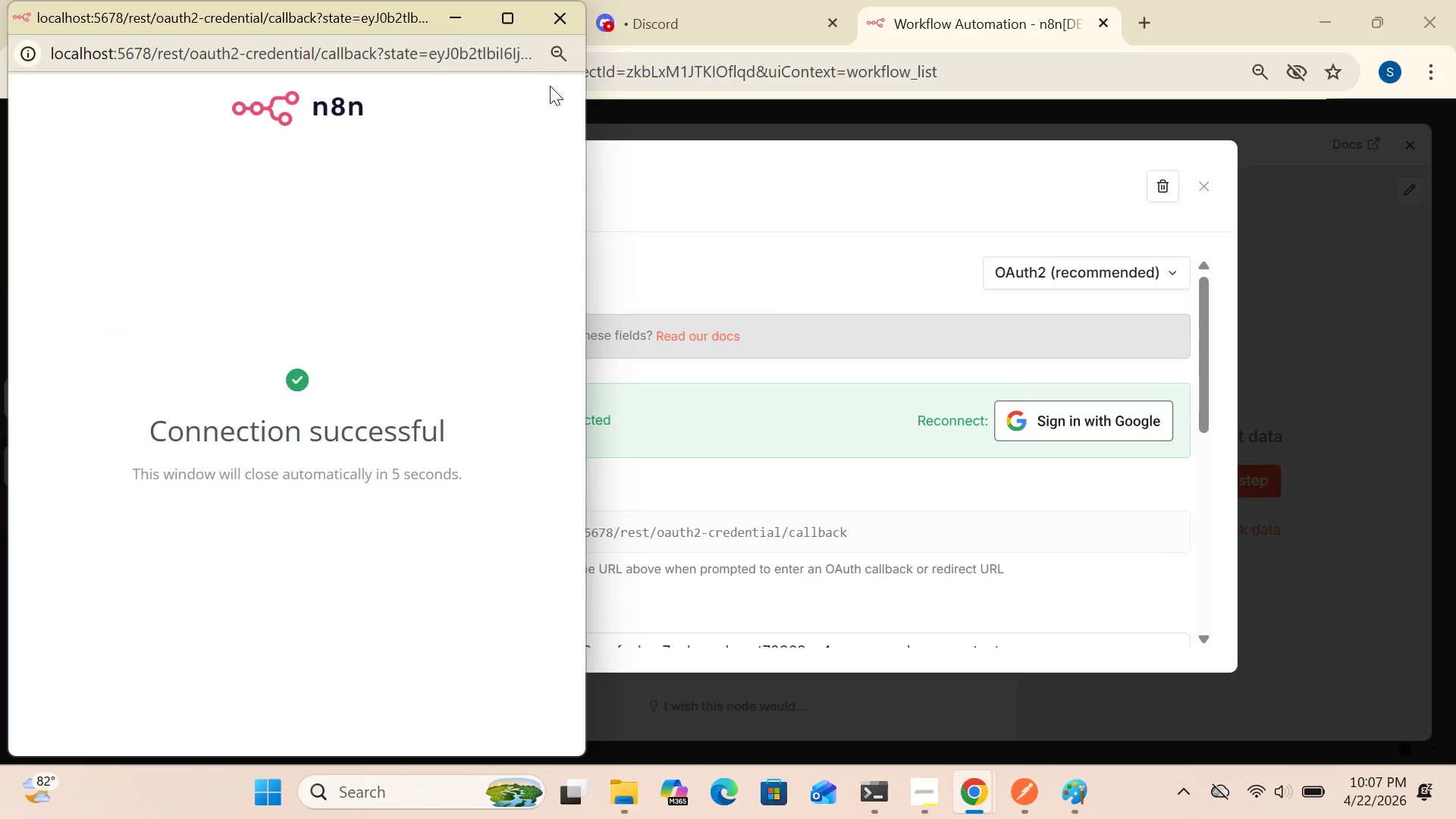 
left_click([566, 13])
 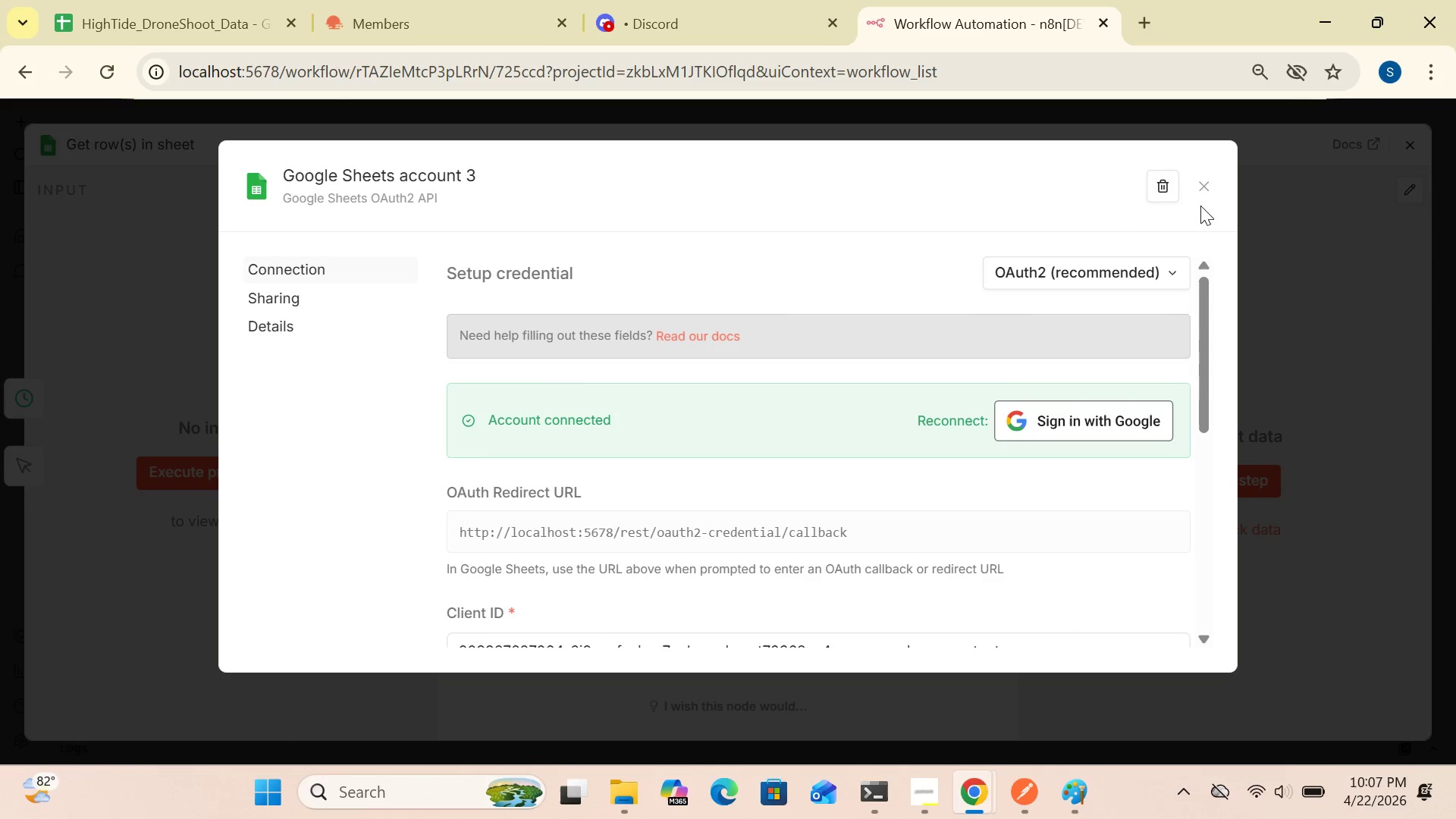 
left_click([1203, 192])
 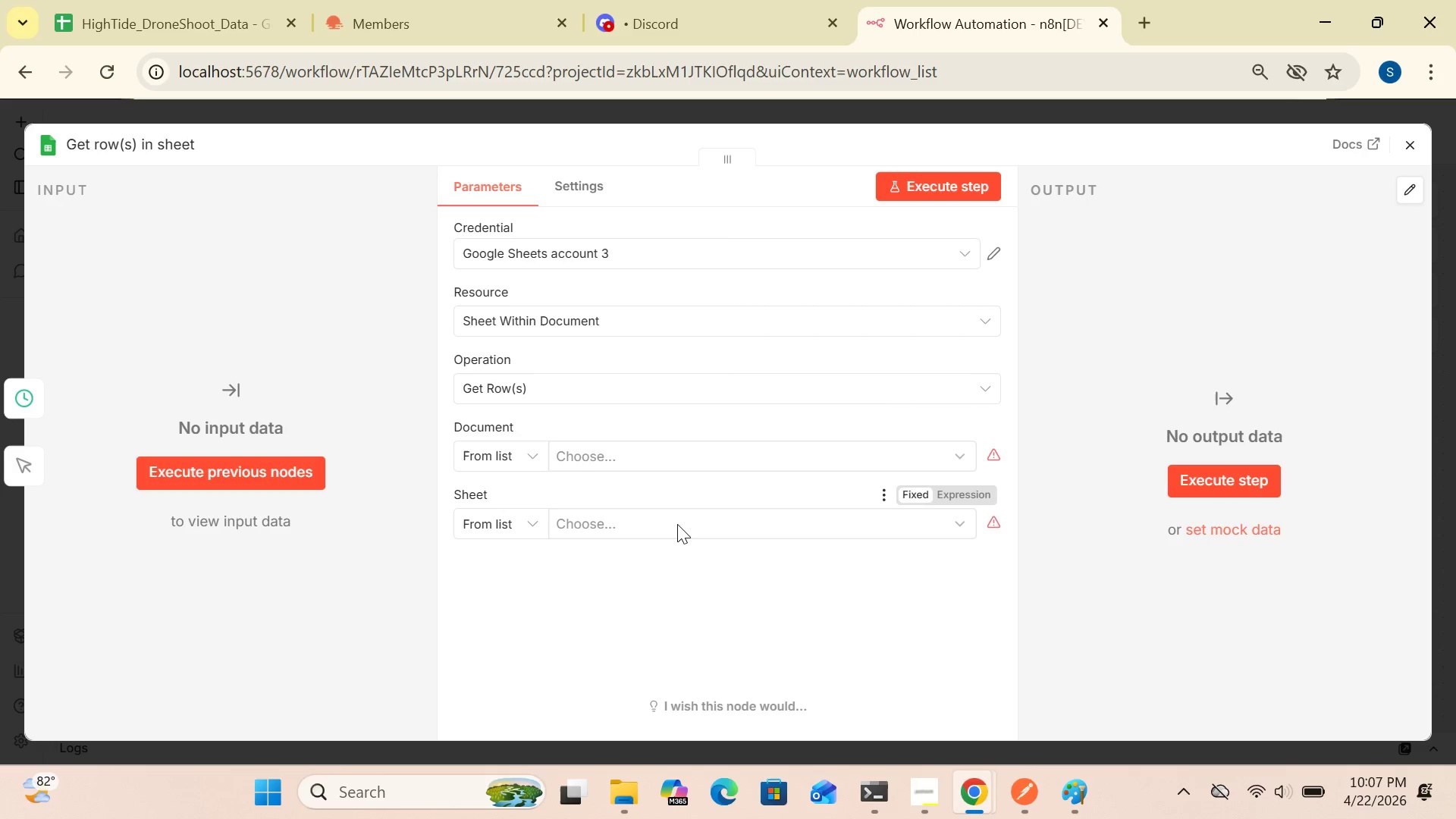 
wait(5.28)
 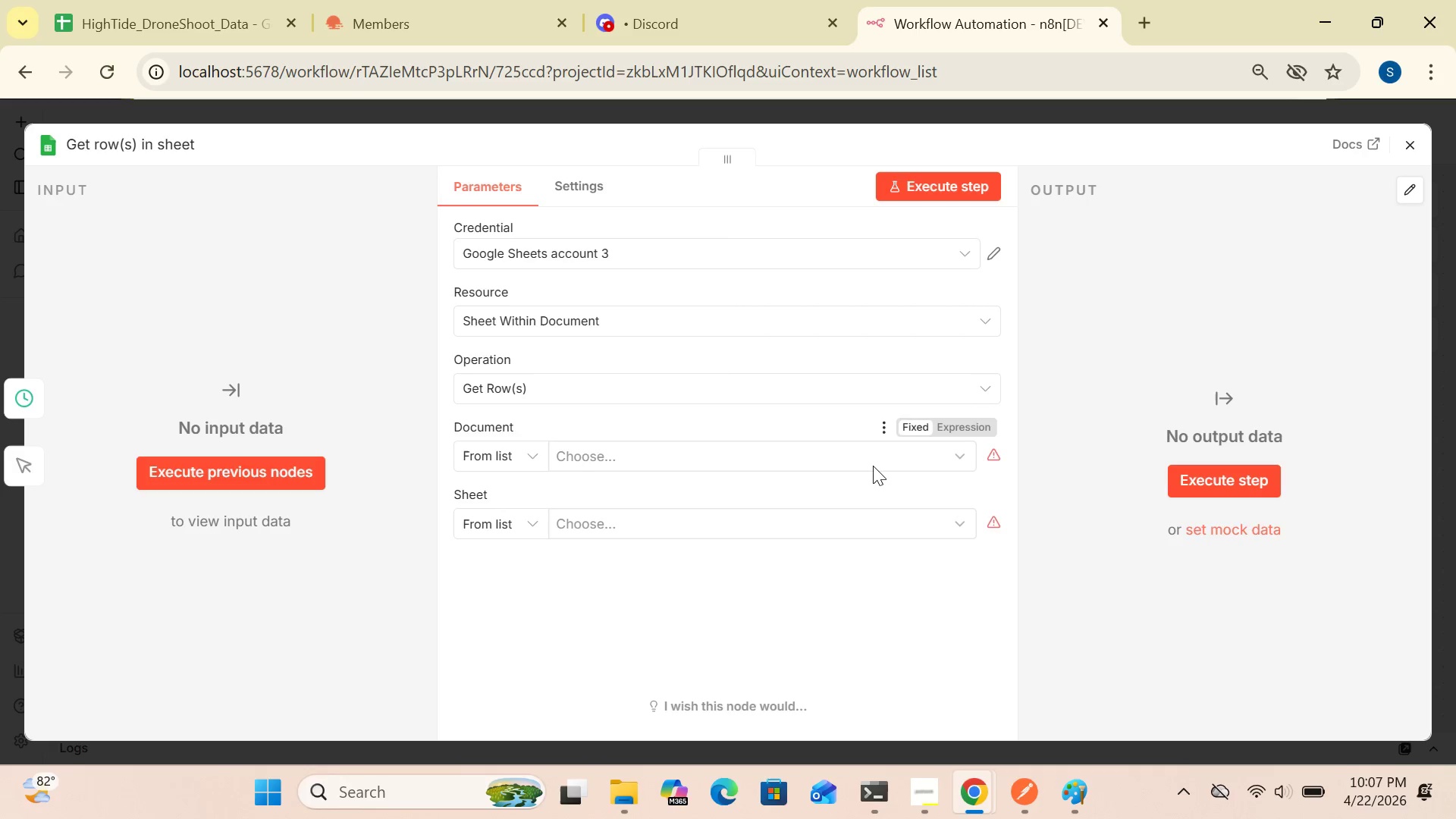 
left_click([535, 454])
 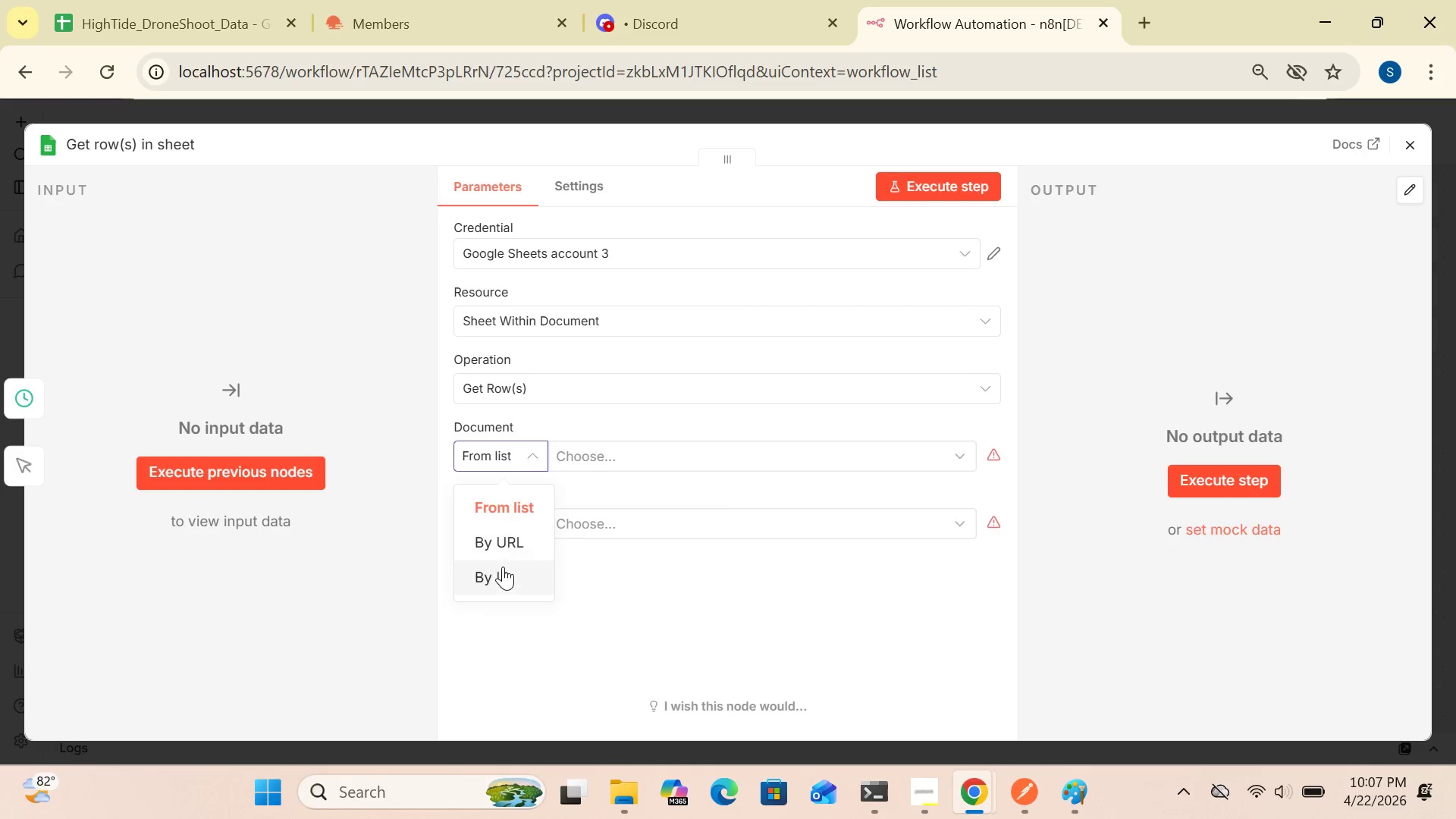 
left_click([502, 578])
 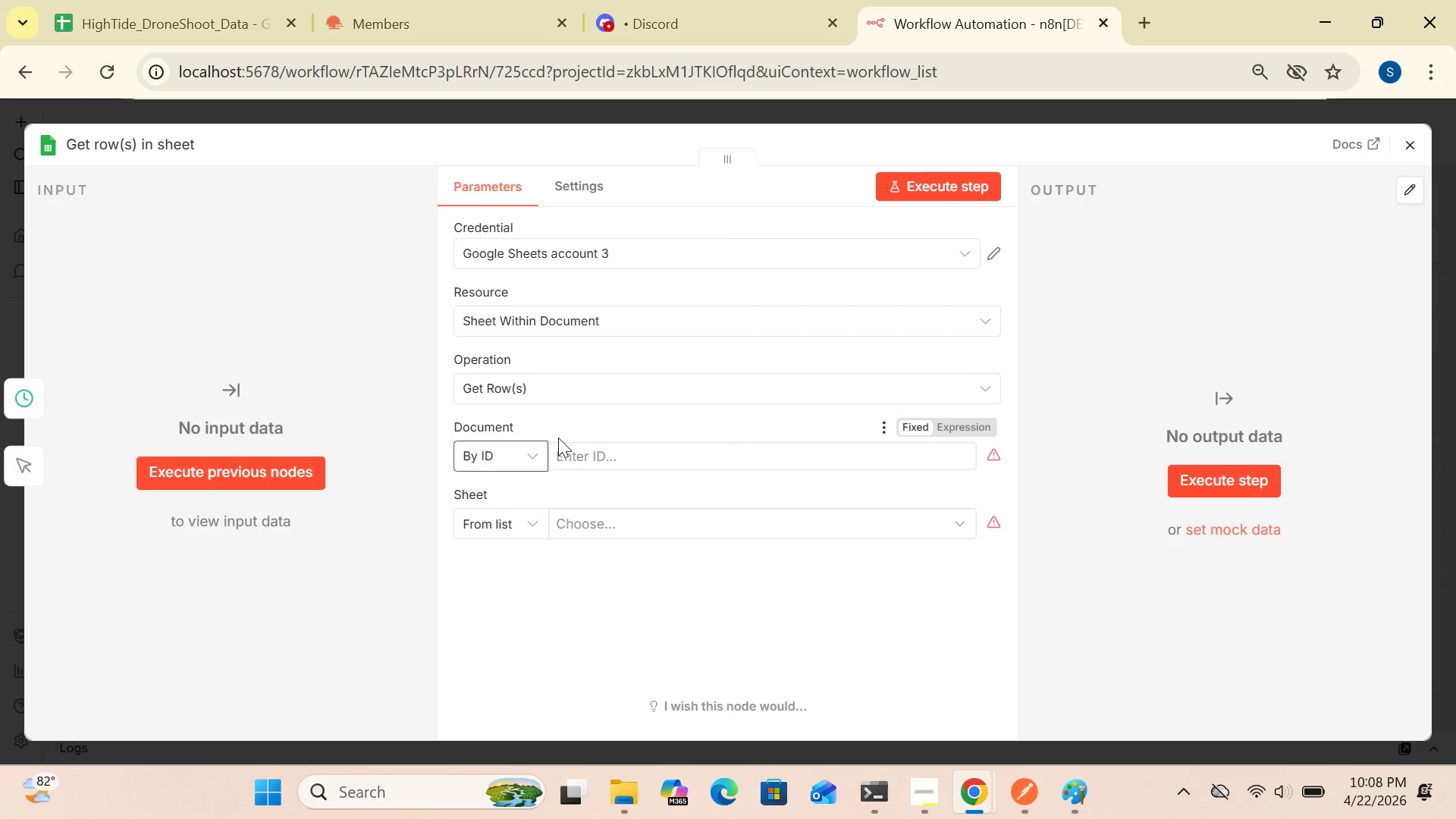 
wait(23.89)
 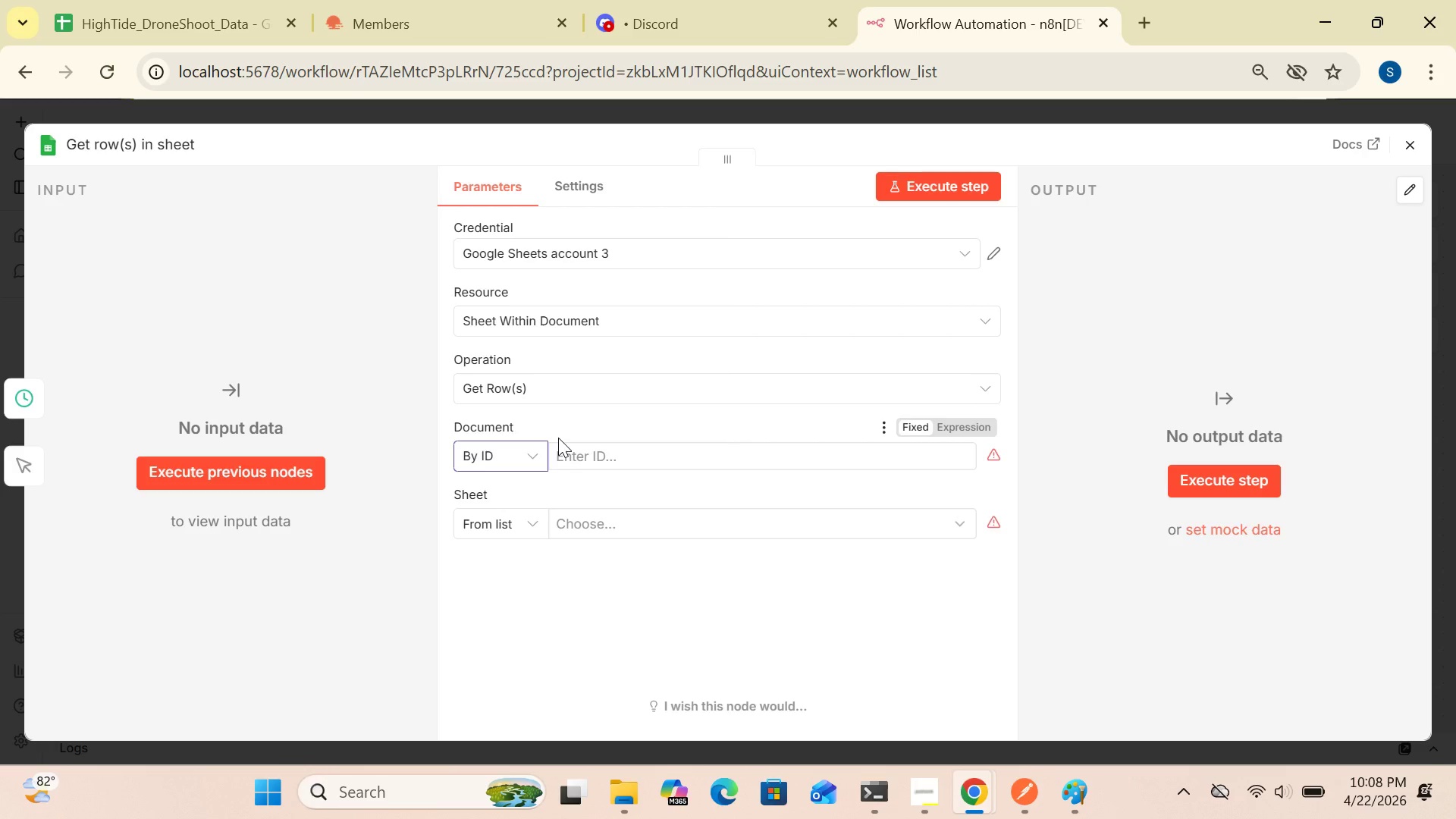 
left_click([218, 24])
 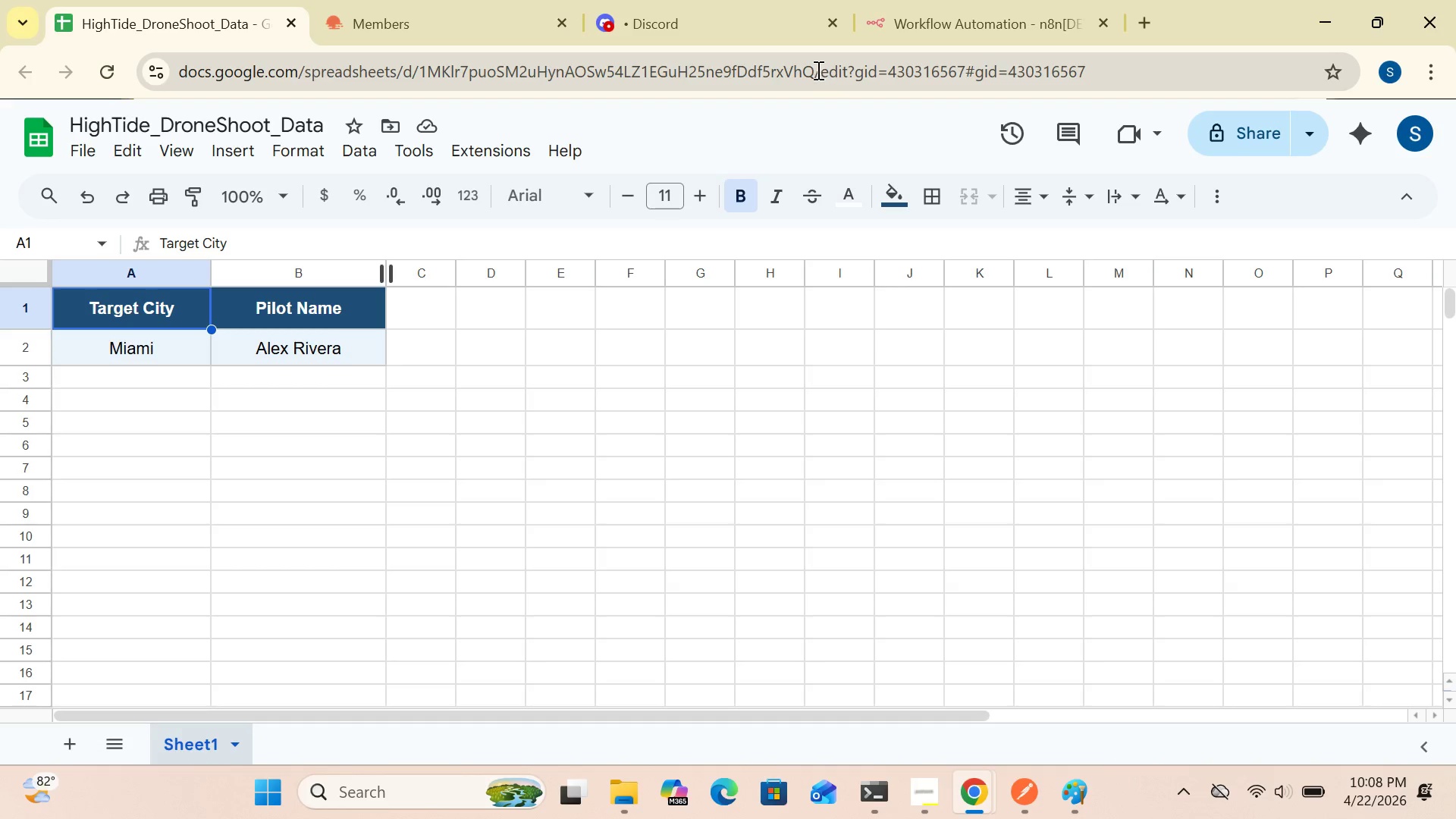 
wait(5.14)
 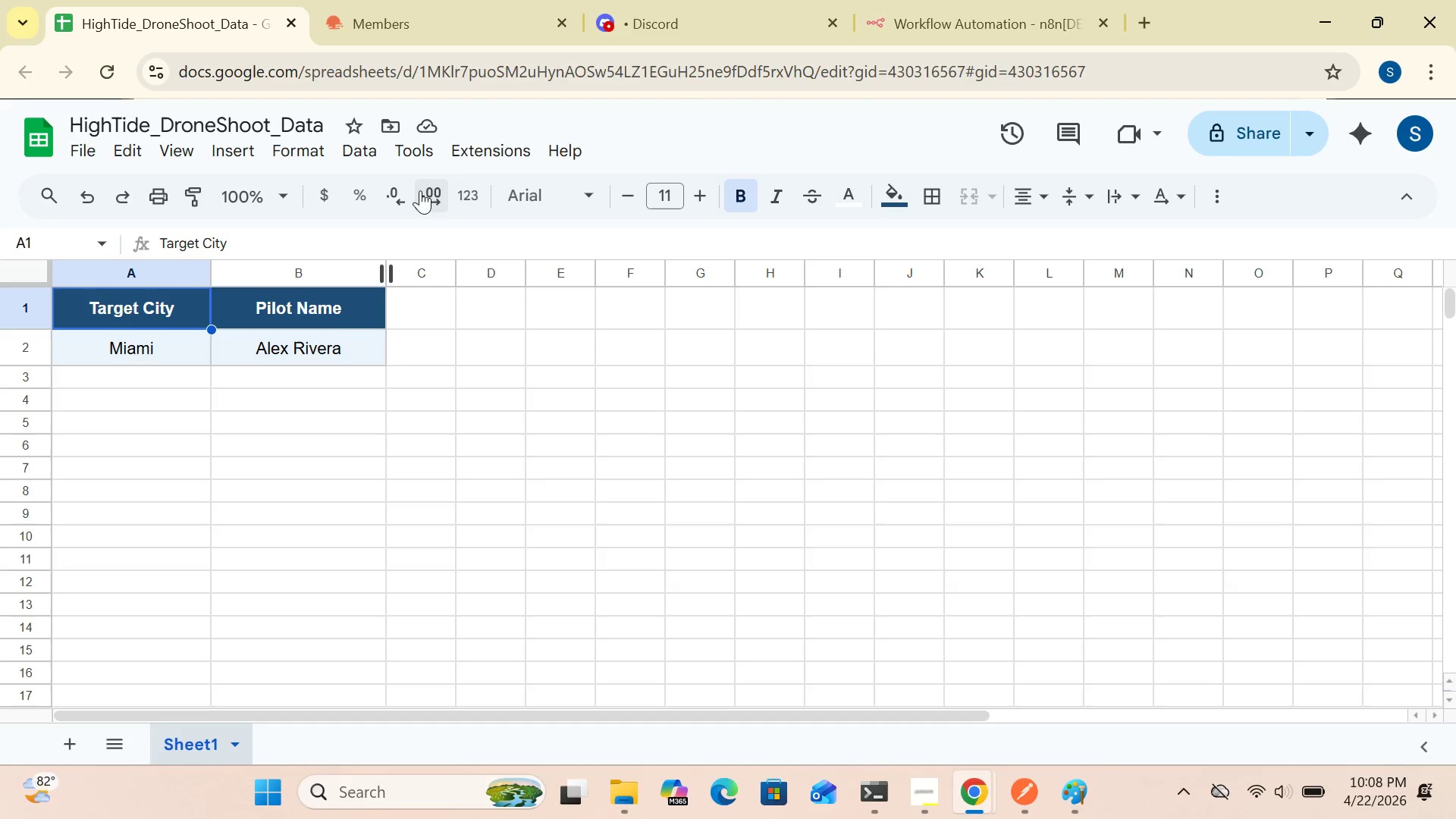 
left_click_drag(start_coordinate=[816, 69], to_coordinate=[420, 69])
 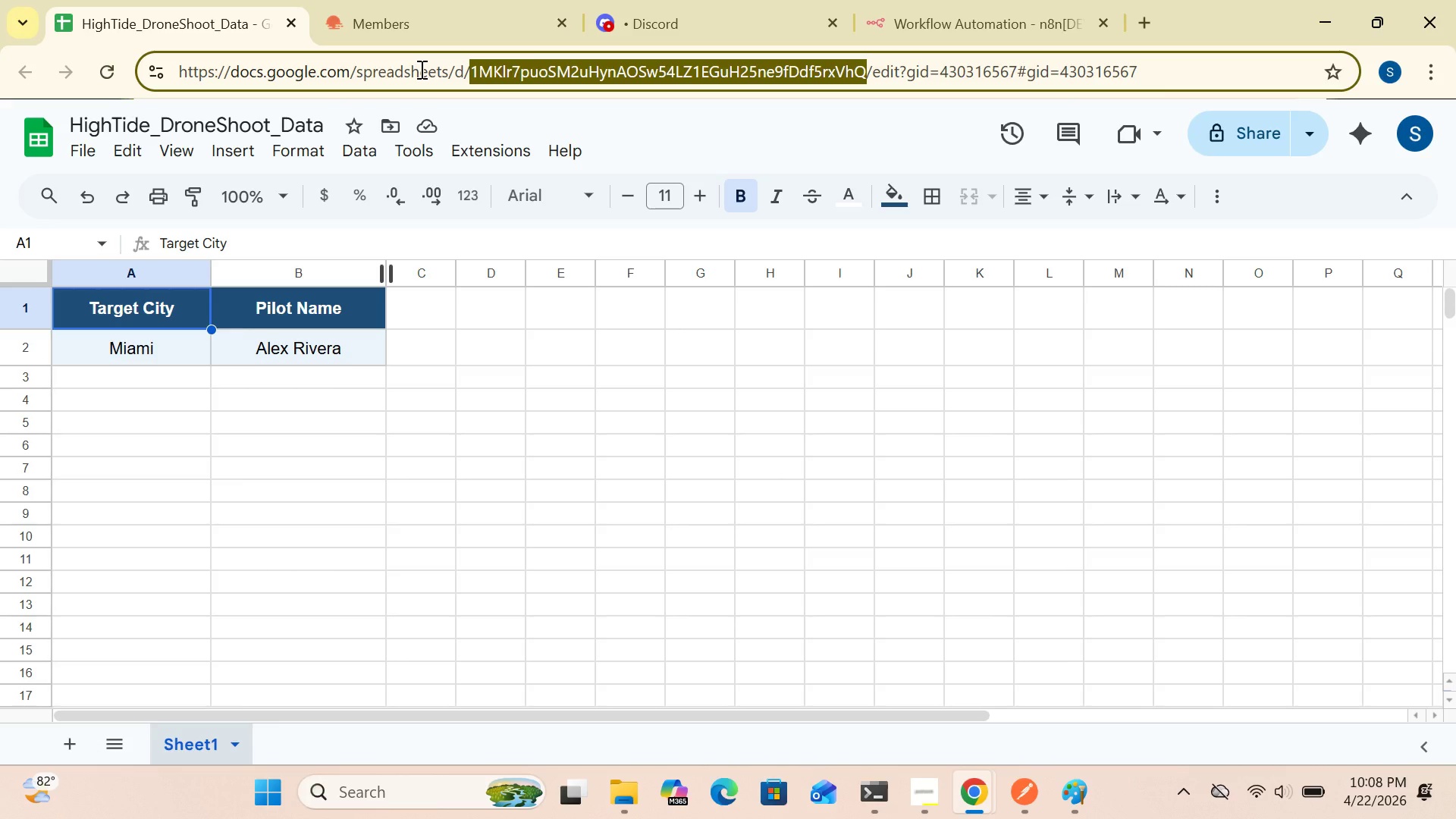 
hold_key(key=ControlLeft, duration=1.19)
 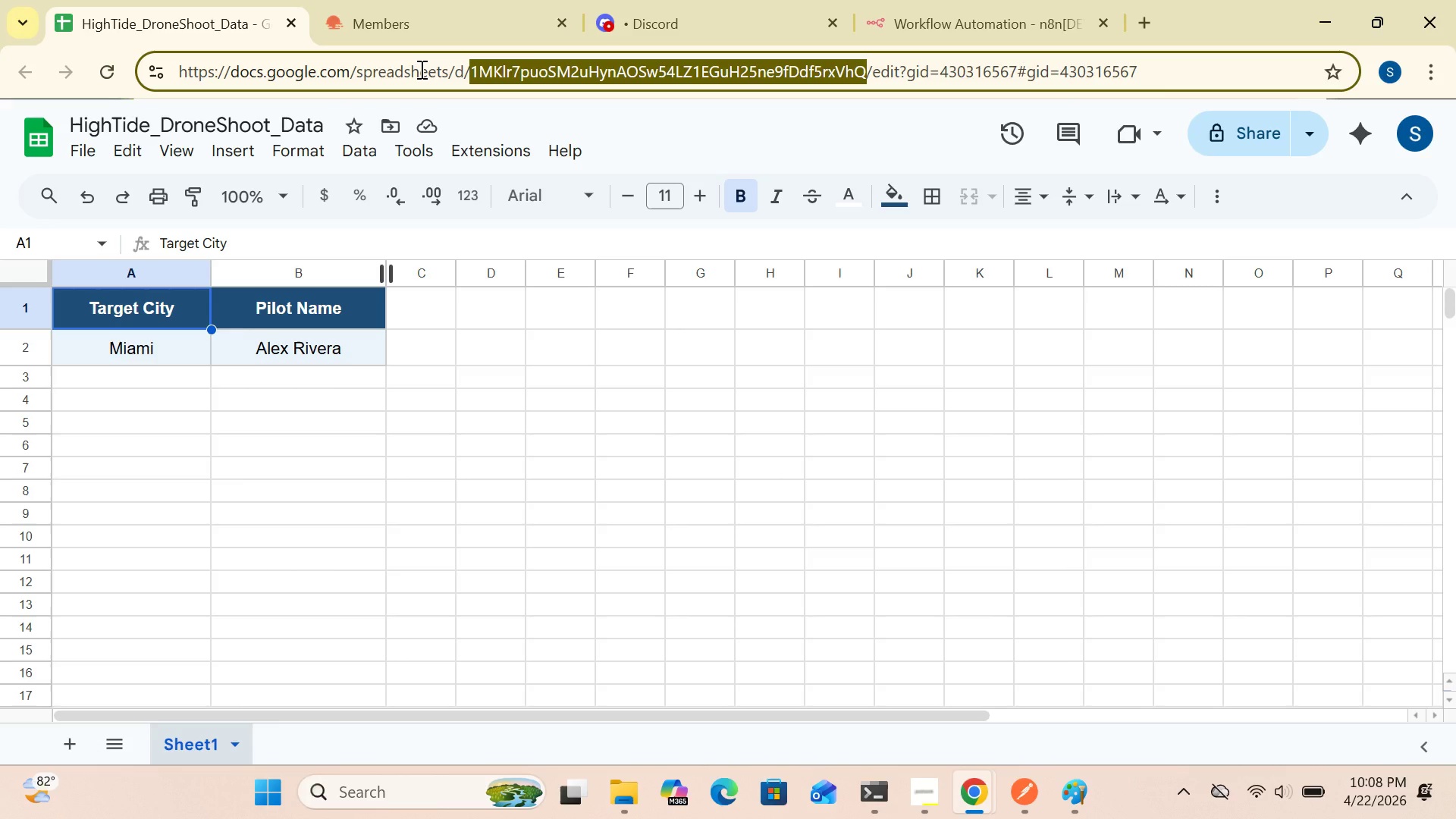 
hold_key(key=C, duration=0.39)
 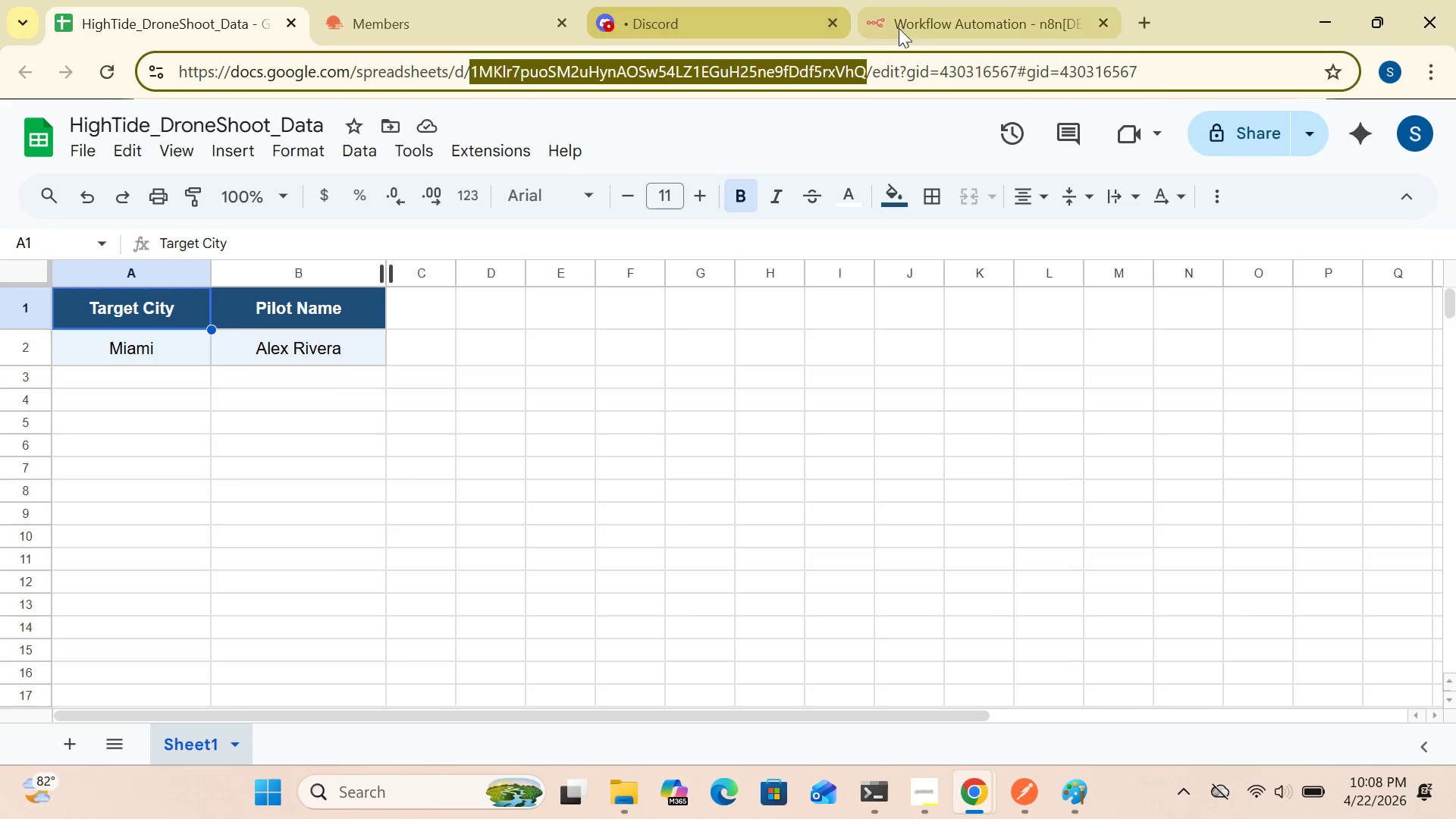 
left_click([918, 20])
 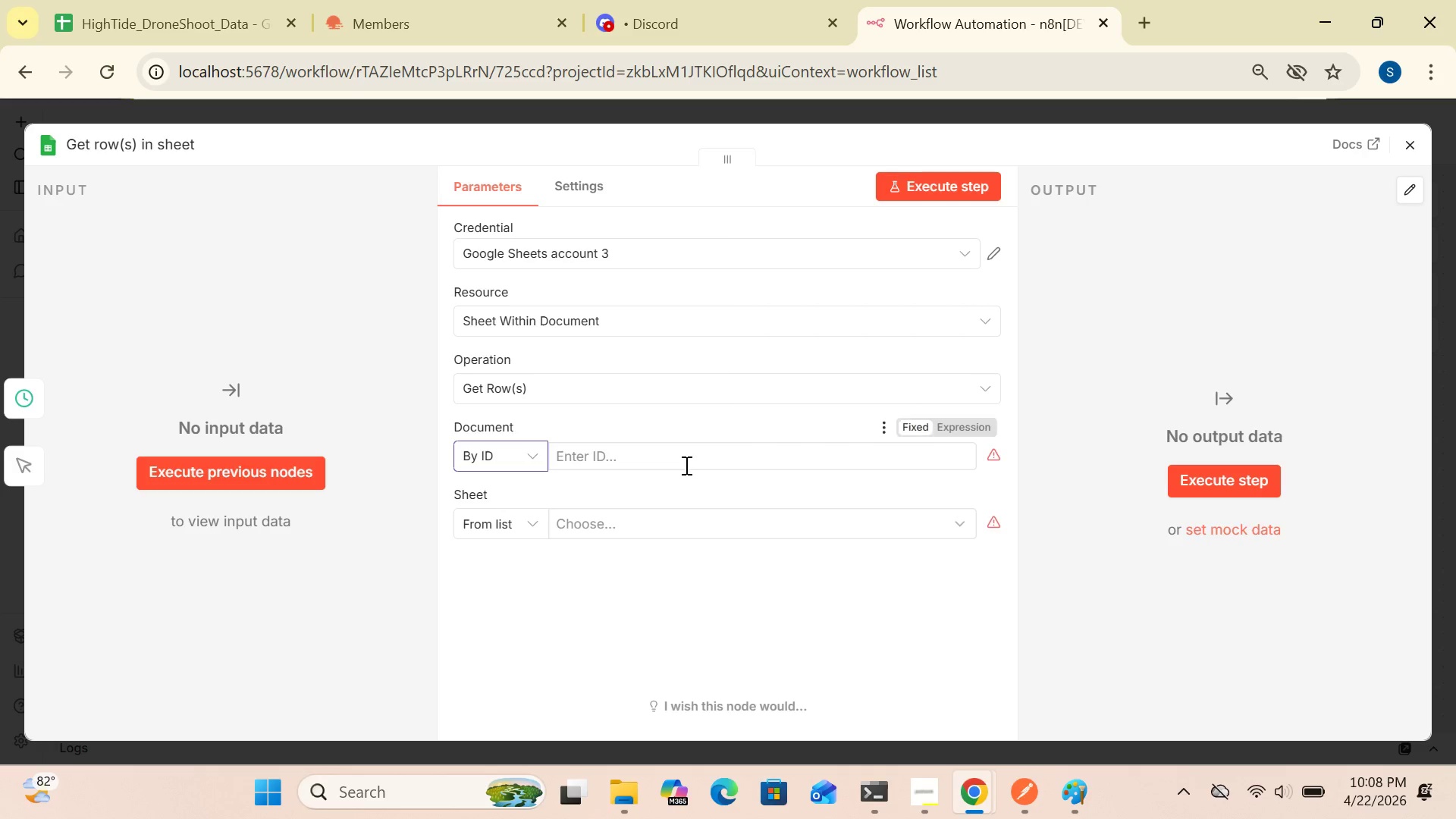 
left_click([683, 461])
 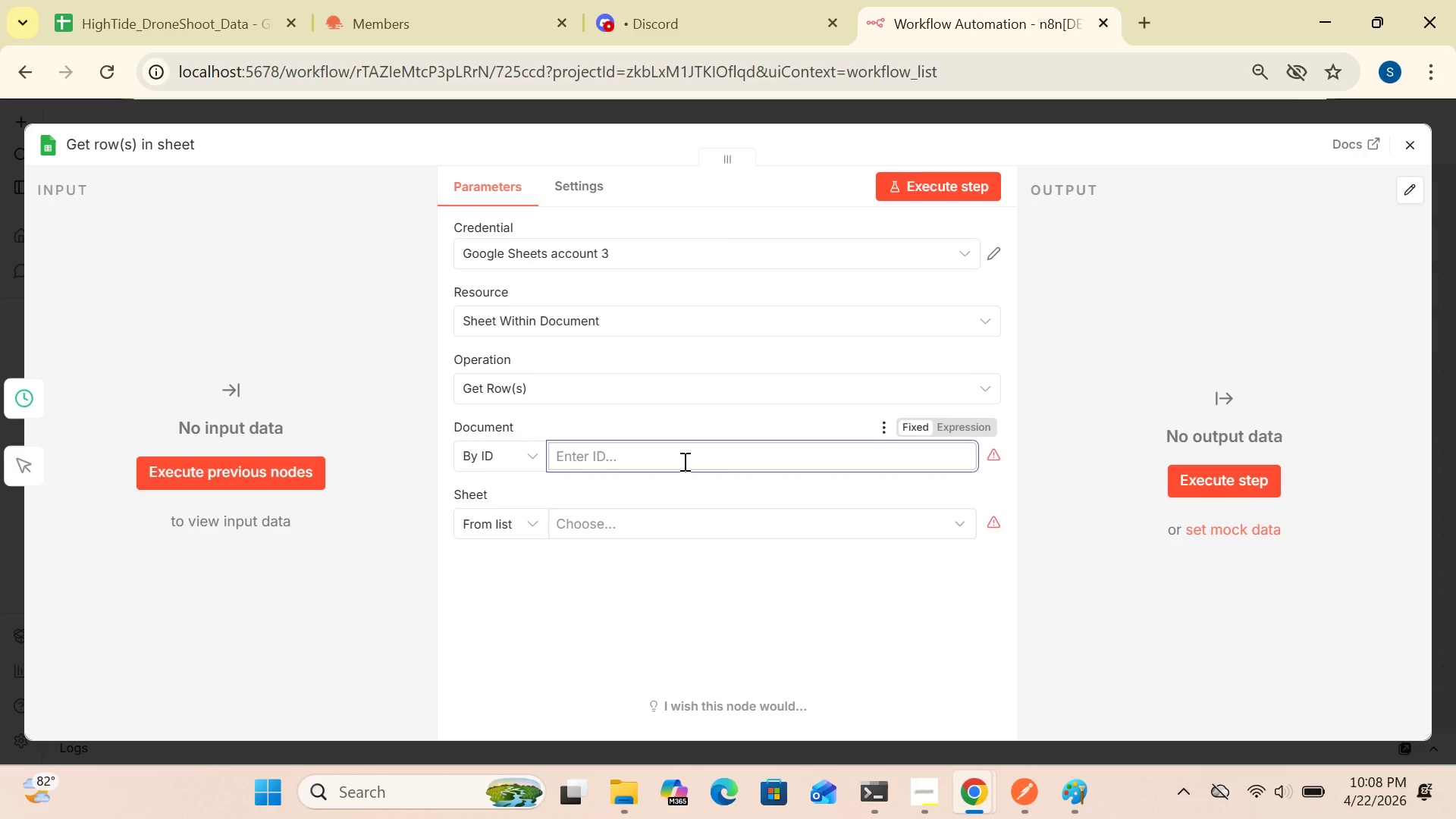 
key(Control+V)
 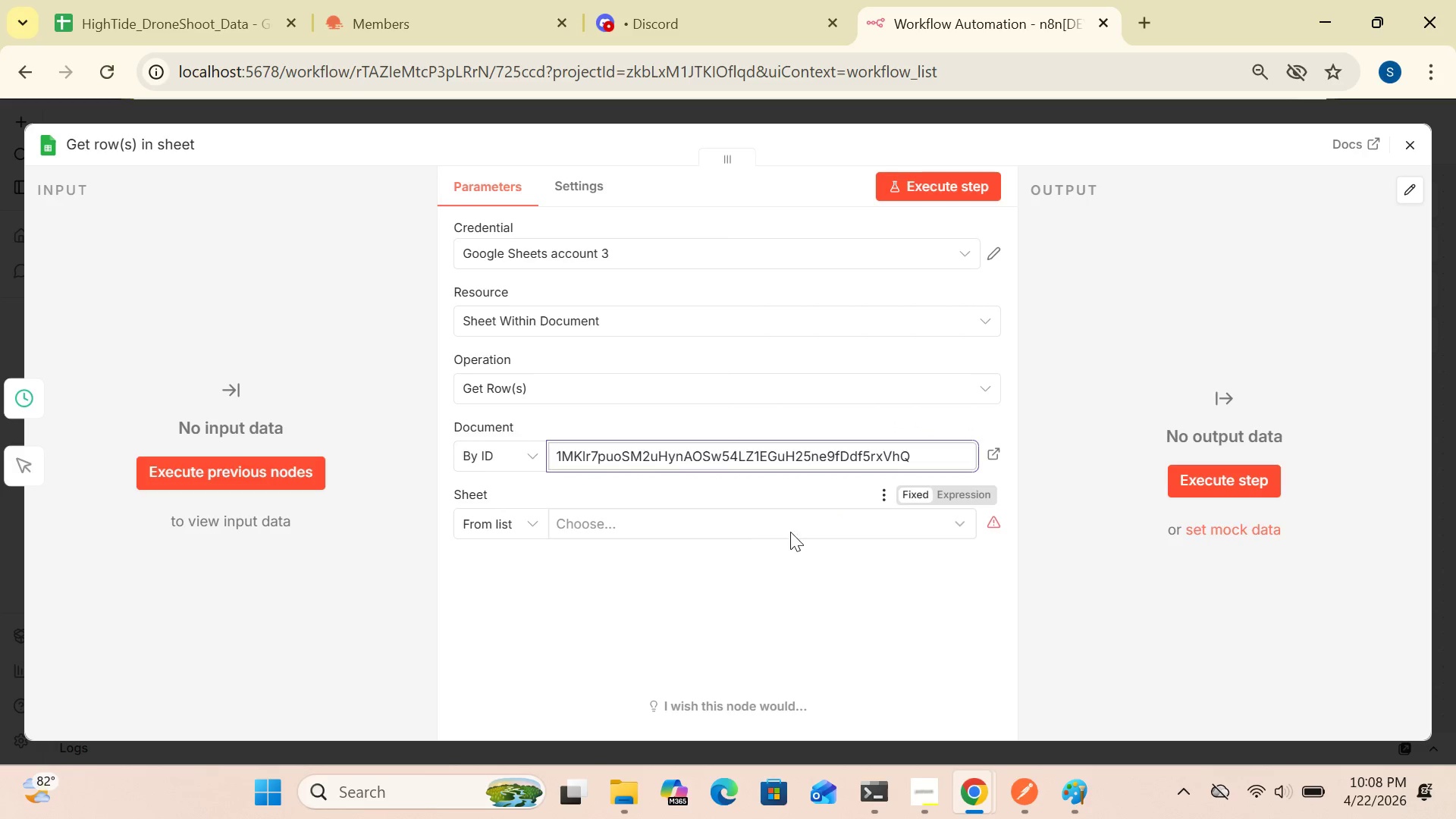 
wait(5.19)
 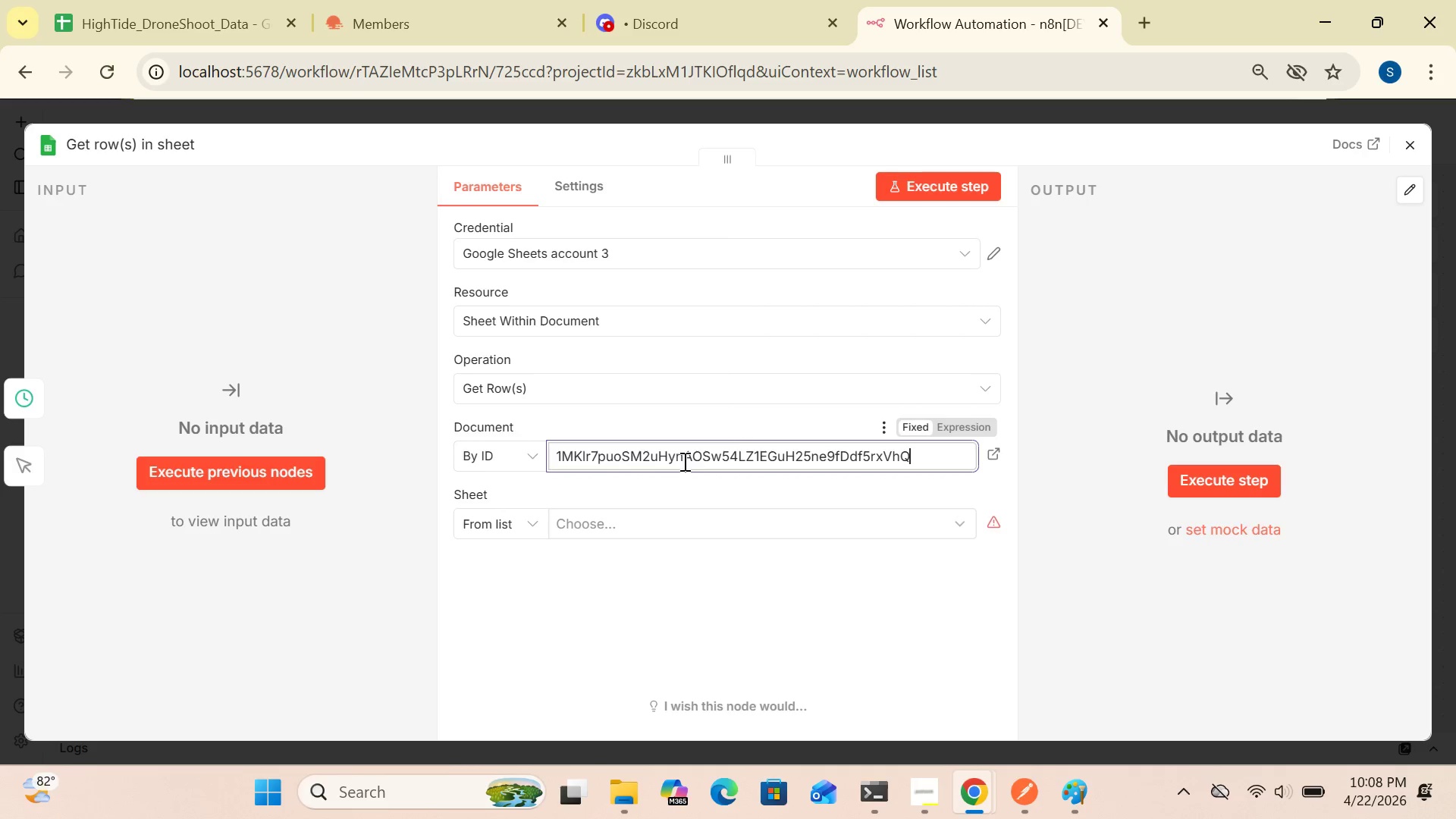 
left_click([957, 522])
 